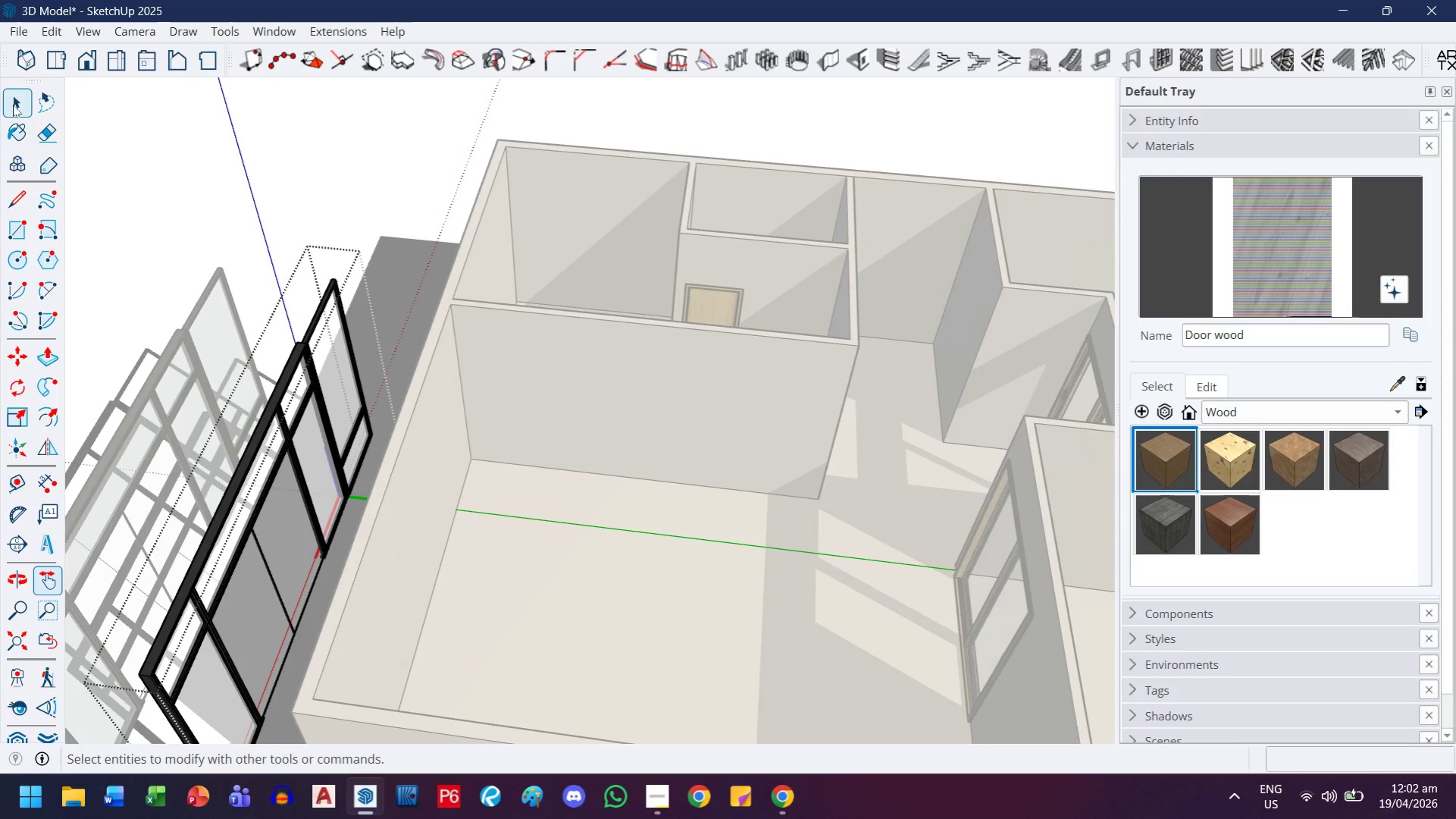 
left_click([17, 99])
 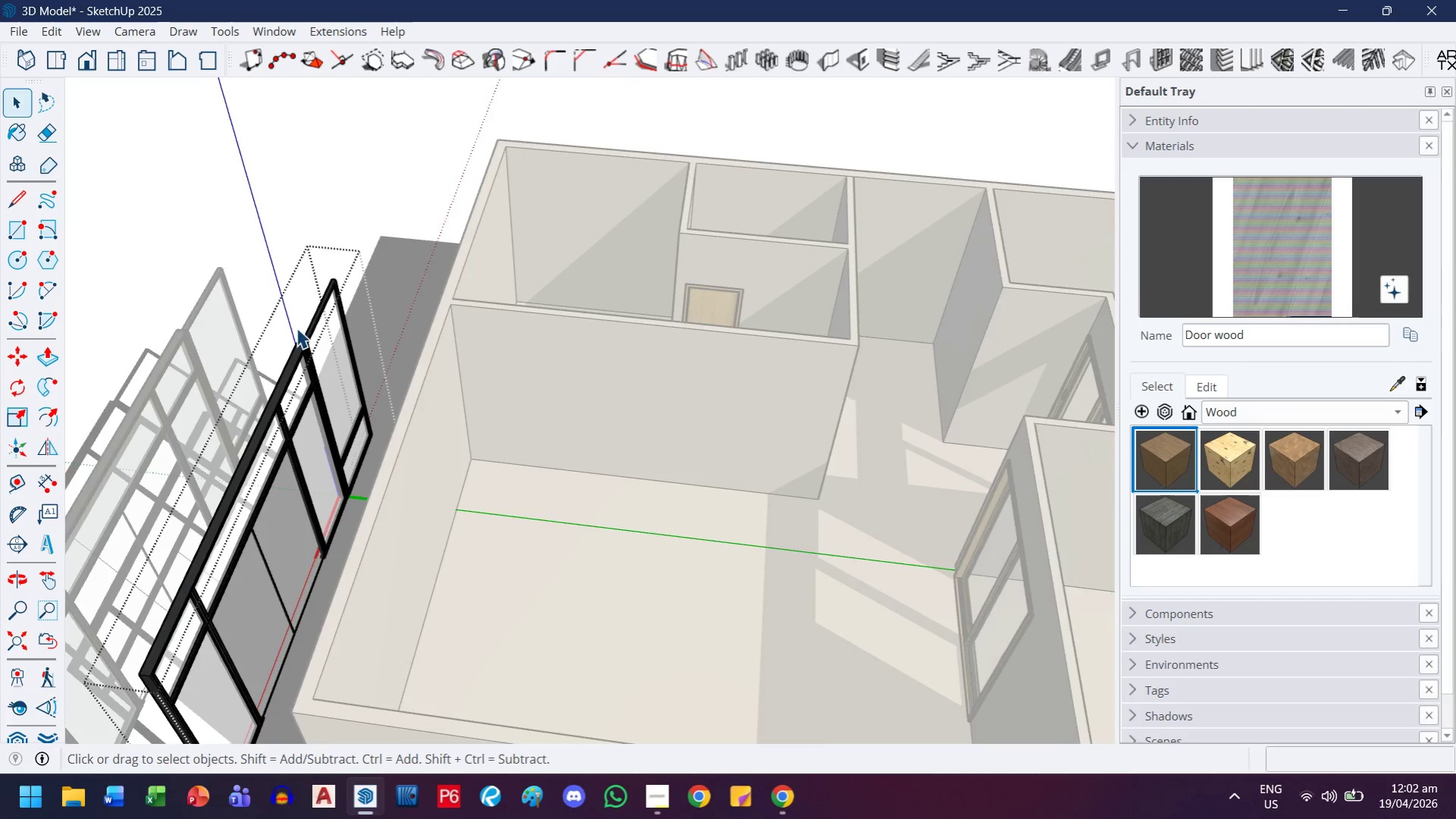 
left_click_drag(start_coordinate=[385, 322], to_coordinate=[304, 420])
 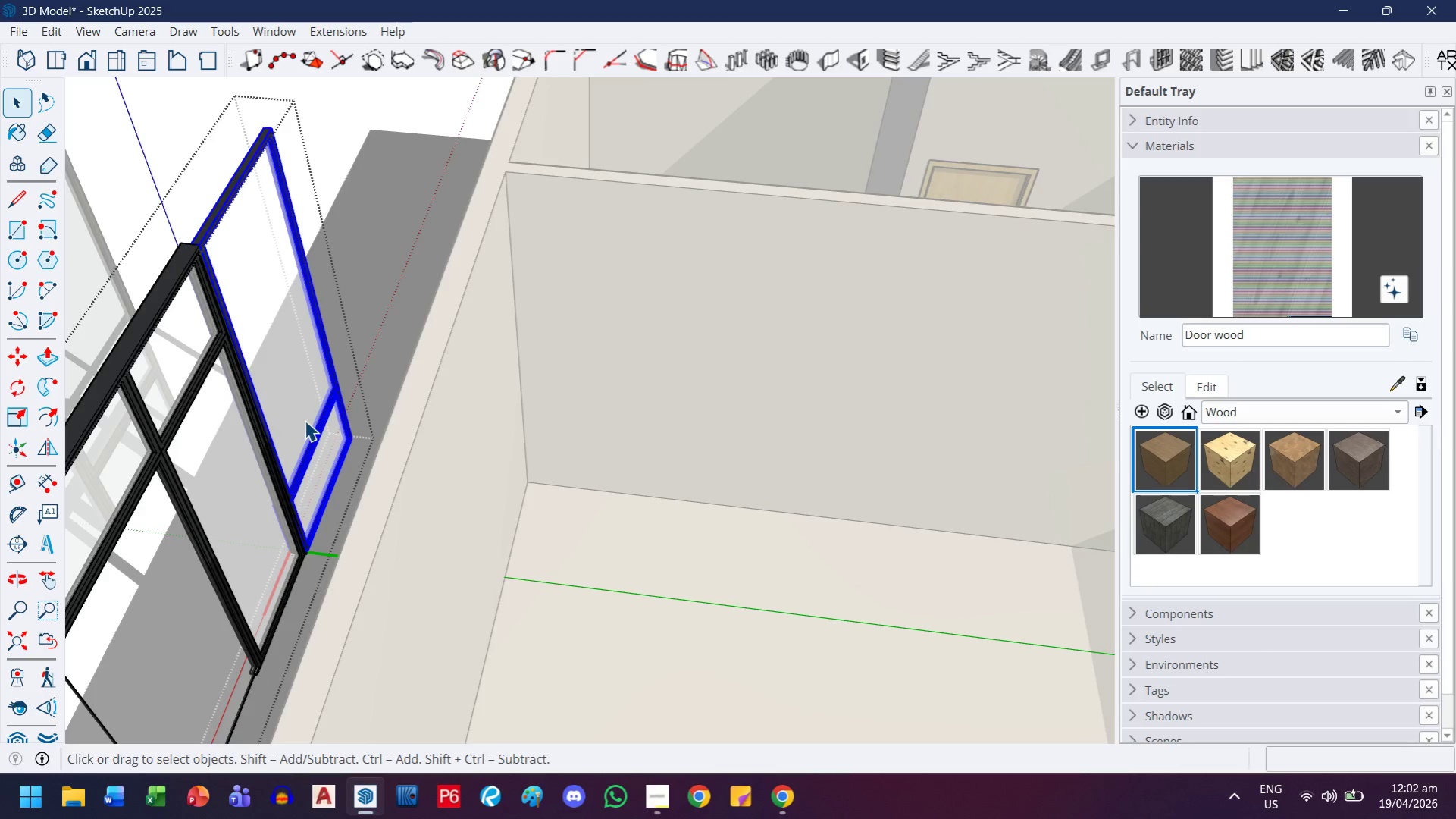 
scroll: coordinate [384, 361], scroll_direction: up, amount: 8.0
 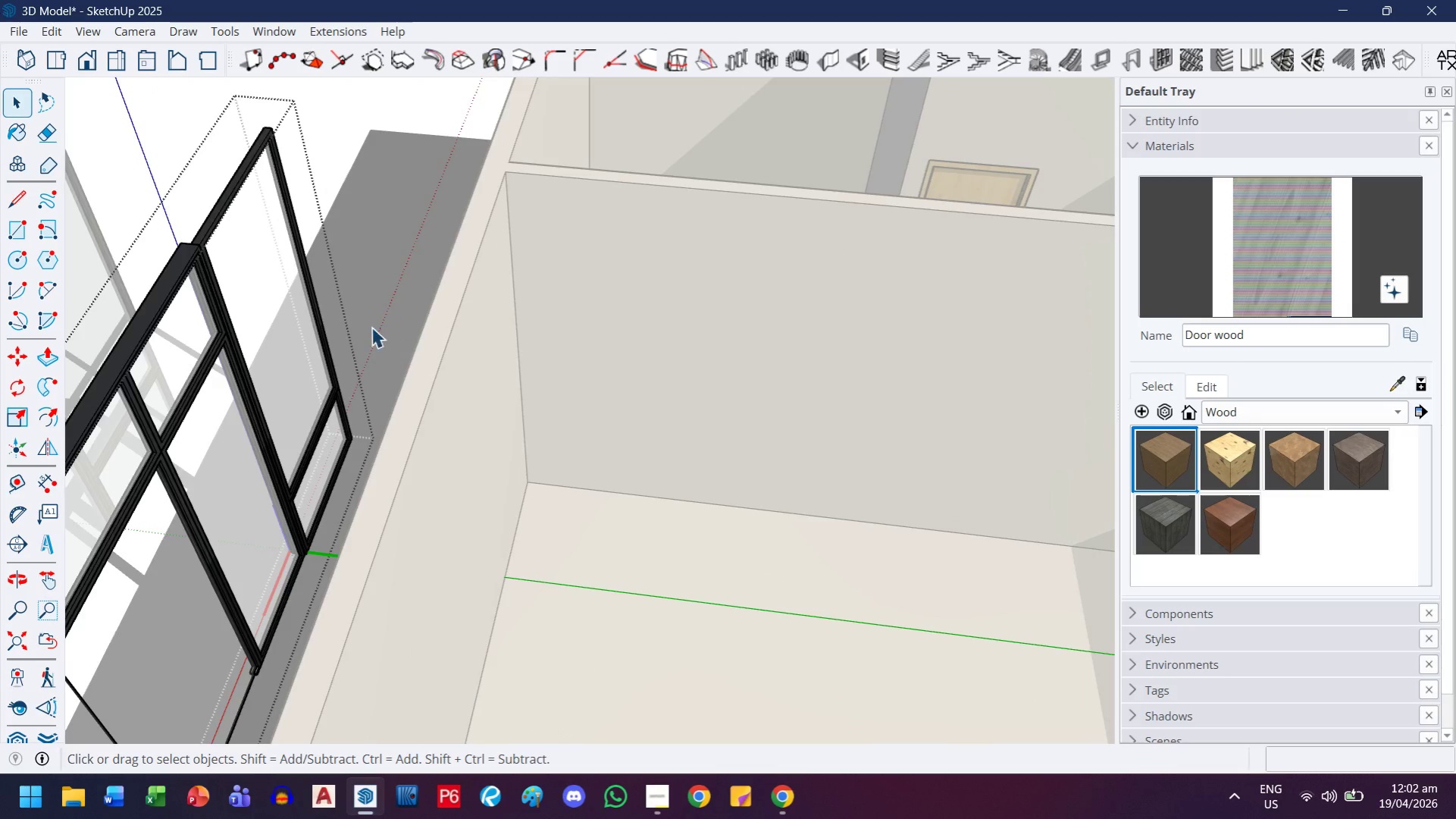 
key(Delete)
 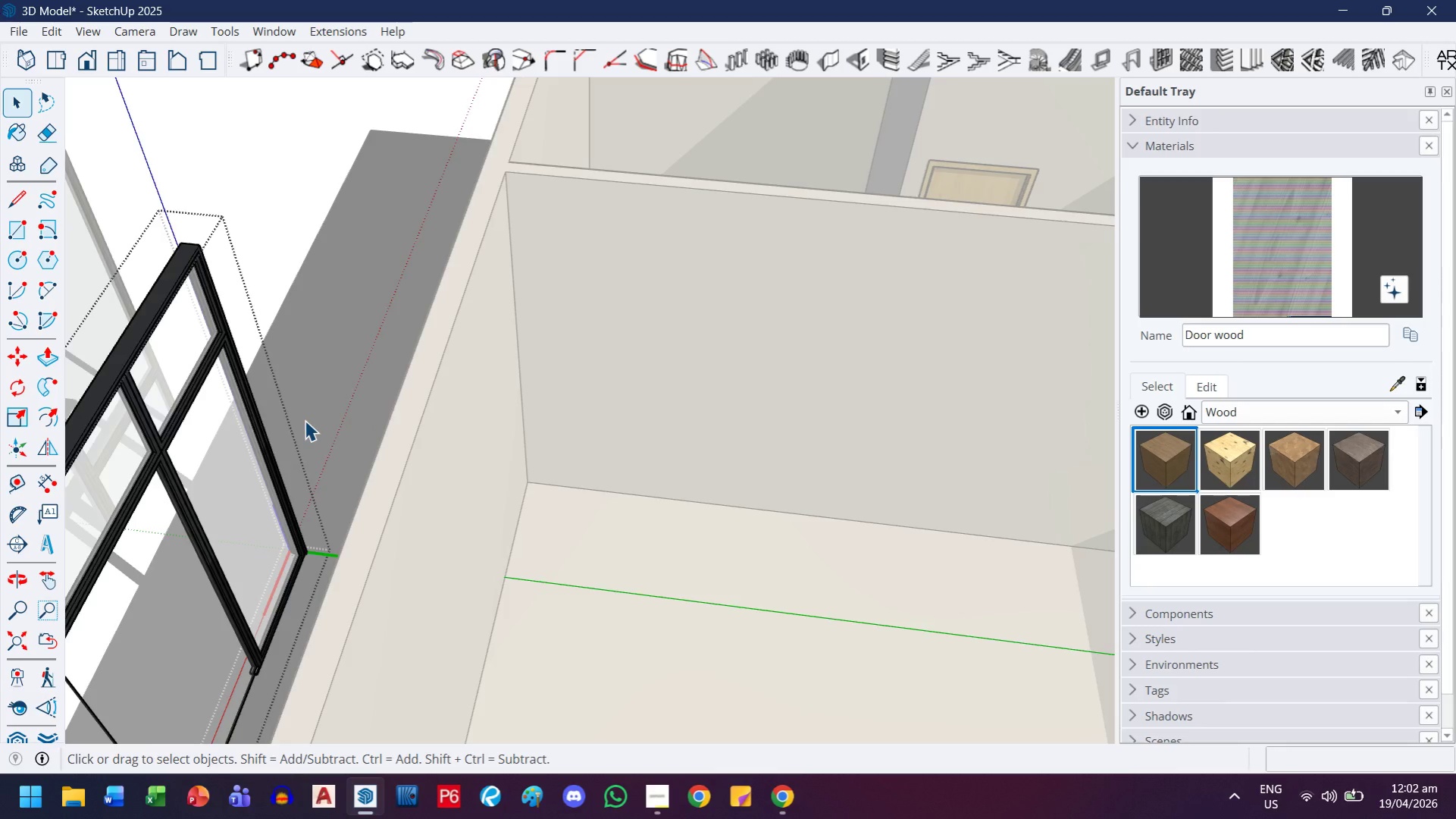 
left_click([323, 290])
 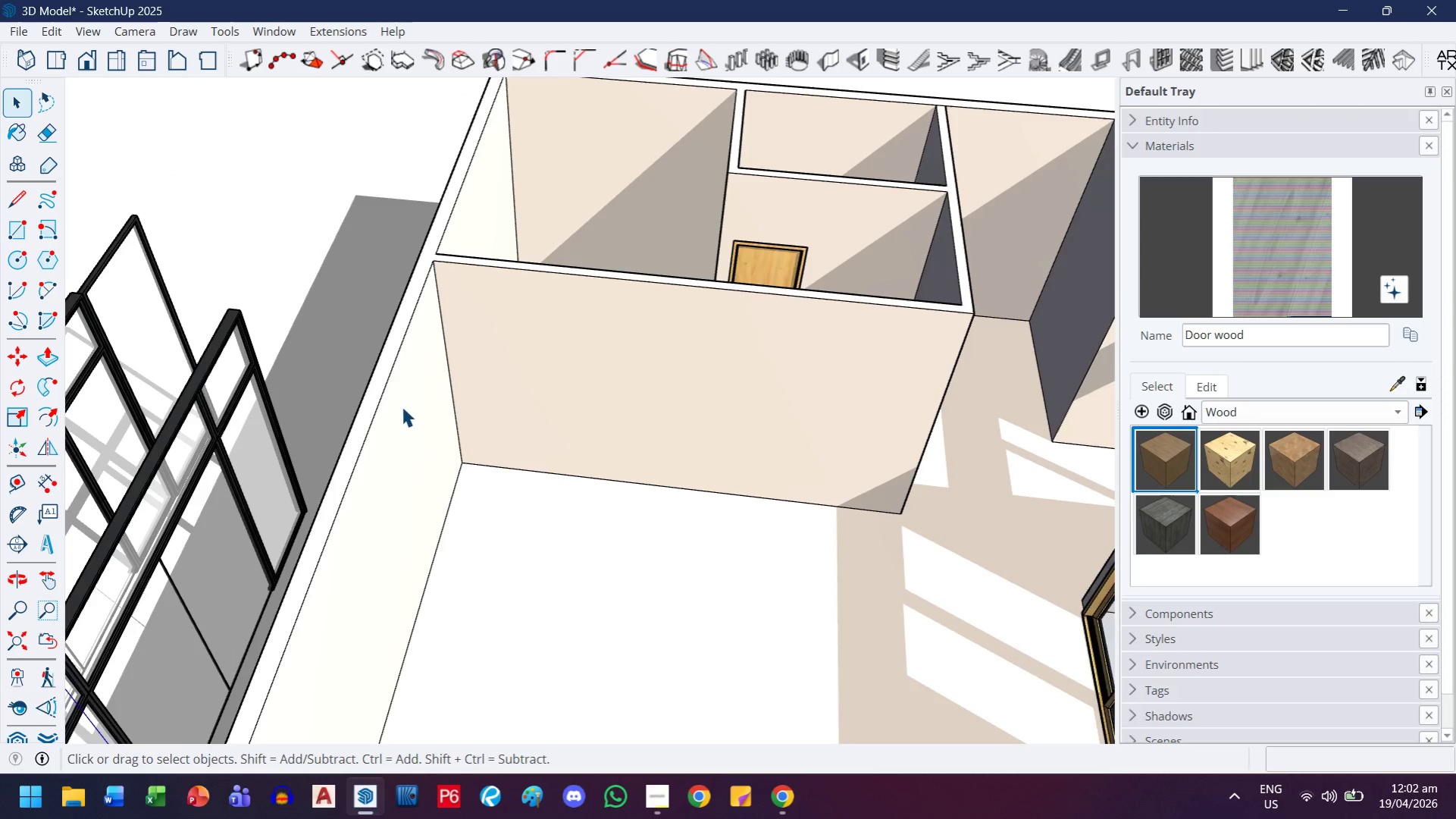 
scroll: coordinate [308, 410], scroll_direction: down, amount: 7.0
 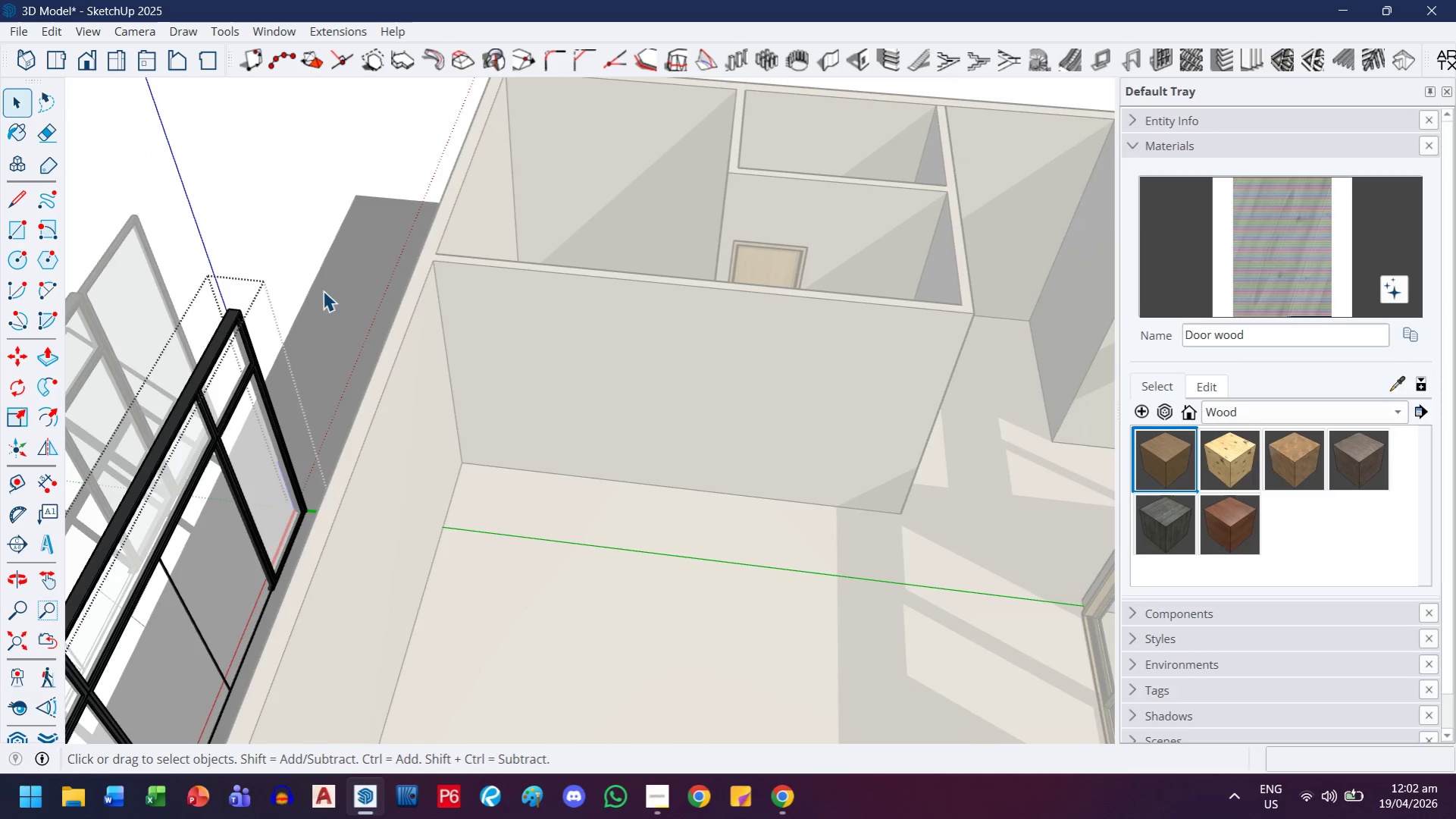 
left_click([231, 553])
 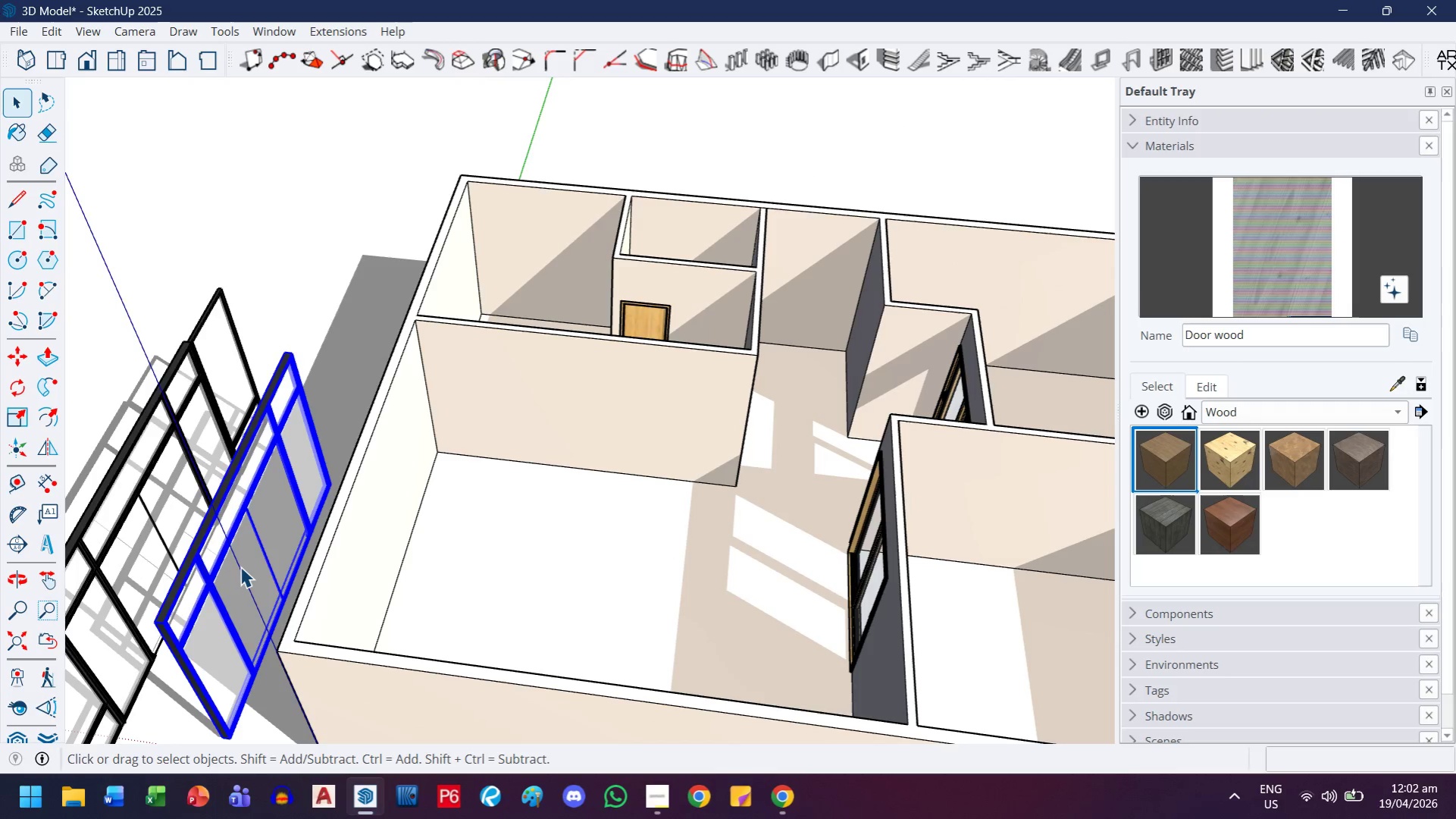 
scroll: coordinate [340, 468], scroll_direction: down, amount: 5.0
 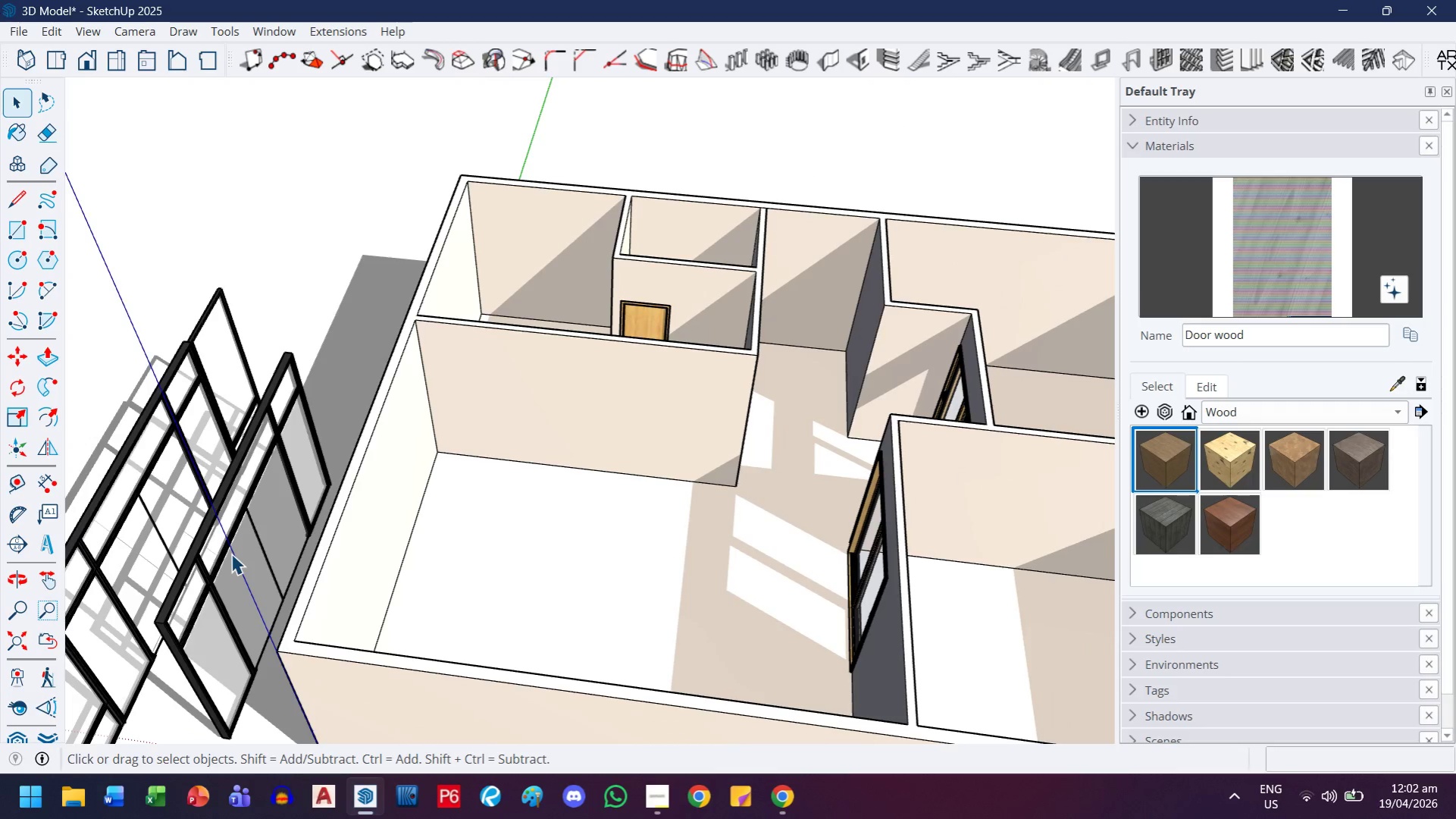 
key(M)
 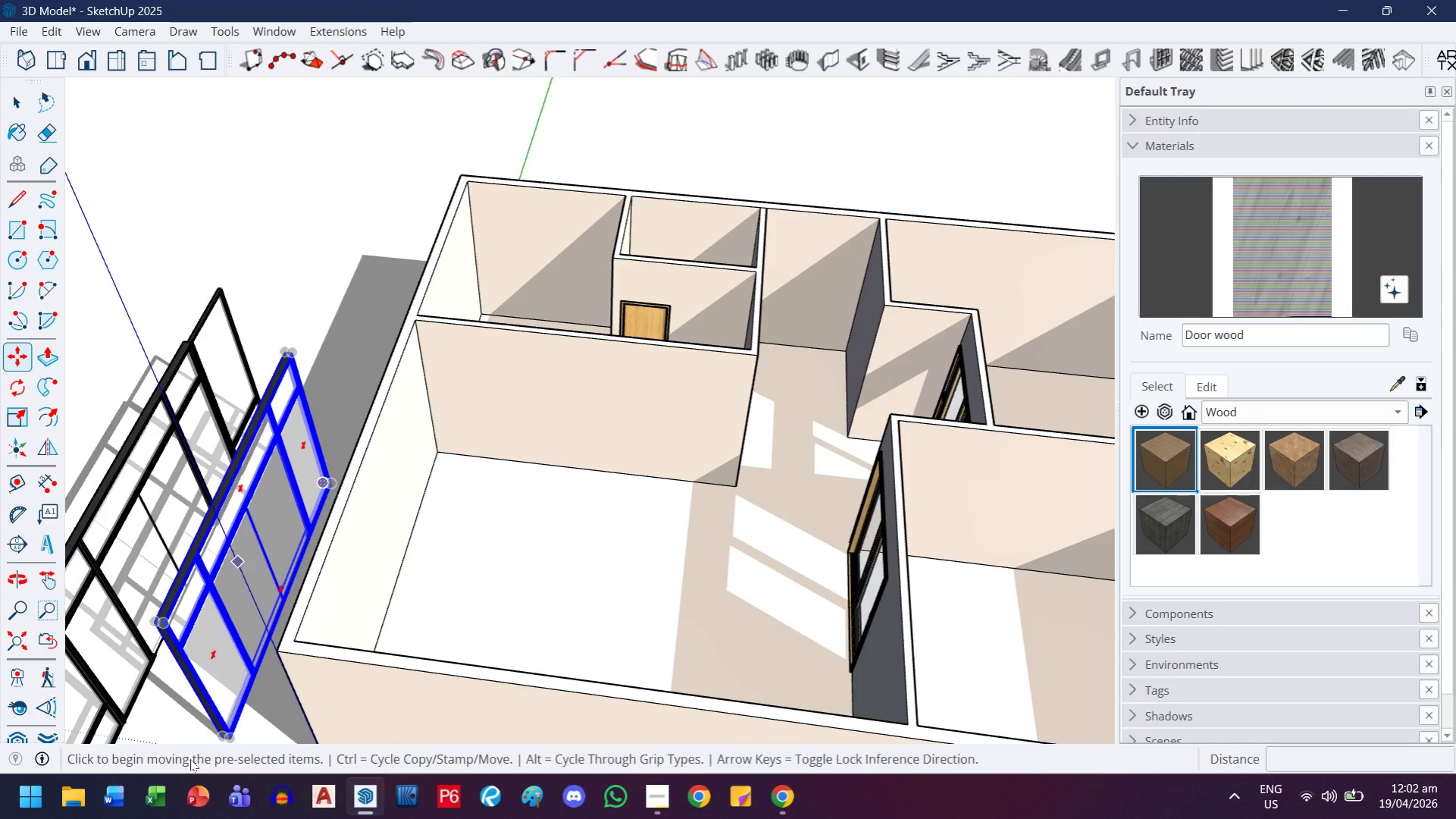 
scroll: coordinate [171, 639], scroll_direction: up, amount: 15.0
 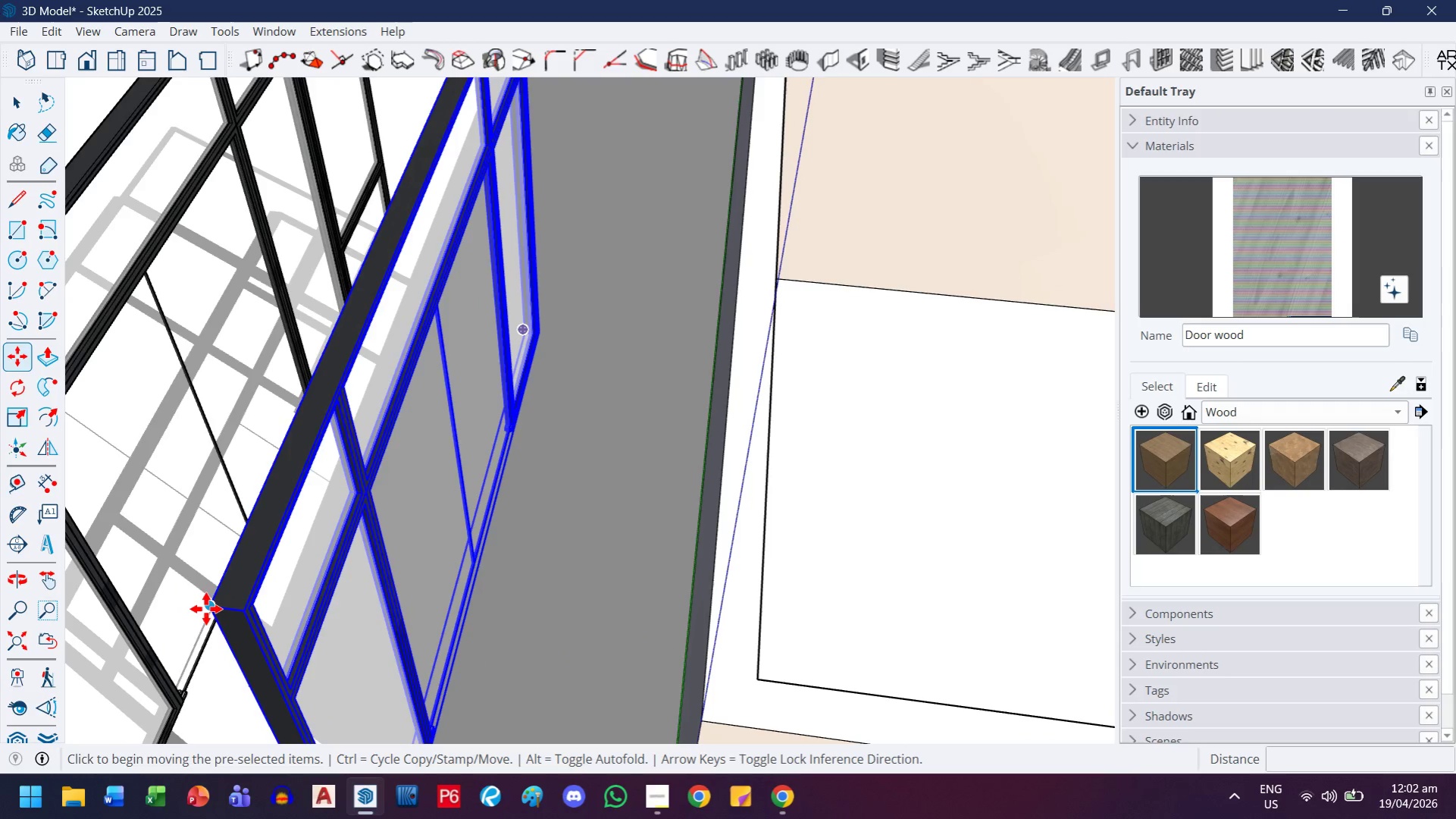 
left_click([206, 609])
 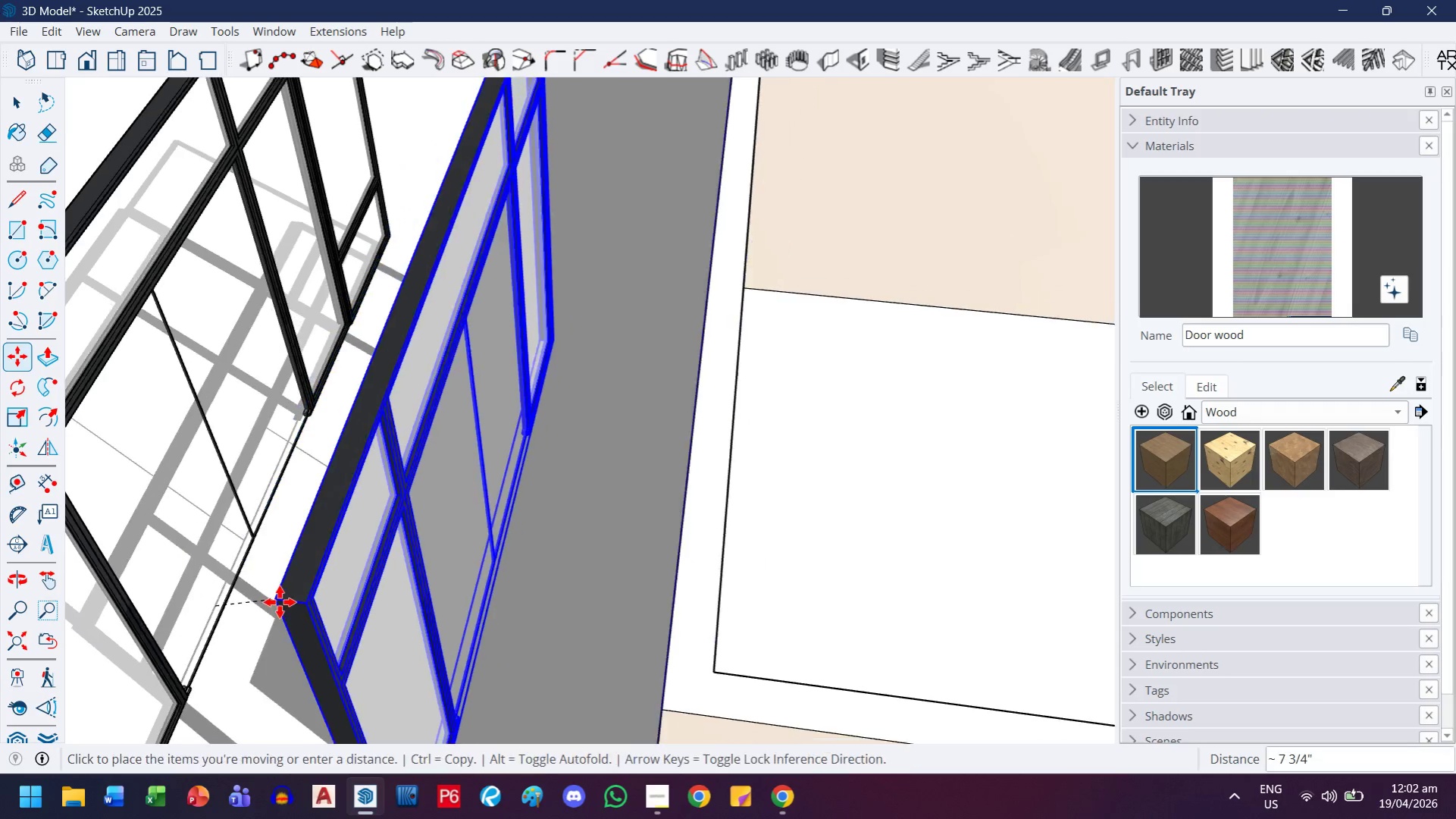 
key(H)
 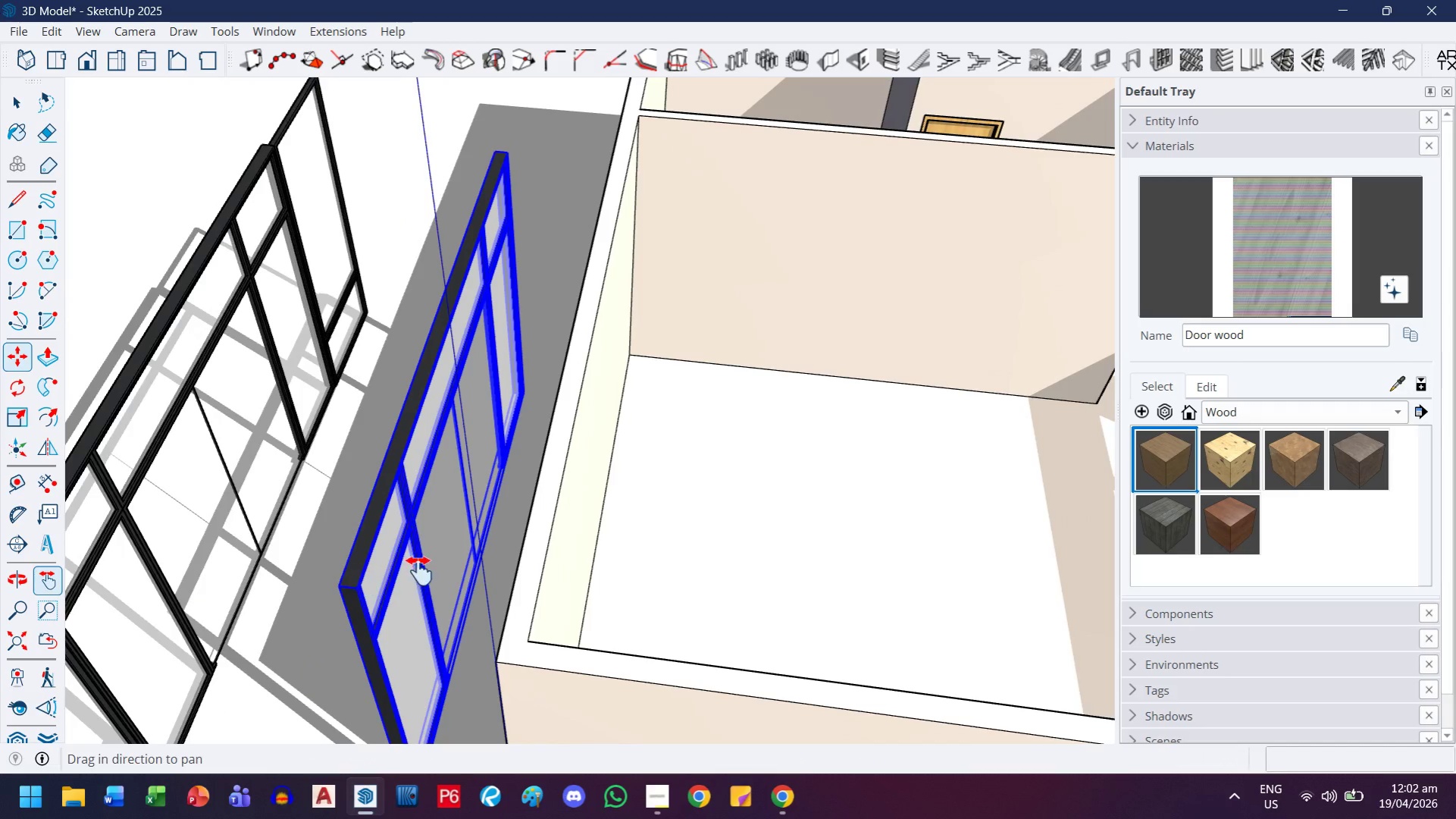 
left_click_drag(start_coordinate=[418, 573], to_coordinate=[424, 447])
 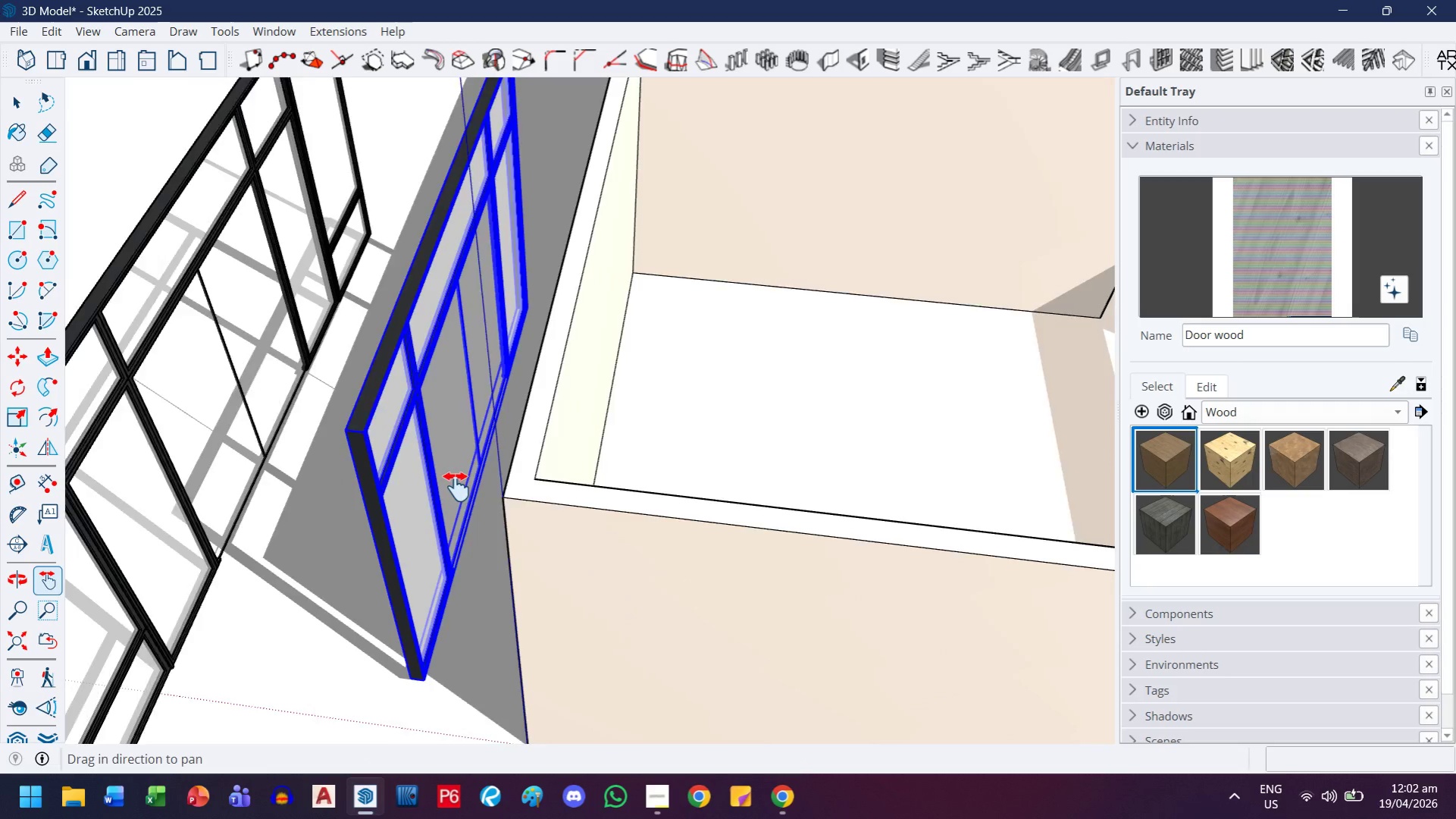 
scroll: coordinate [296, 595], scroll_direction: down, amount: 8.0
 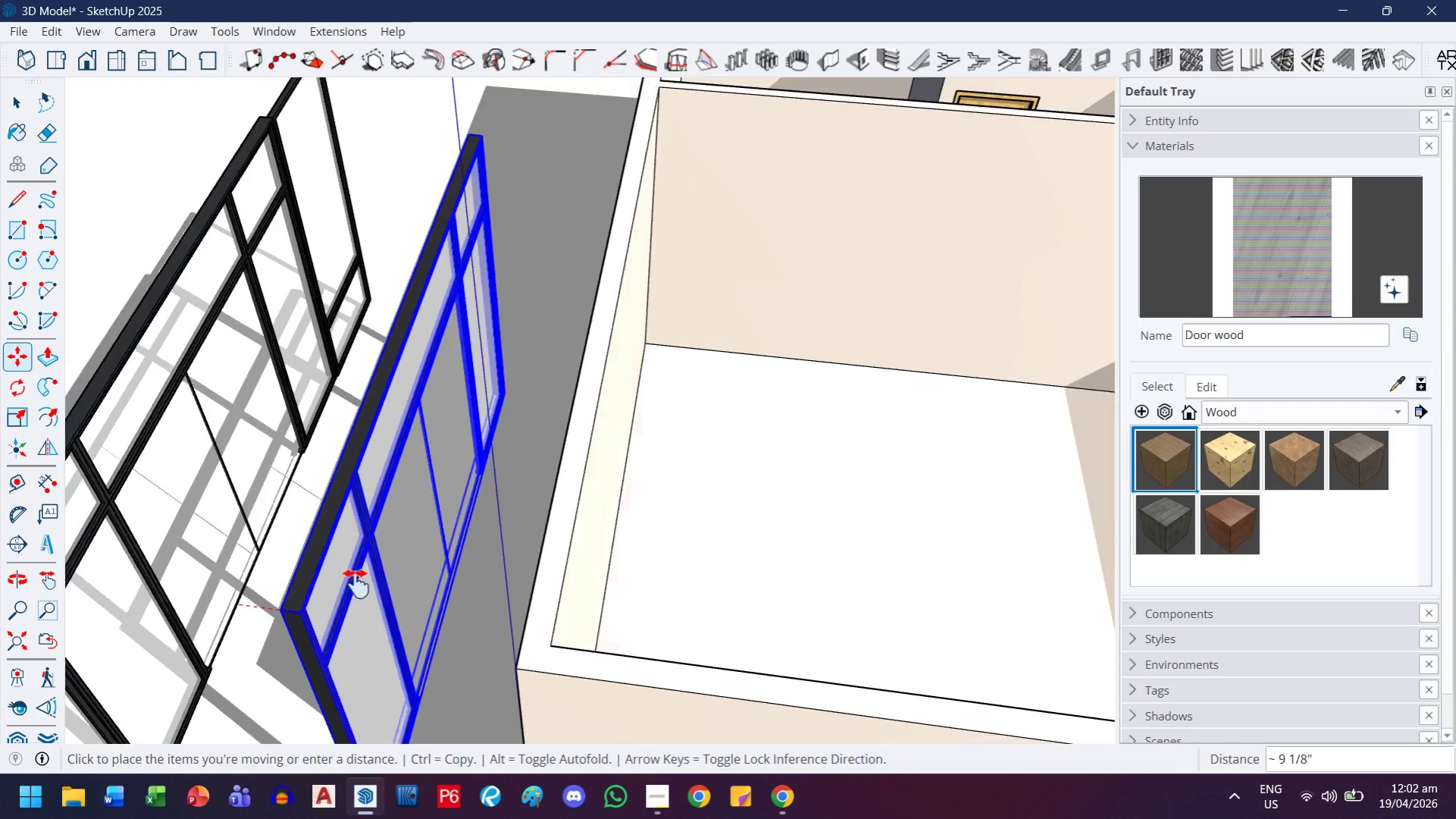 
key(Escape)
 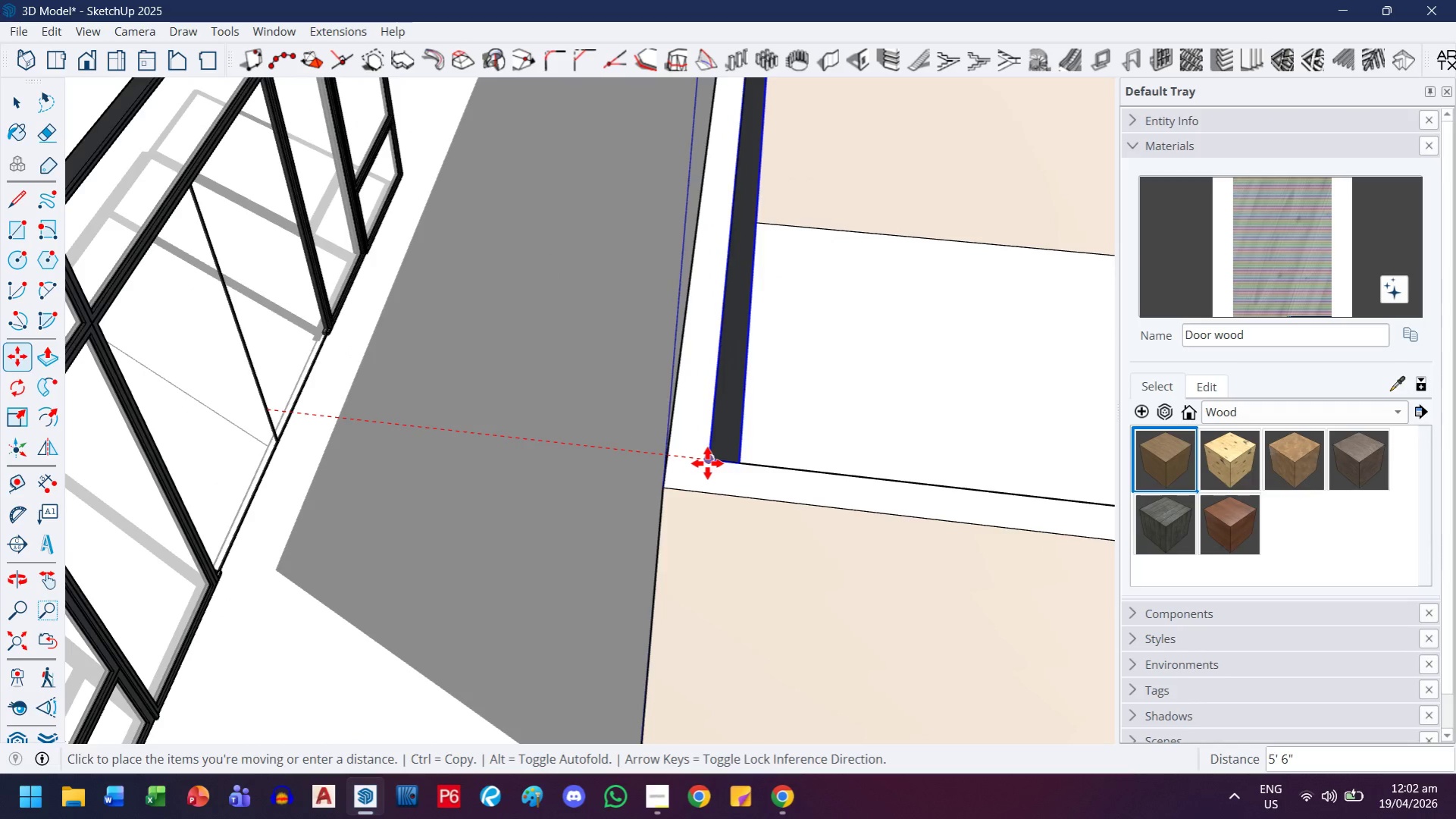 
scroll: coordinate [634, 454], scroll_direction: up, amount: 2.0
 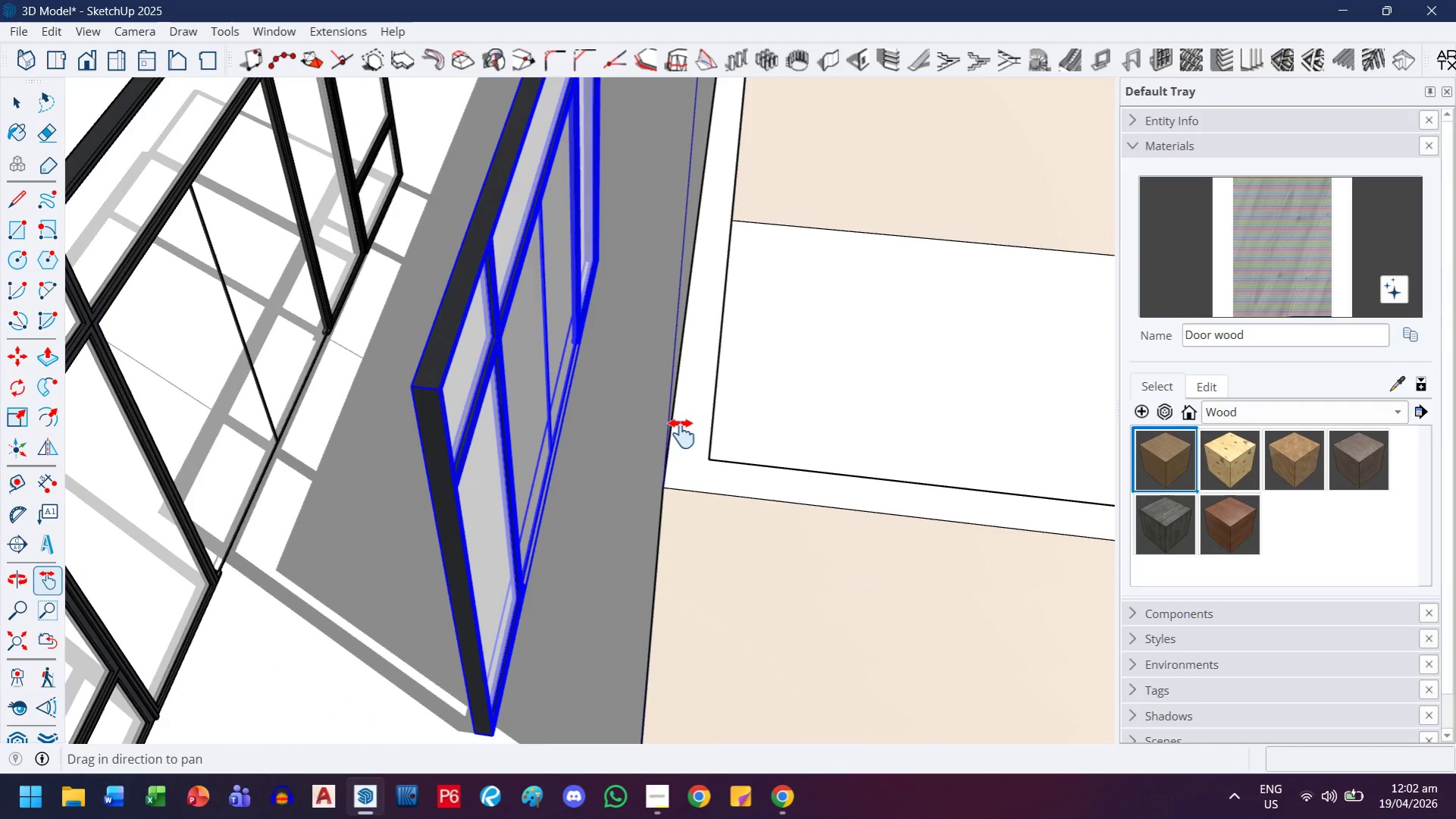 
left_click([707, 463])
 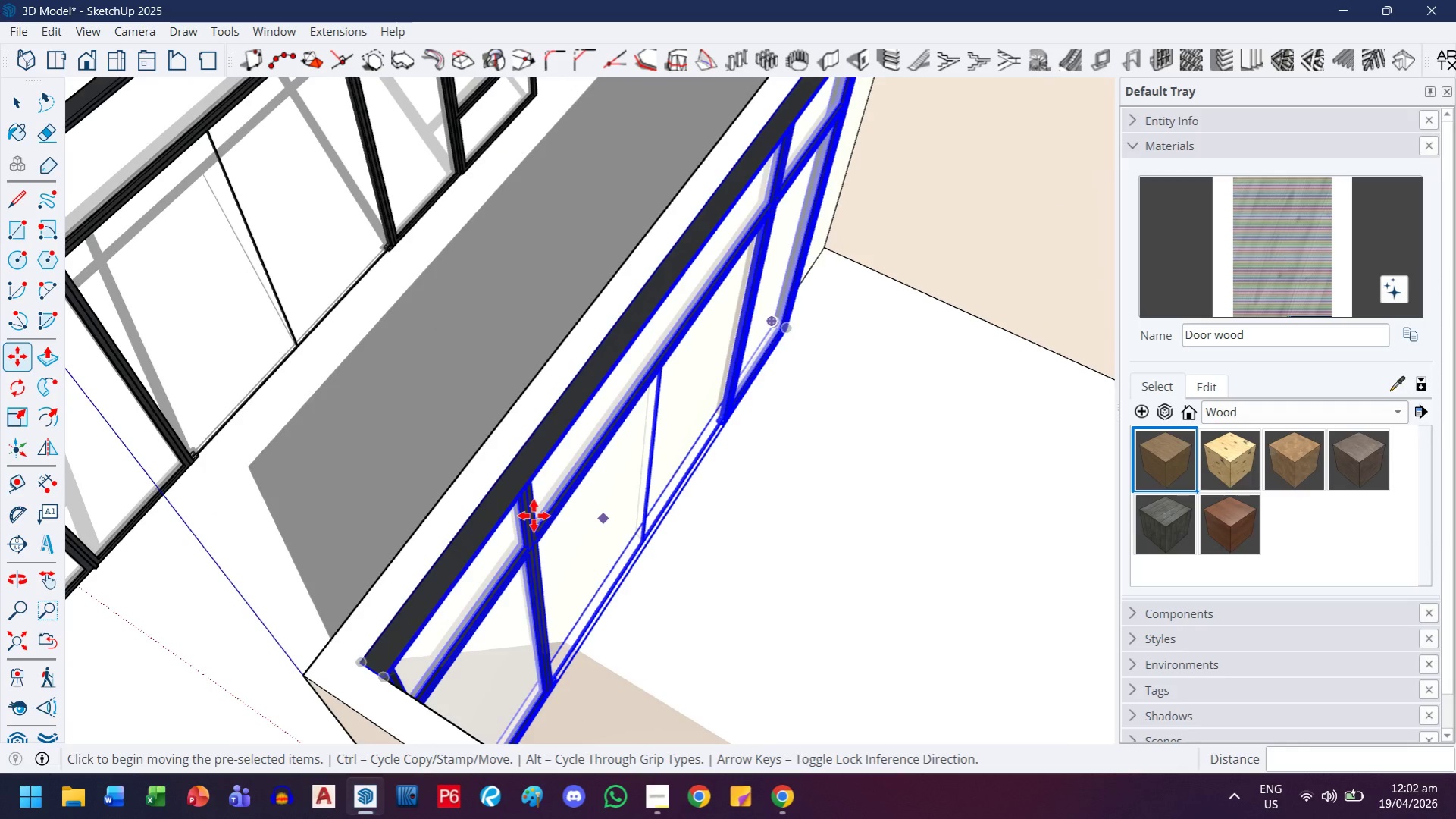 
scroll: coordinate [354, 686], scroll_direction: up, amount: 7.0
 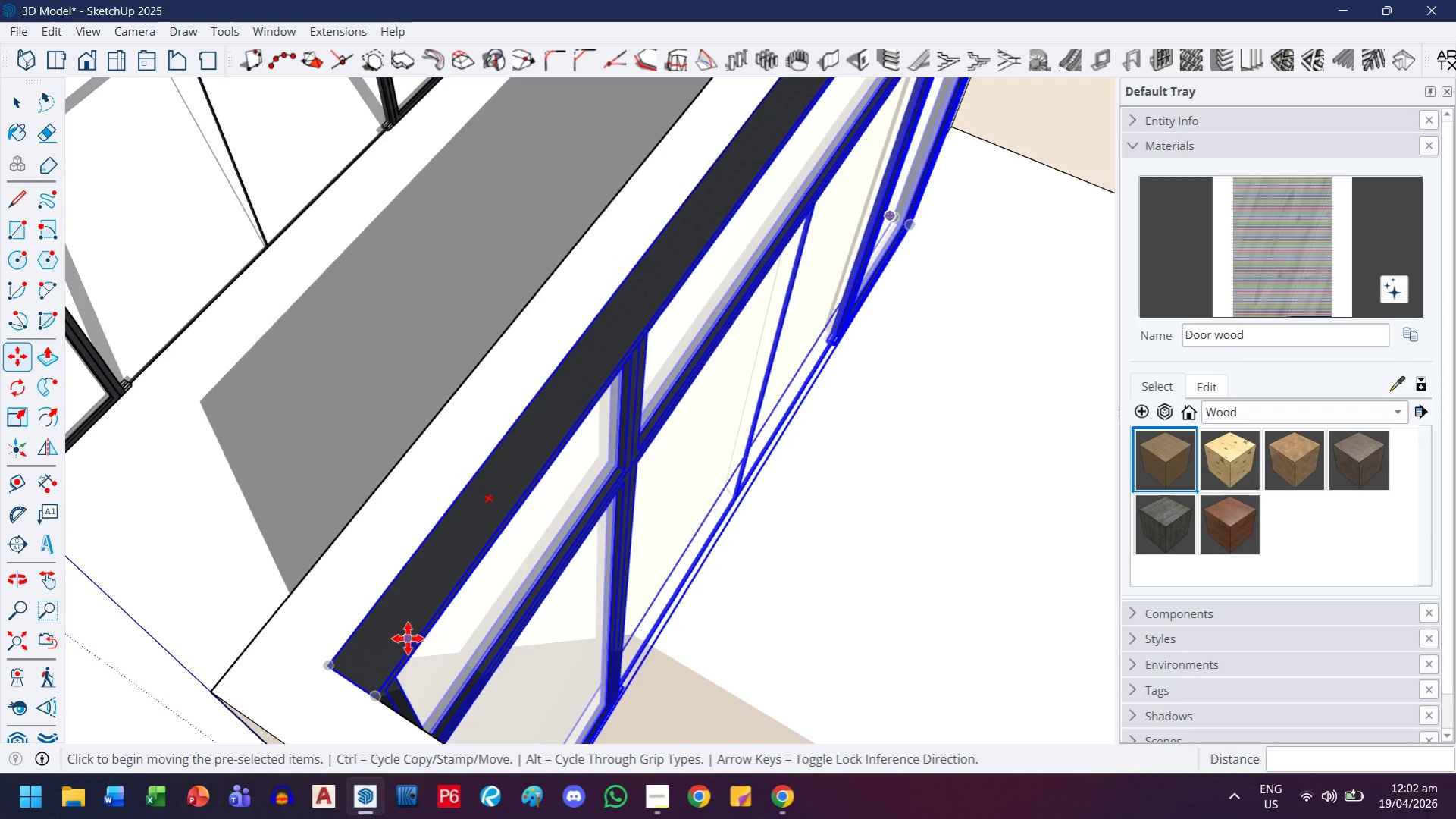 
key(T)
 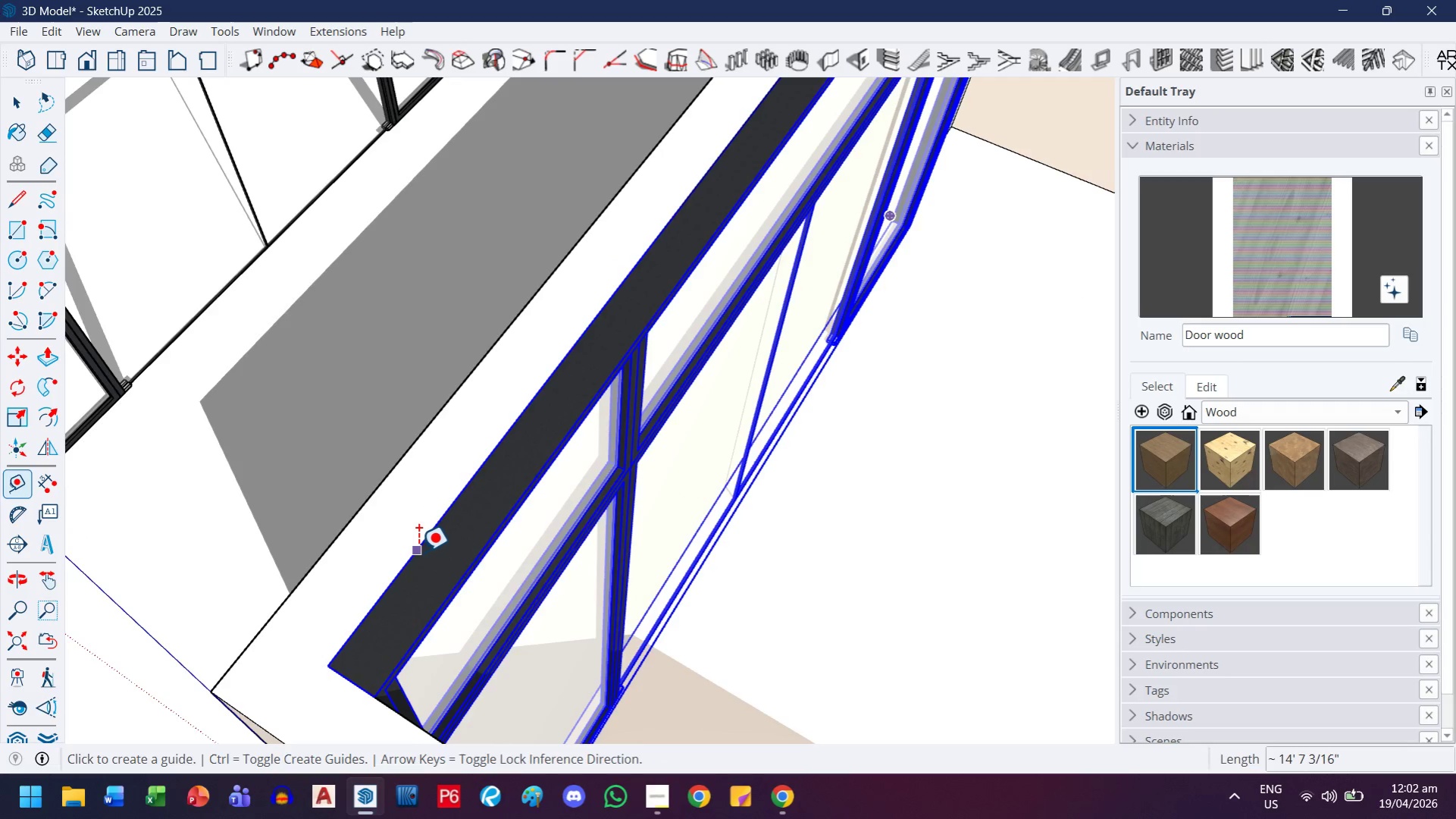 
left_click([418, 552])
 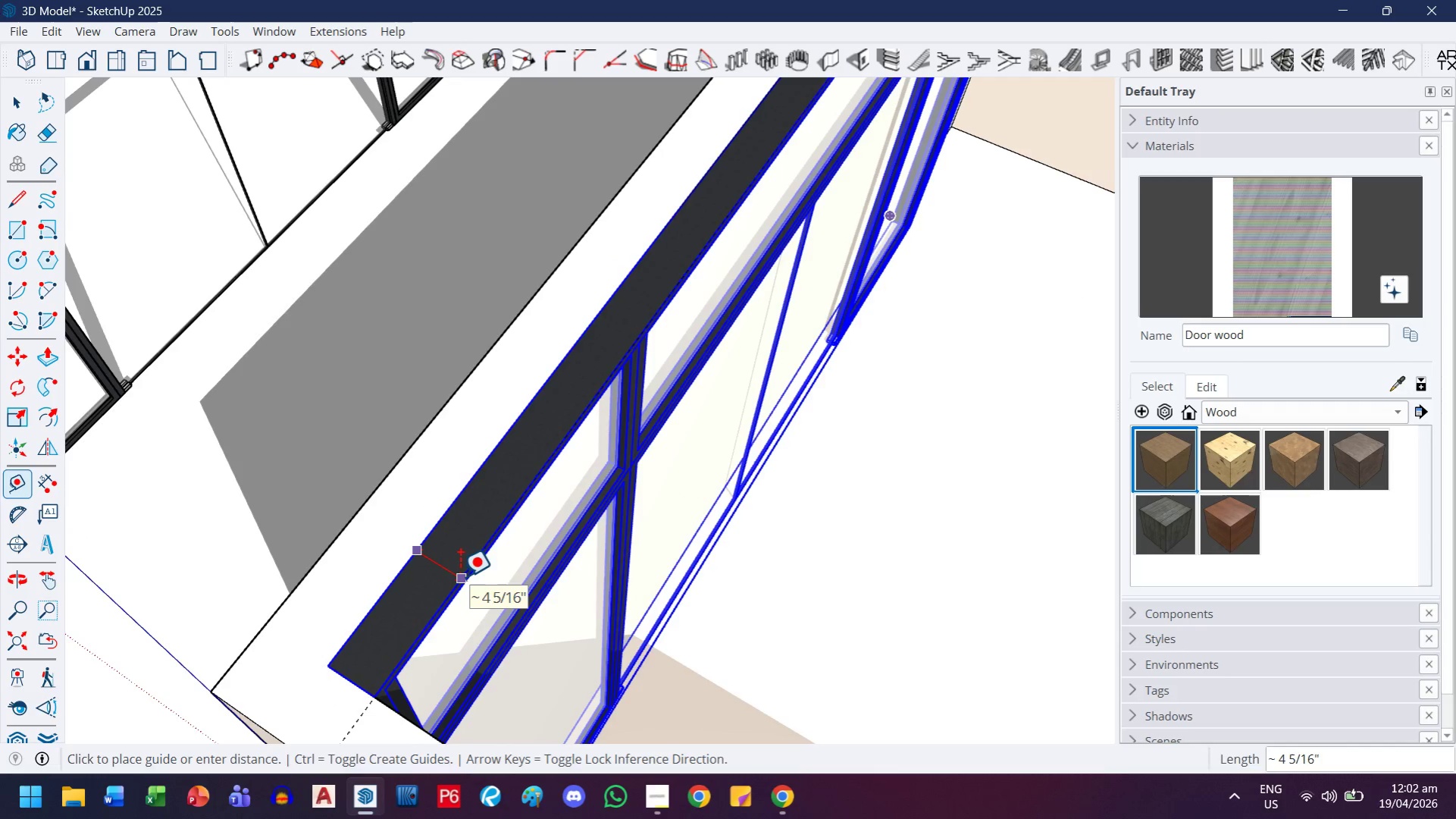 
key(M)
 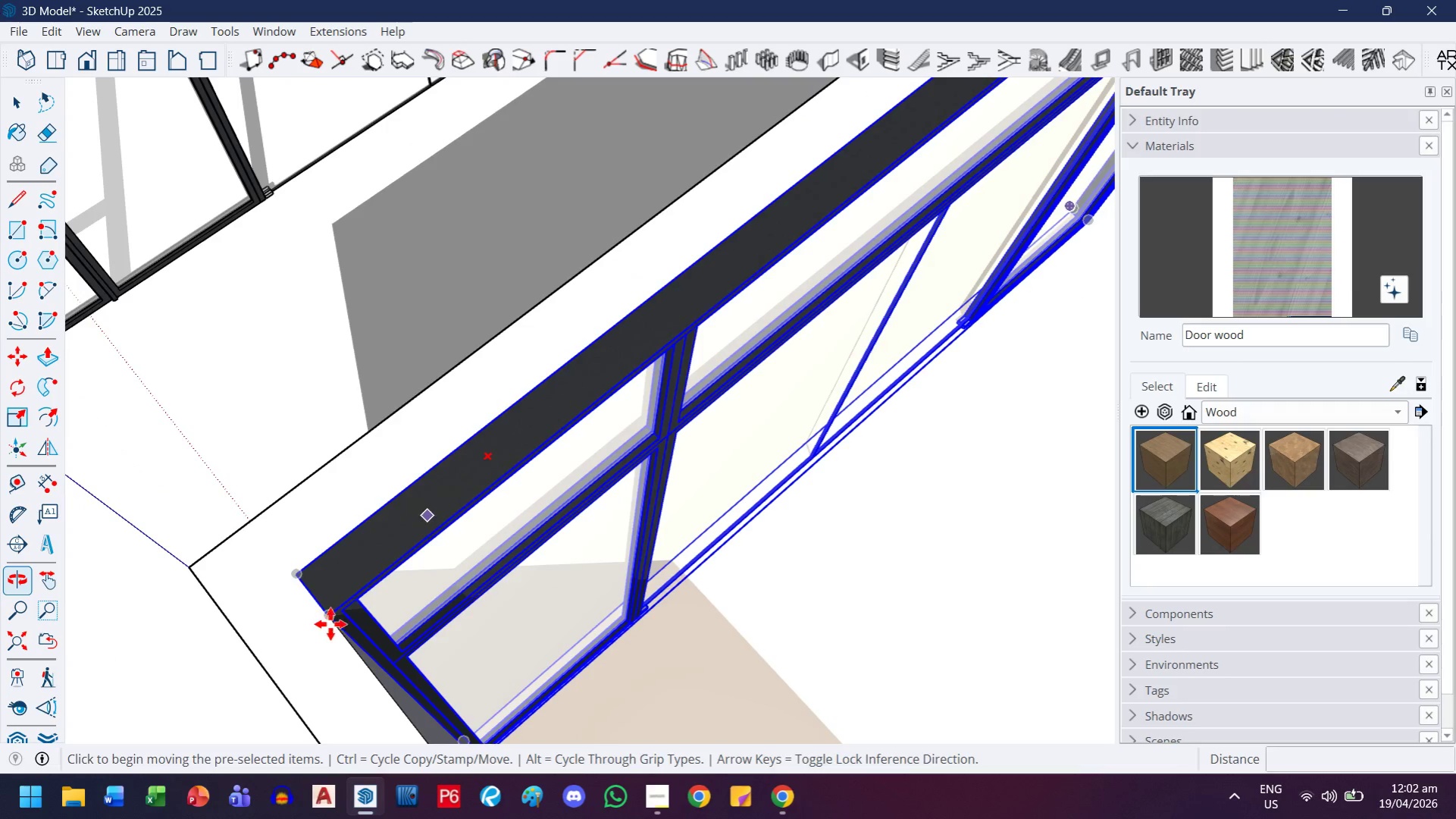 
scroll: coordinate [308, 597], scroll_direction: up, amount: 2.0
 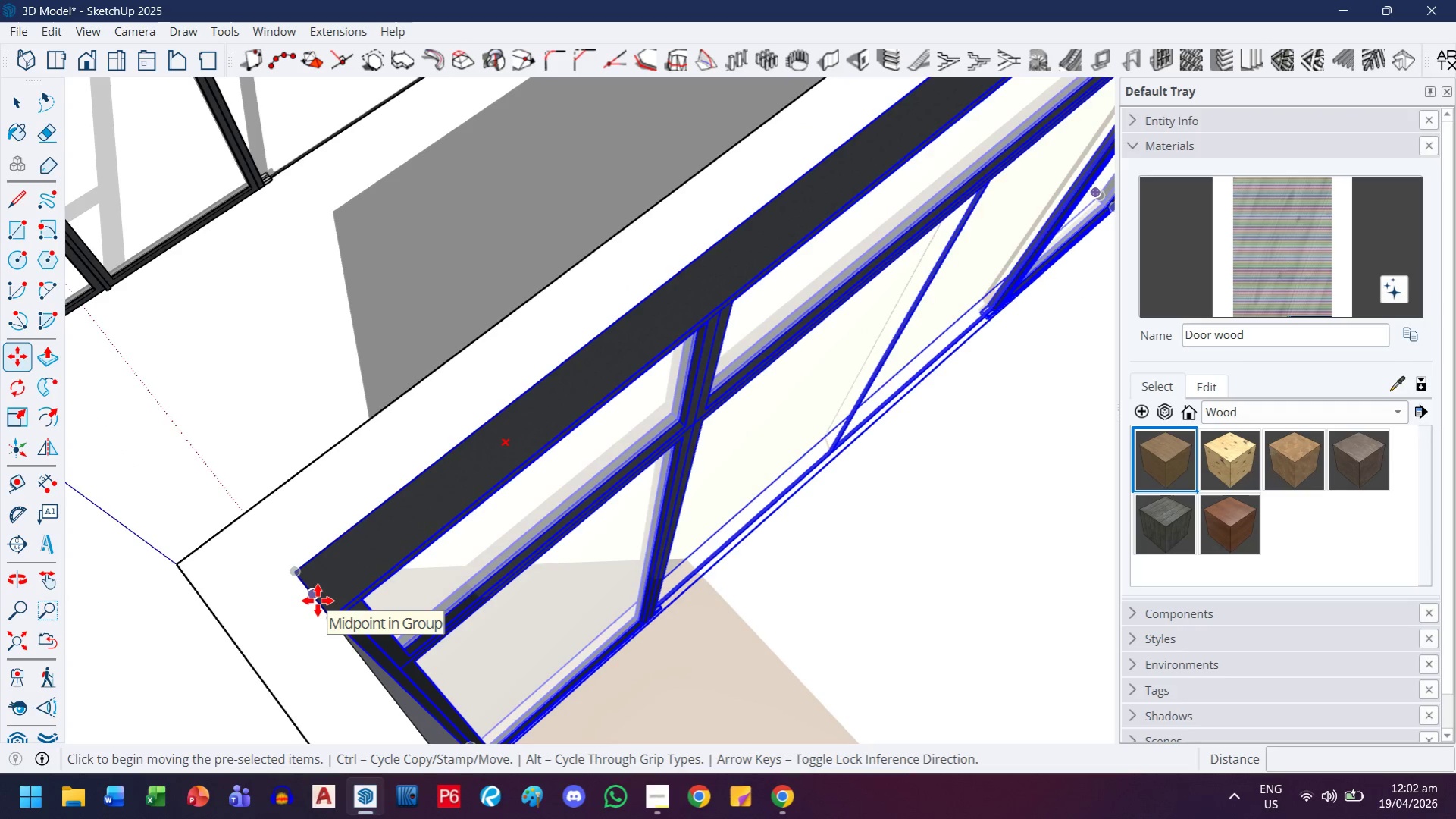 
left_click([318, 601])
 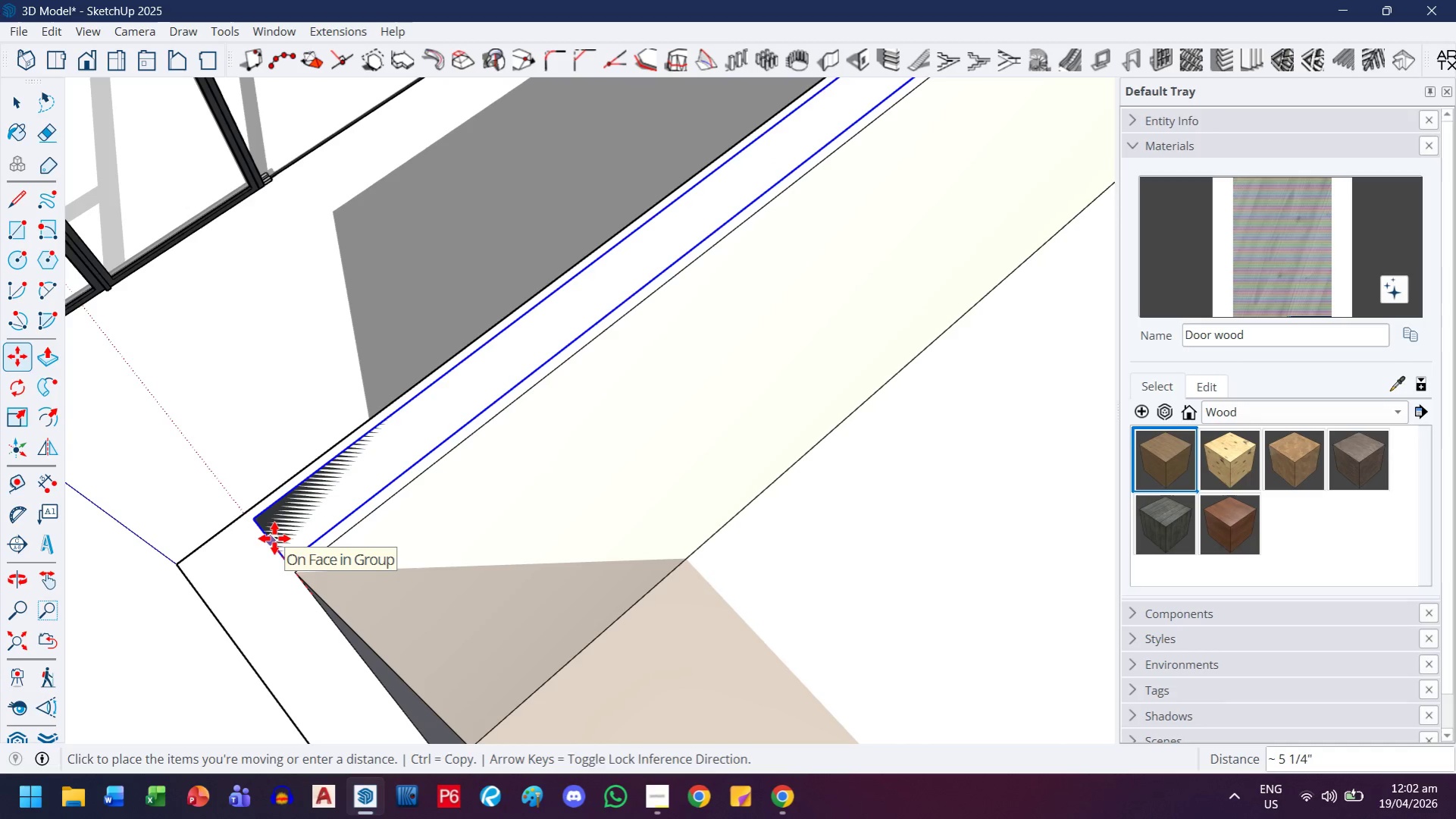 
key(6)
 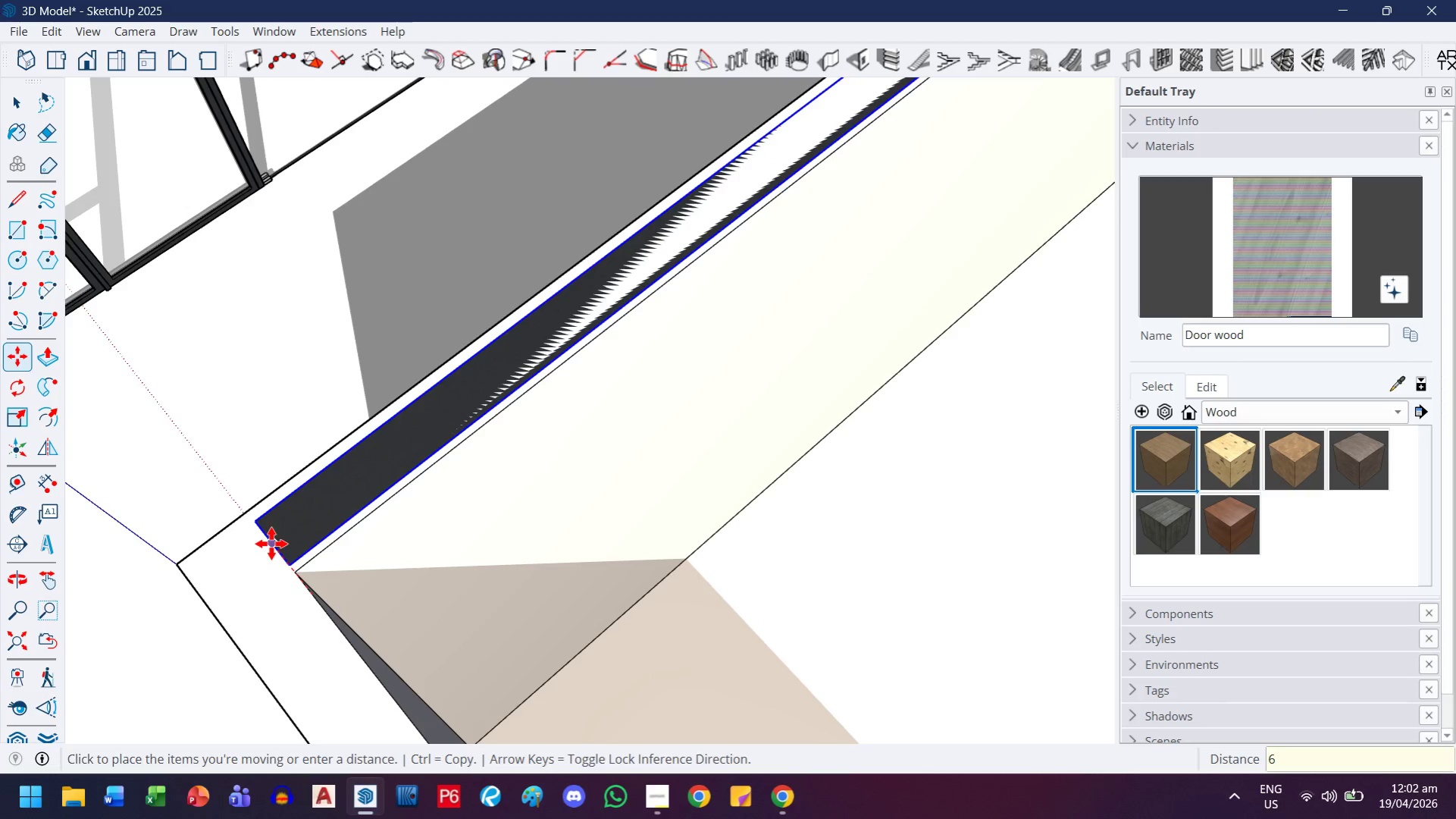 
key(Enter)
 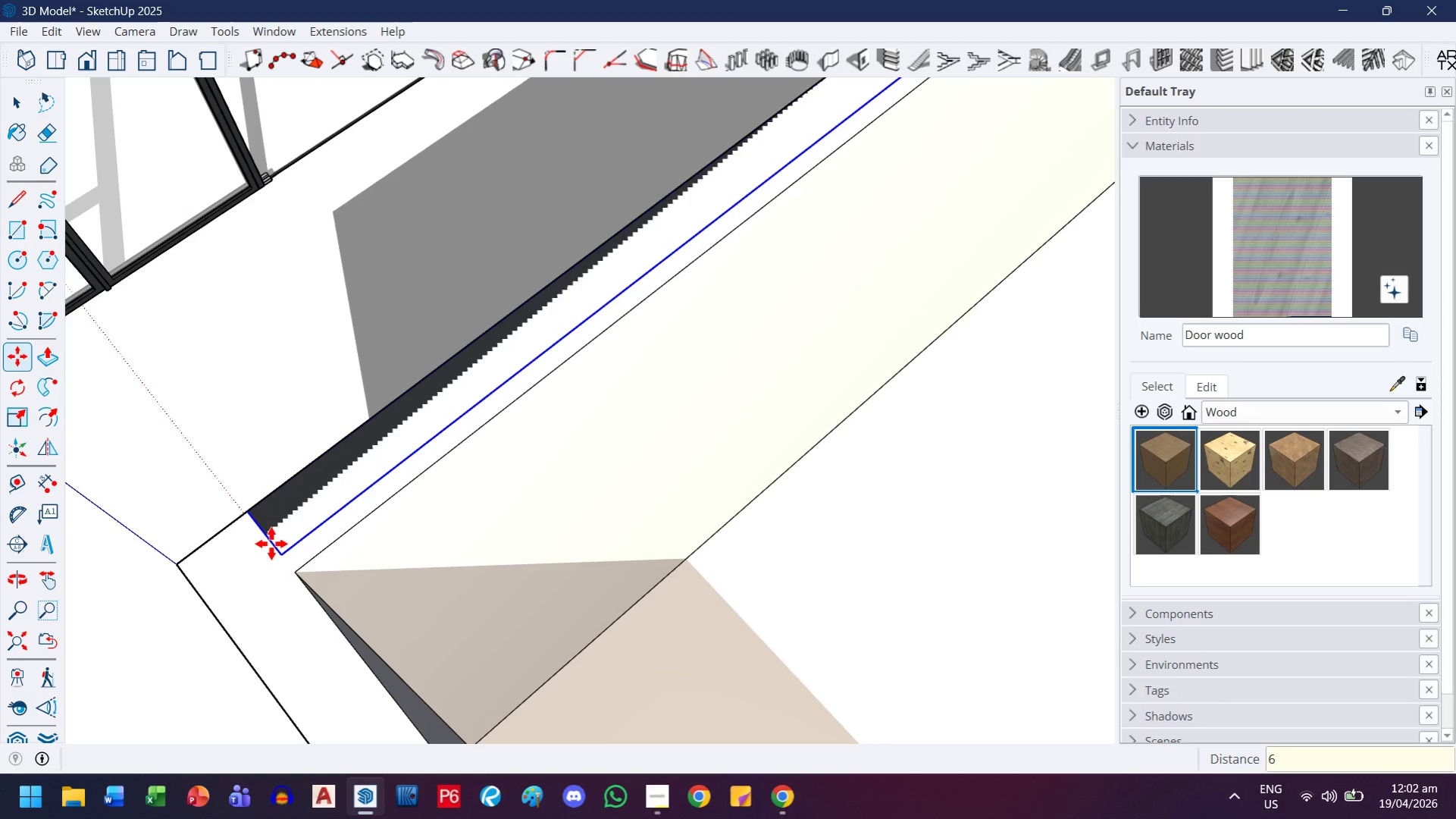 
scroll: coordinate [263, 547], scroll_direction: up, amount: 6.0
 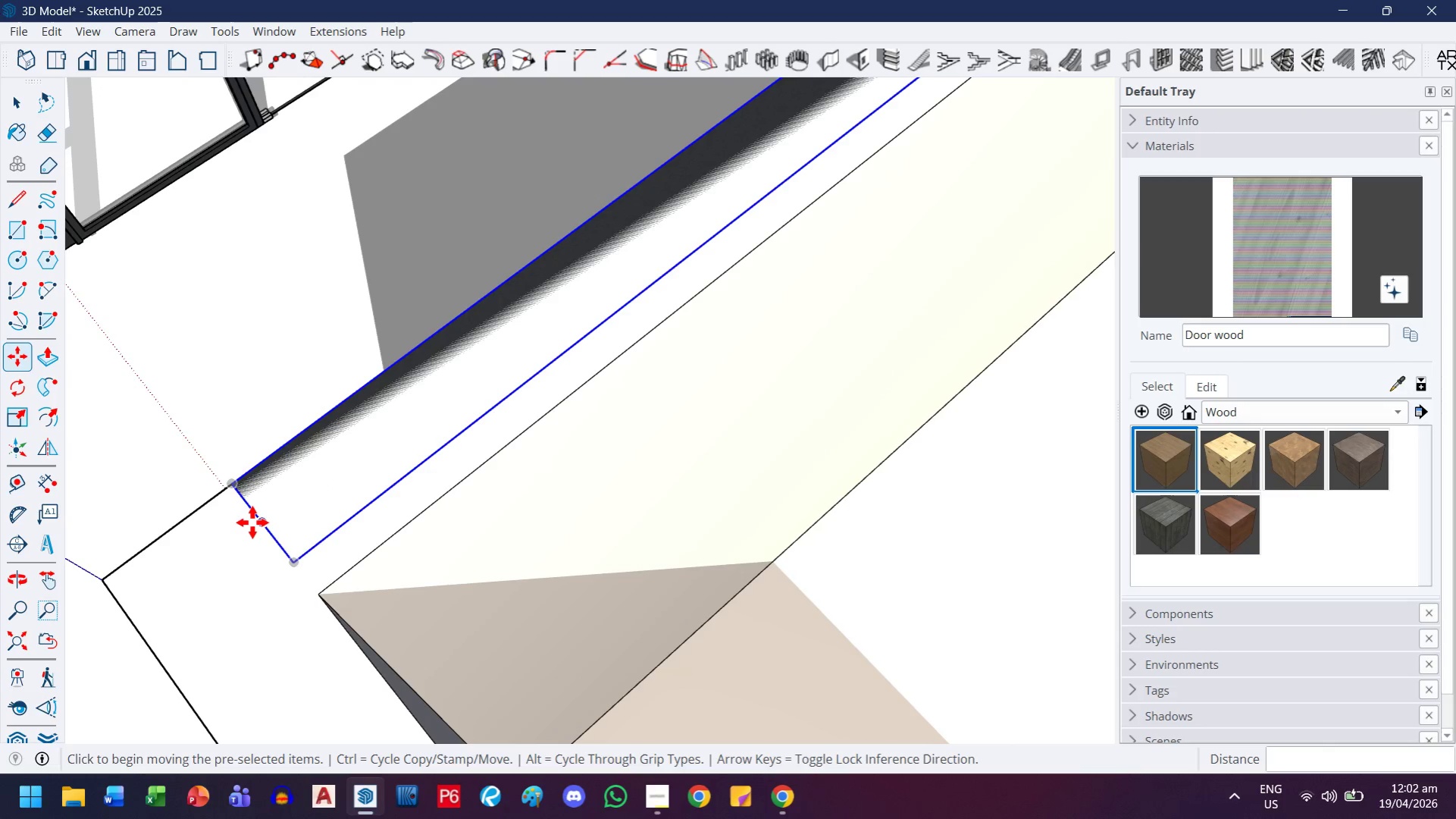 
left_click([252, 522])
 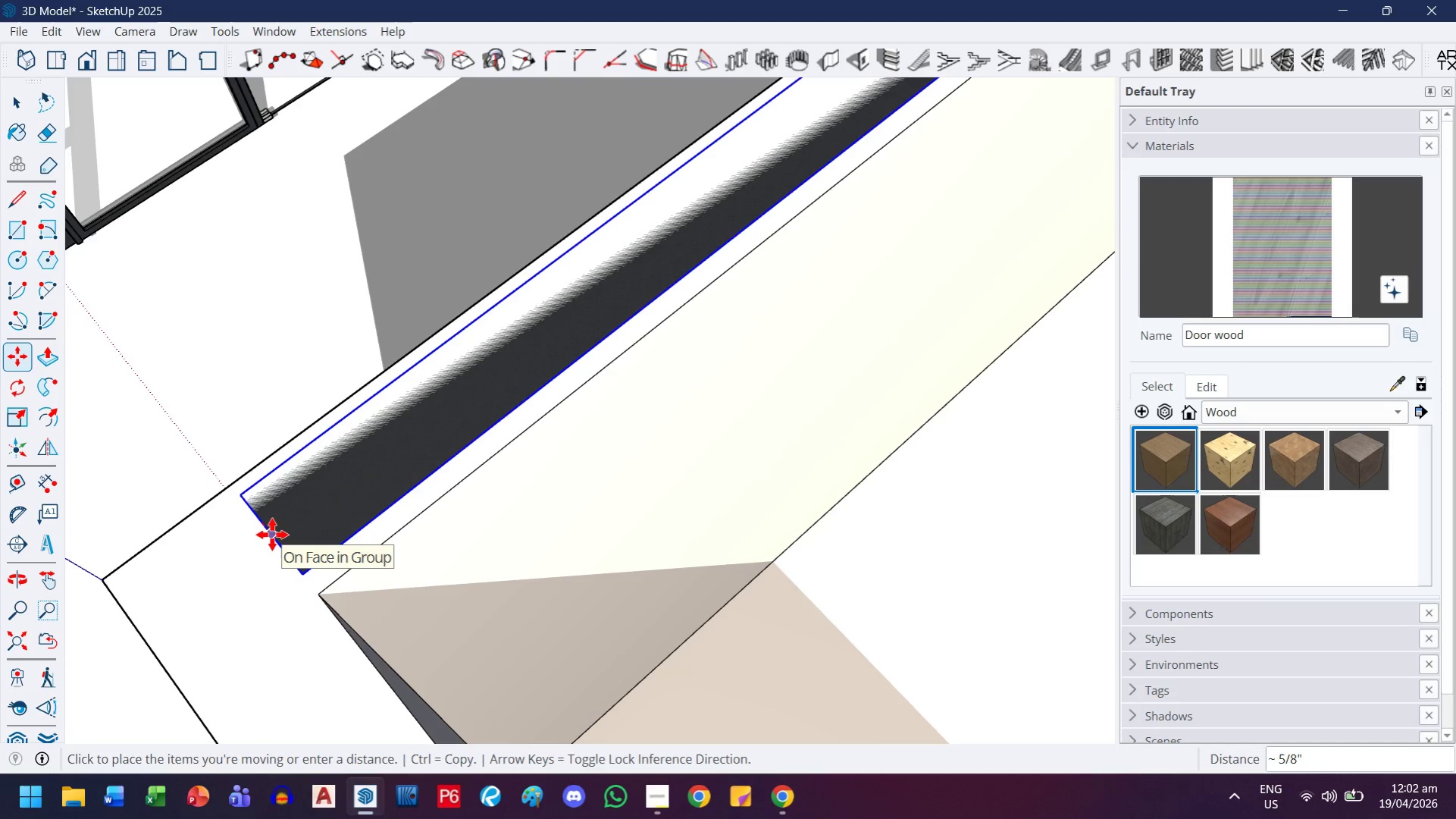 
wait(7.7)
 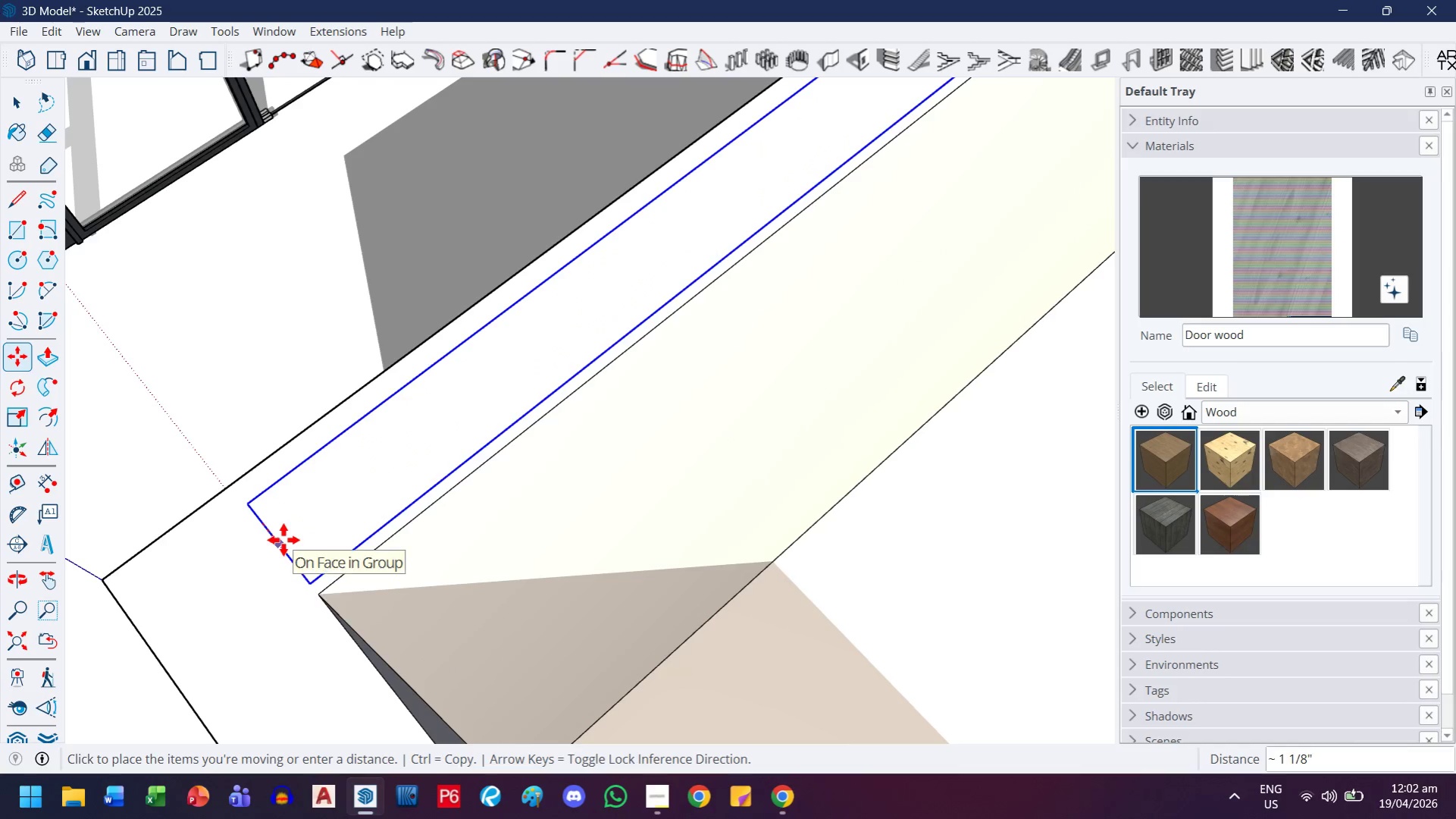 
key(Escape)
 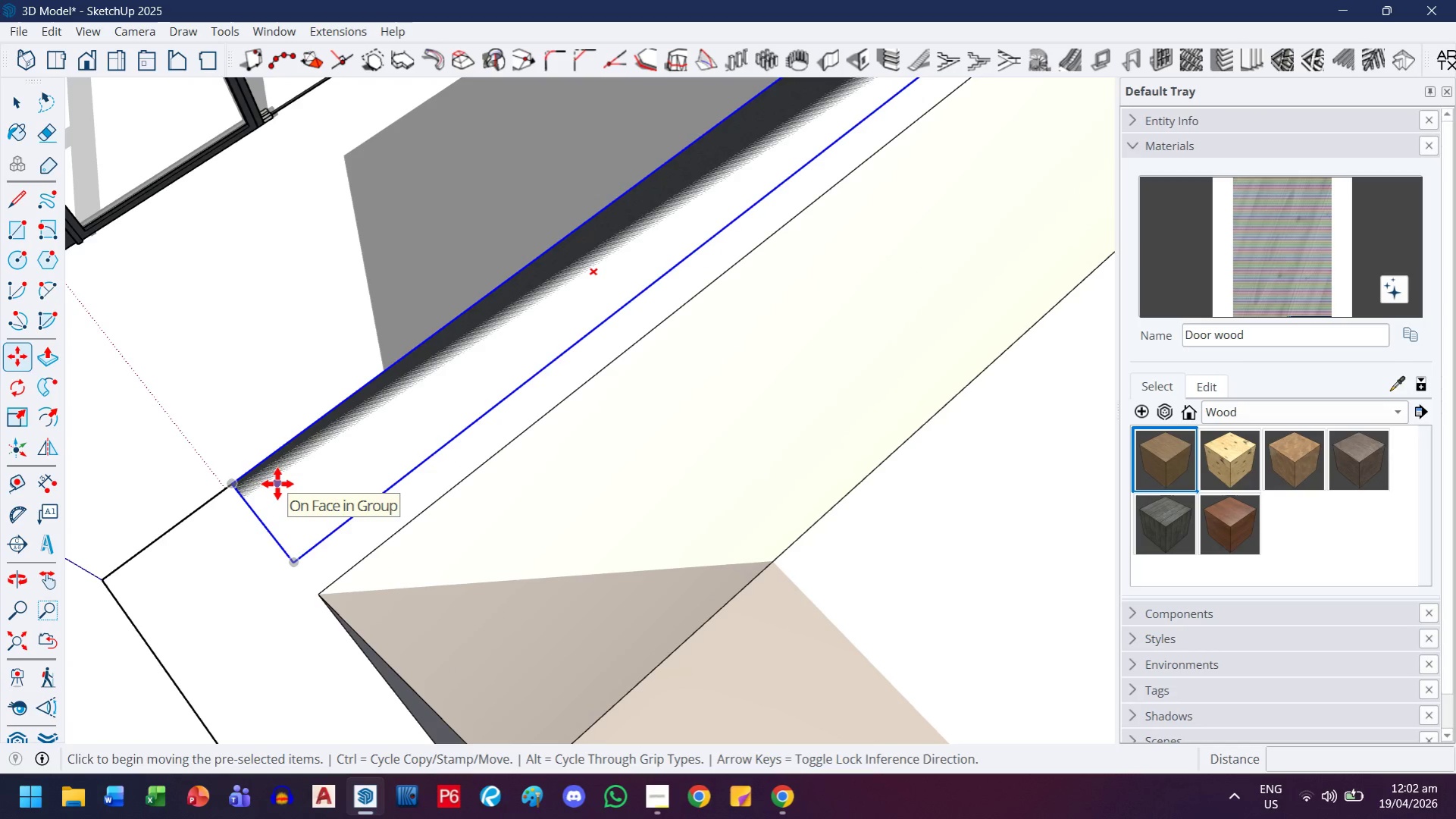 
key(T)
 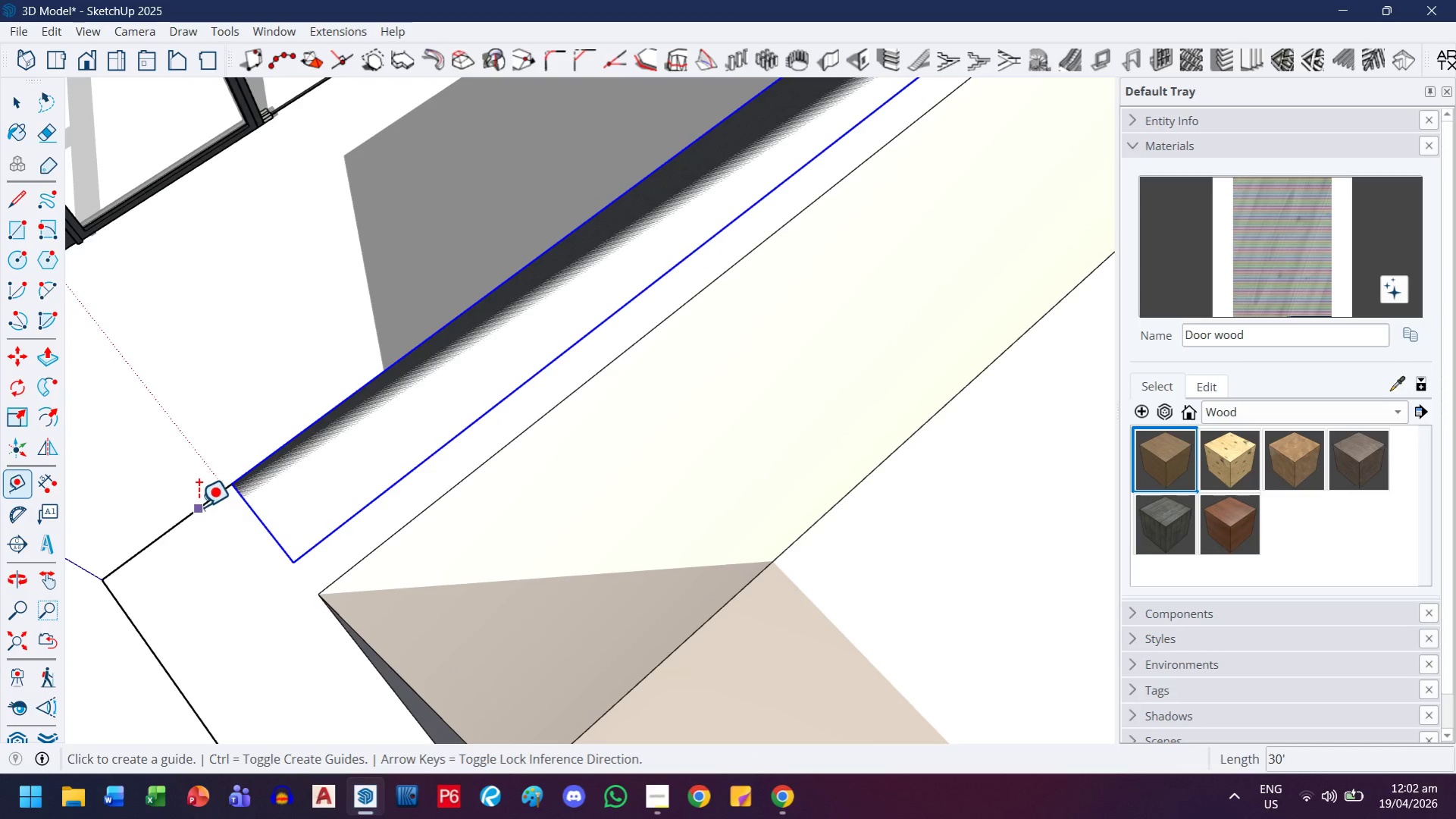 
left_click([198, 504])
 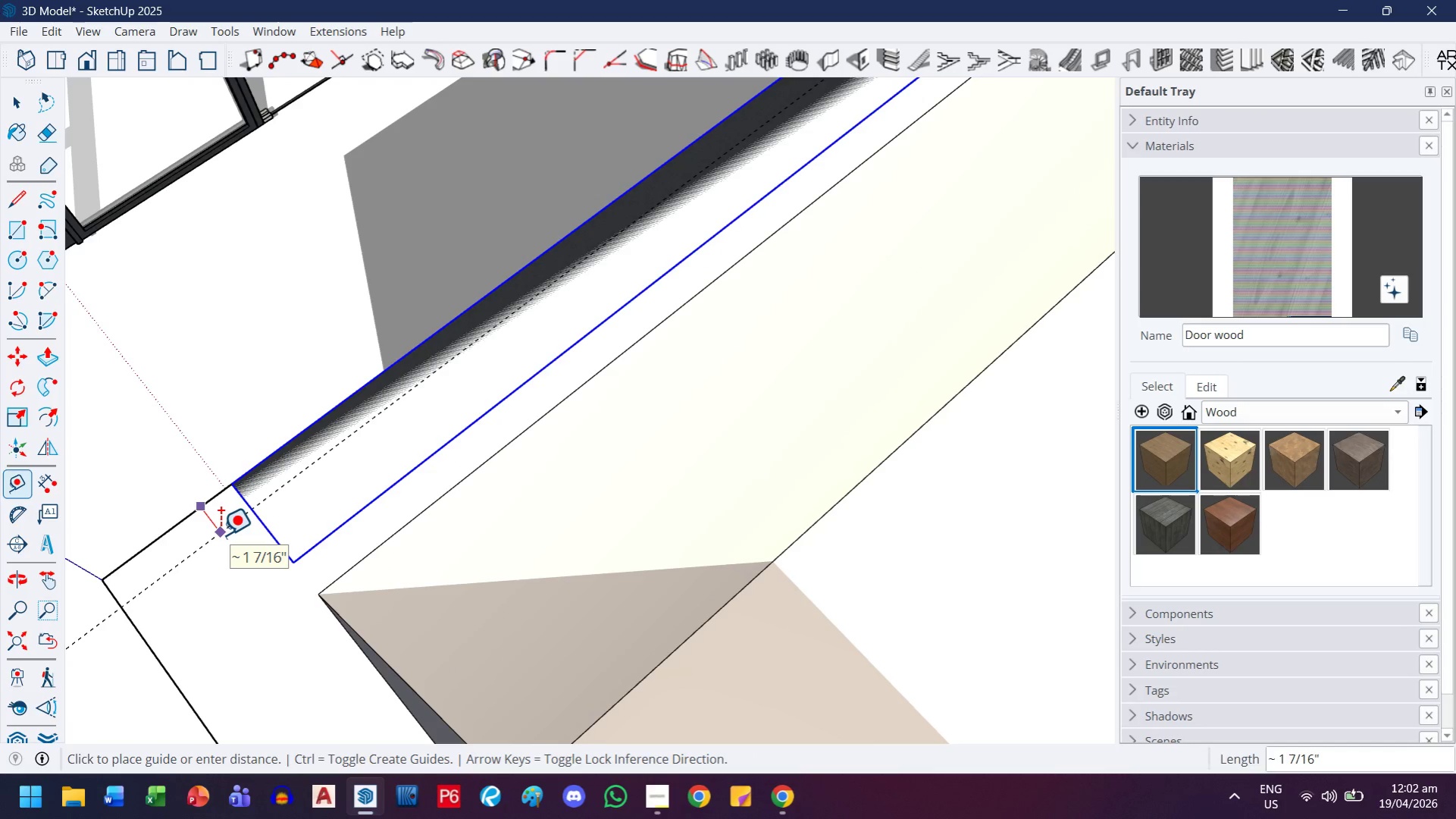 
key(3)
 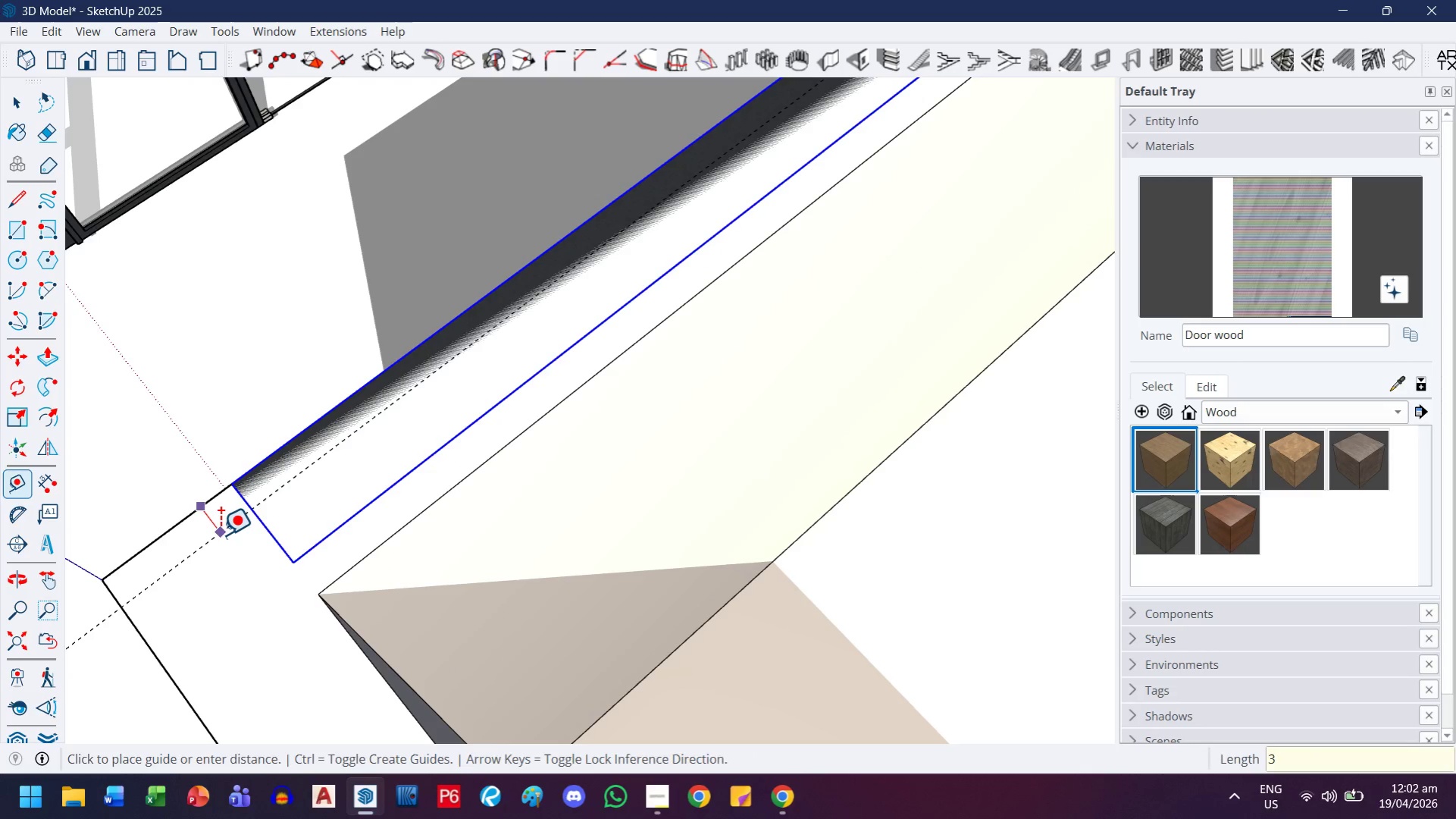 
key(Enter)
 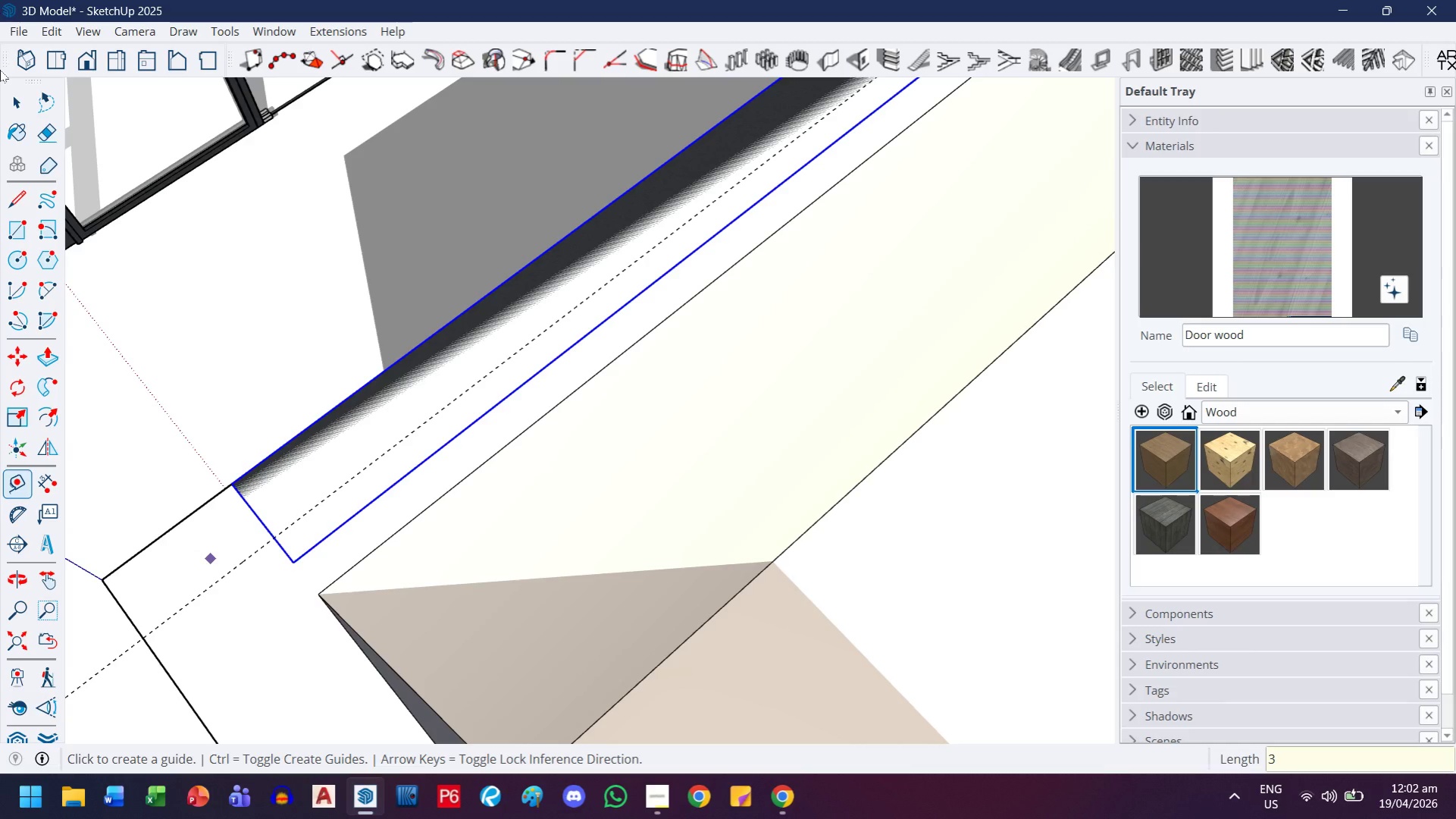 
left_click([23, 108])
 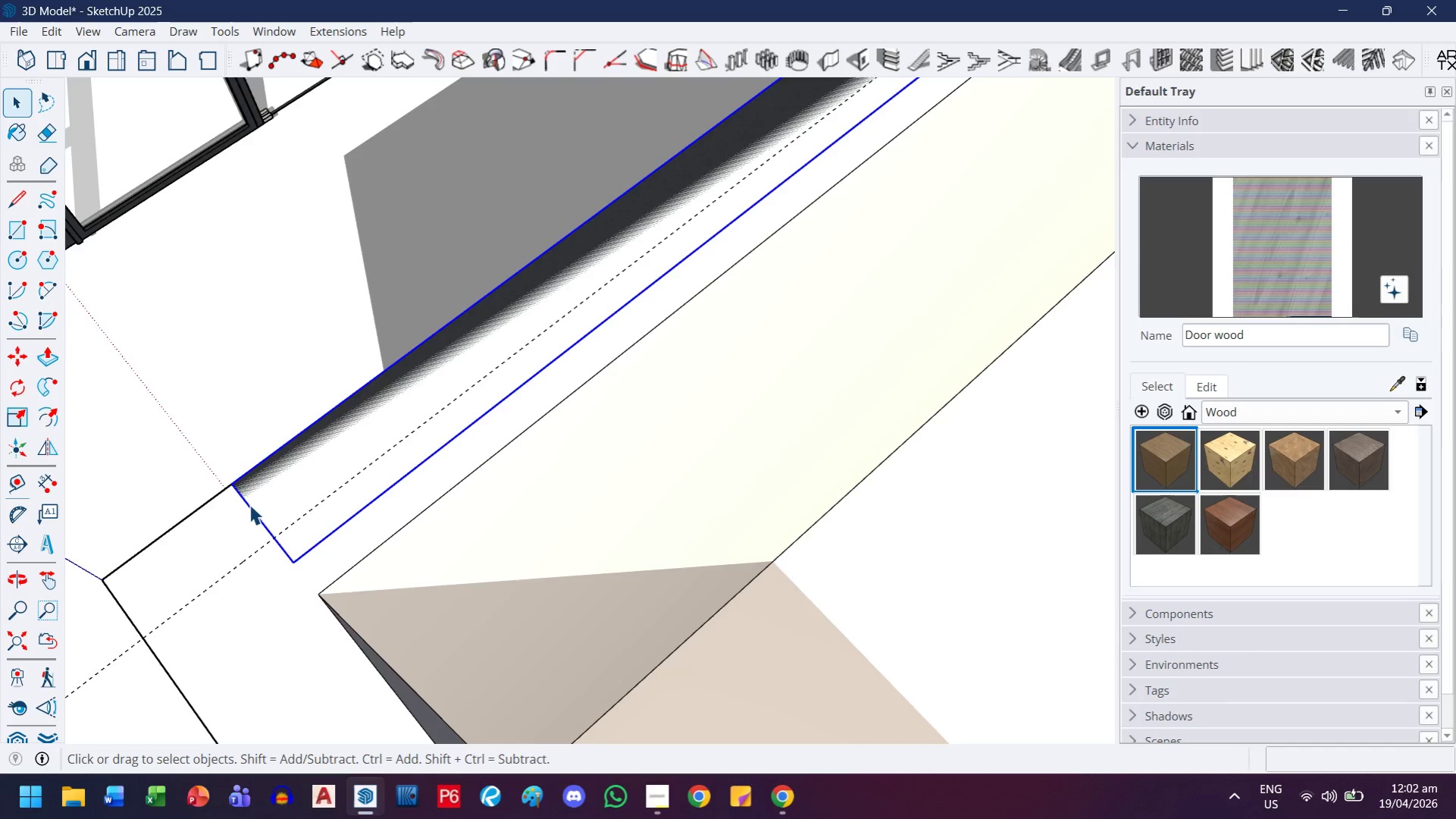 
left_click([256, 504])
 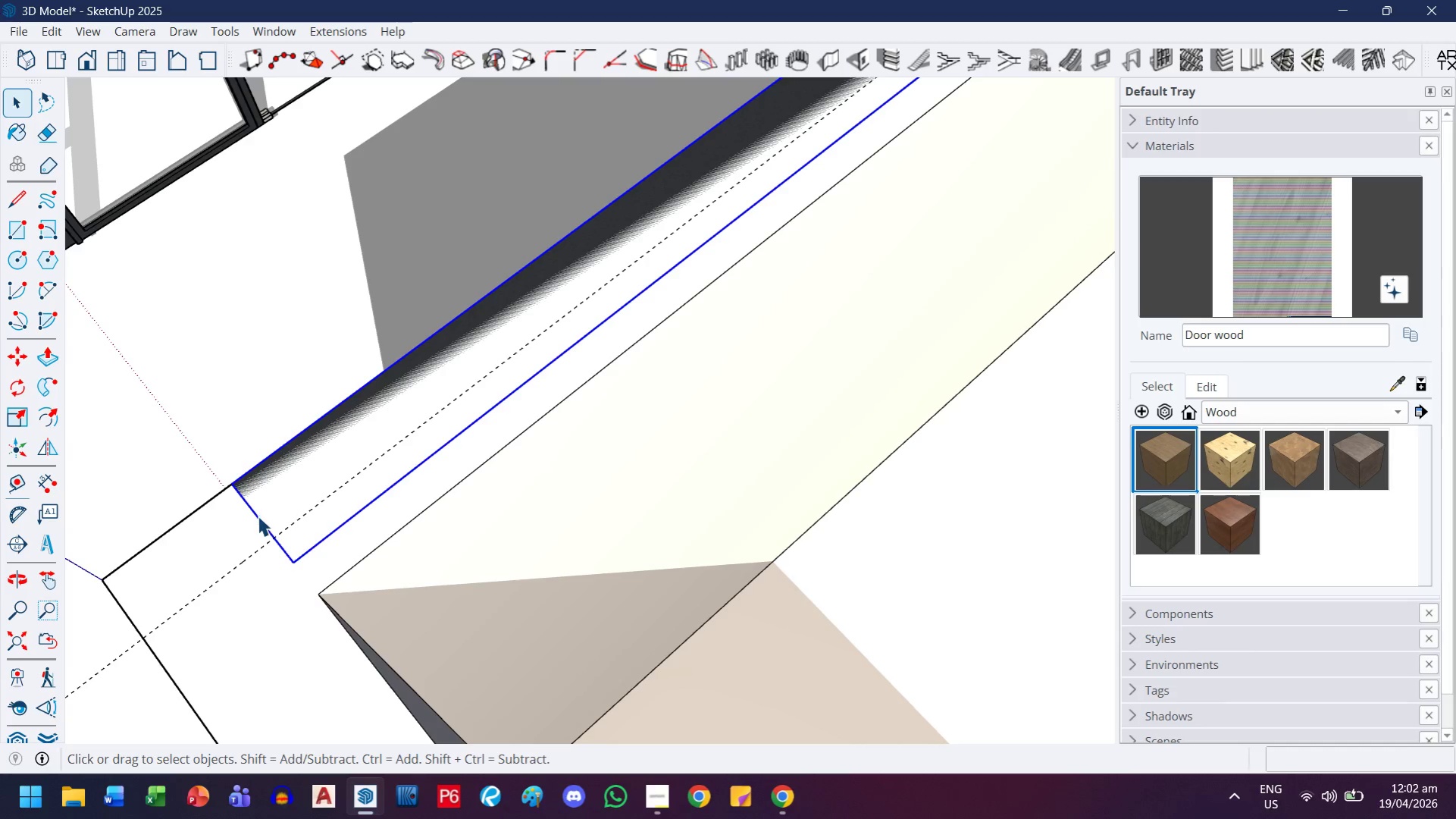 
key(M)
 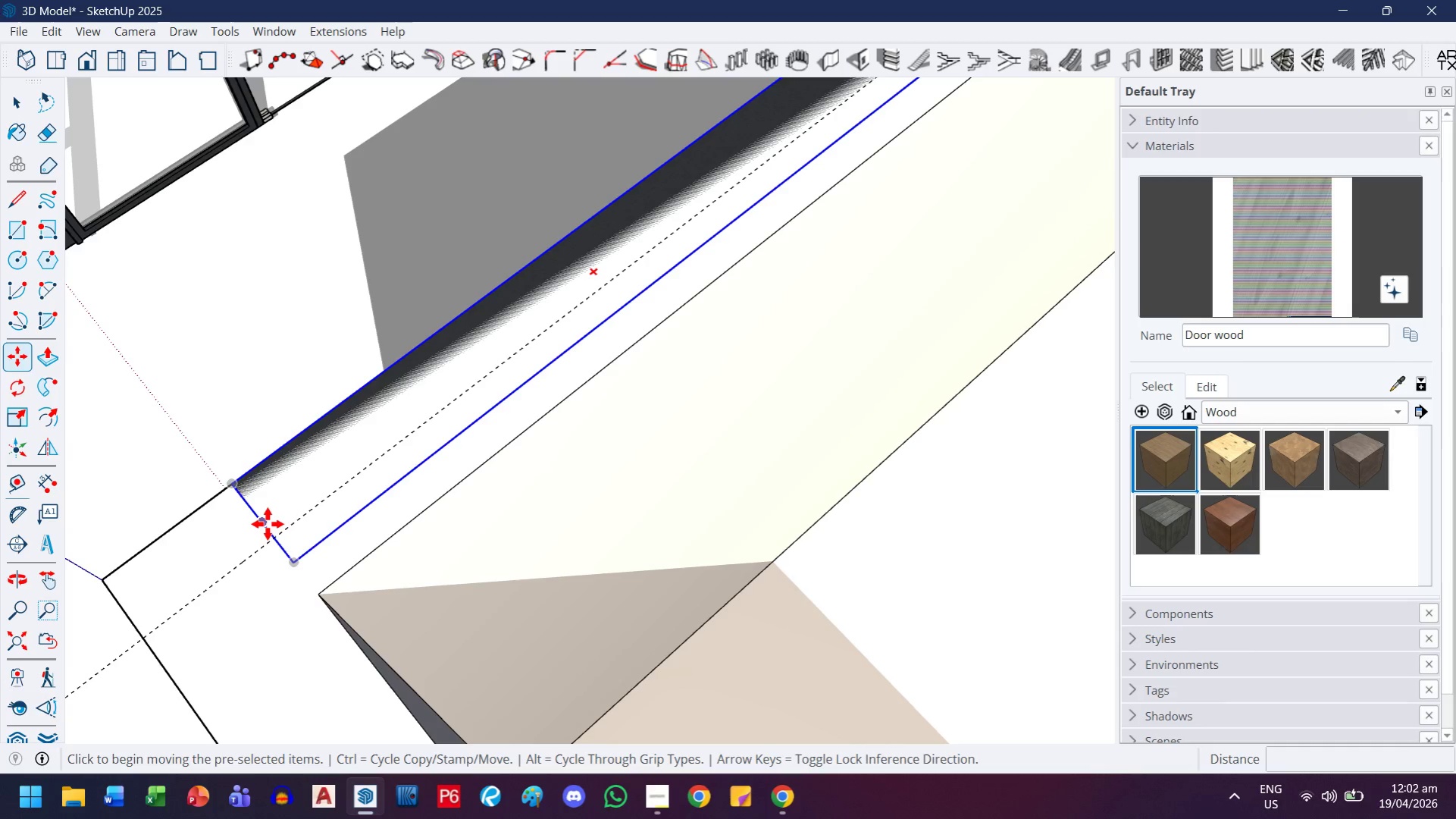 
left_click([268, 524])
 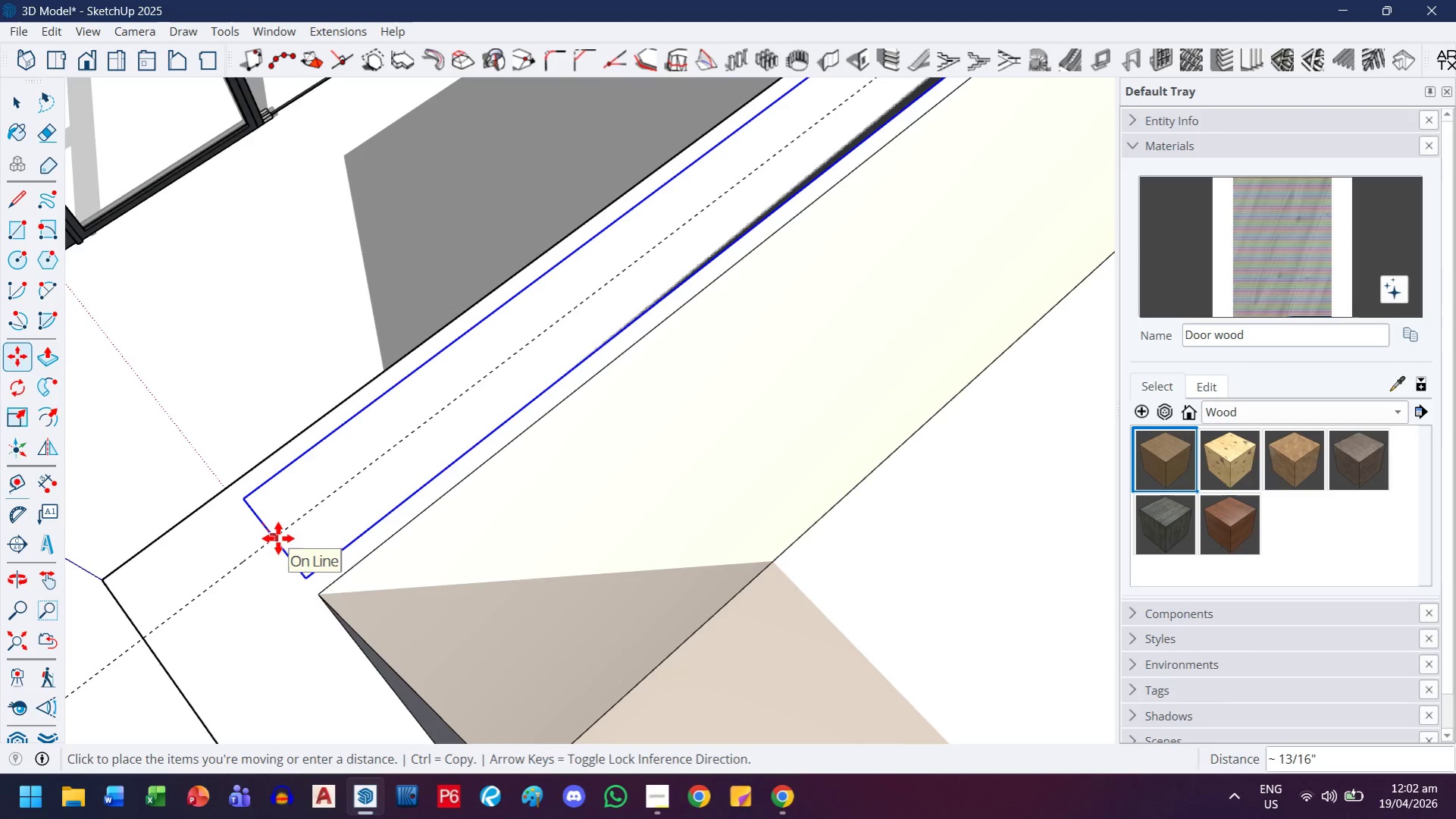 
left_click([278, 538])
 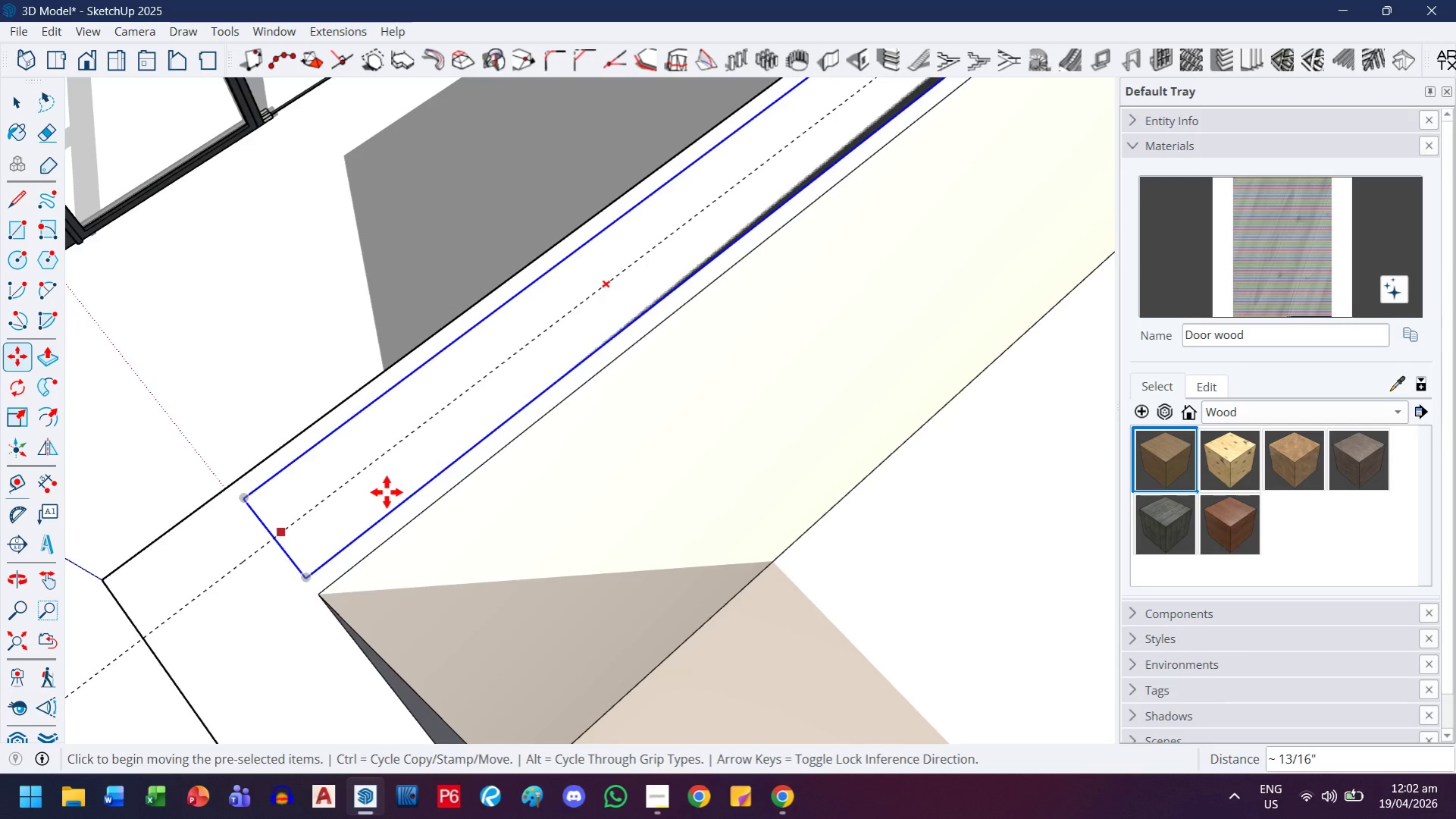 
scroll: coordinate [381, 471], scroll_direction: down, amount: 14.0
 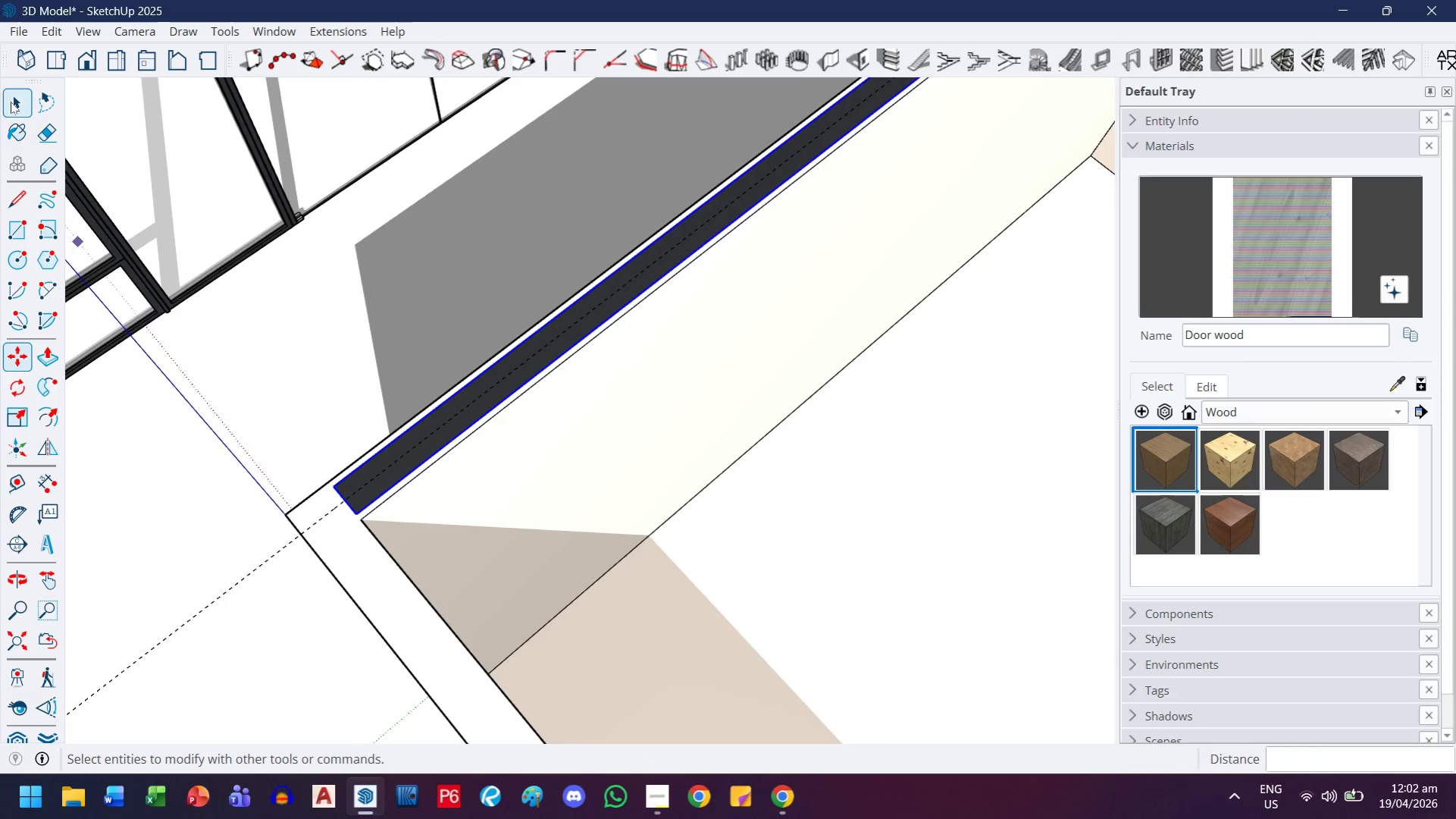 
left_click([11, 102])
 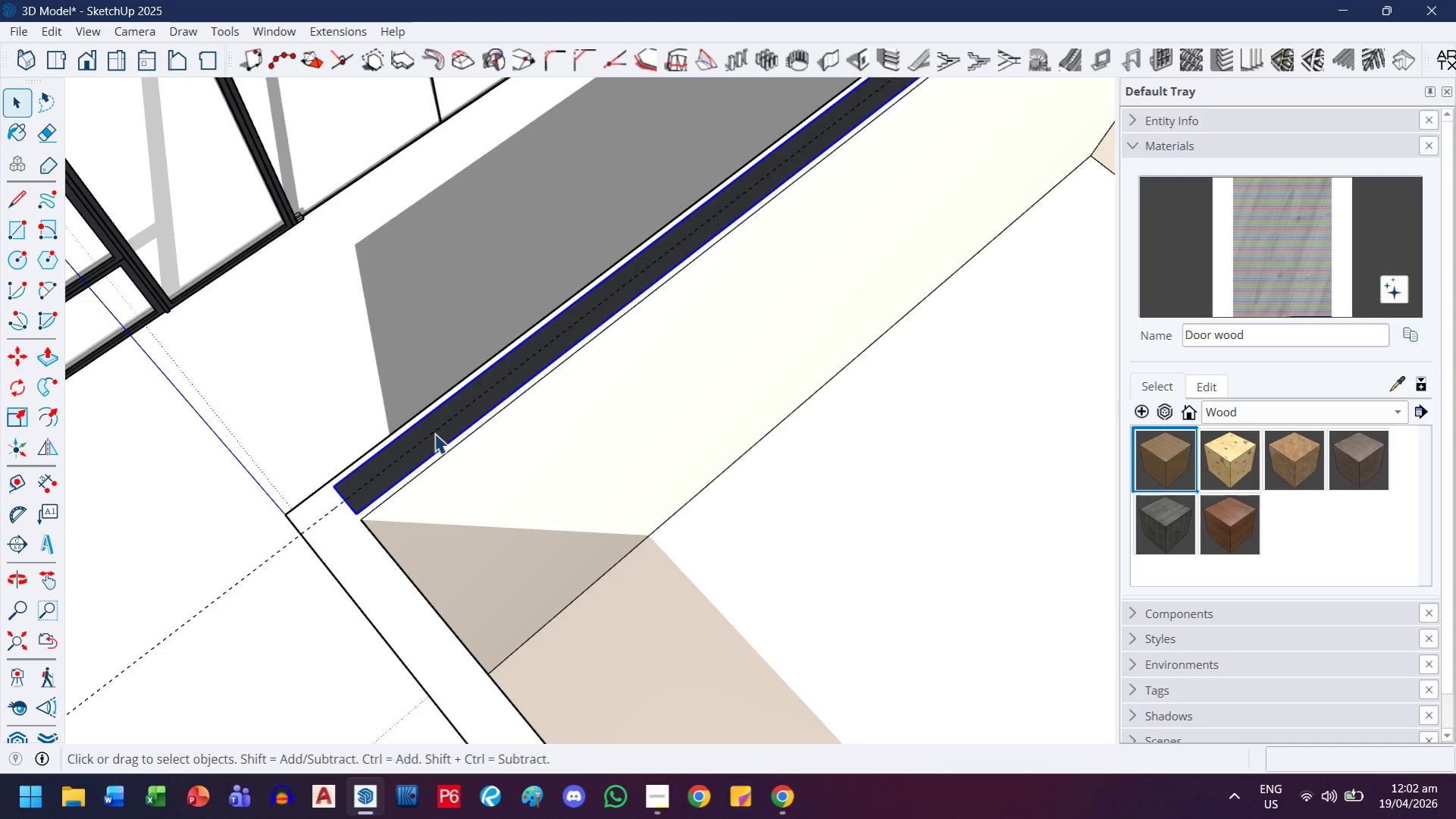 
scroll: coordinate [449, 429], scroll_direction: down, amount: 9.0
 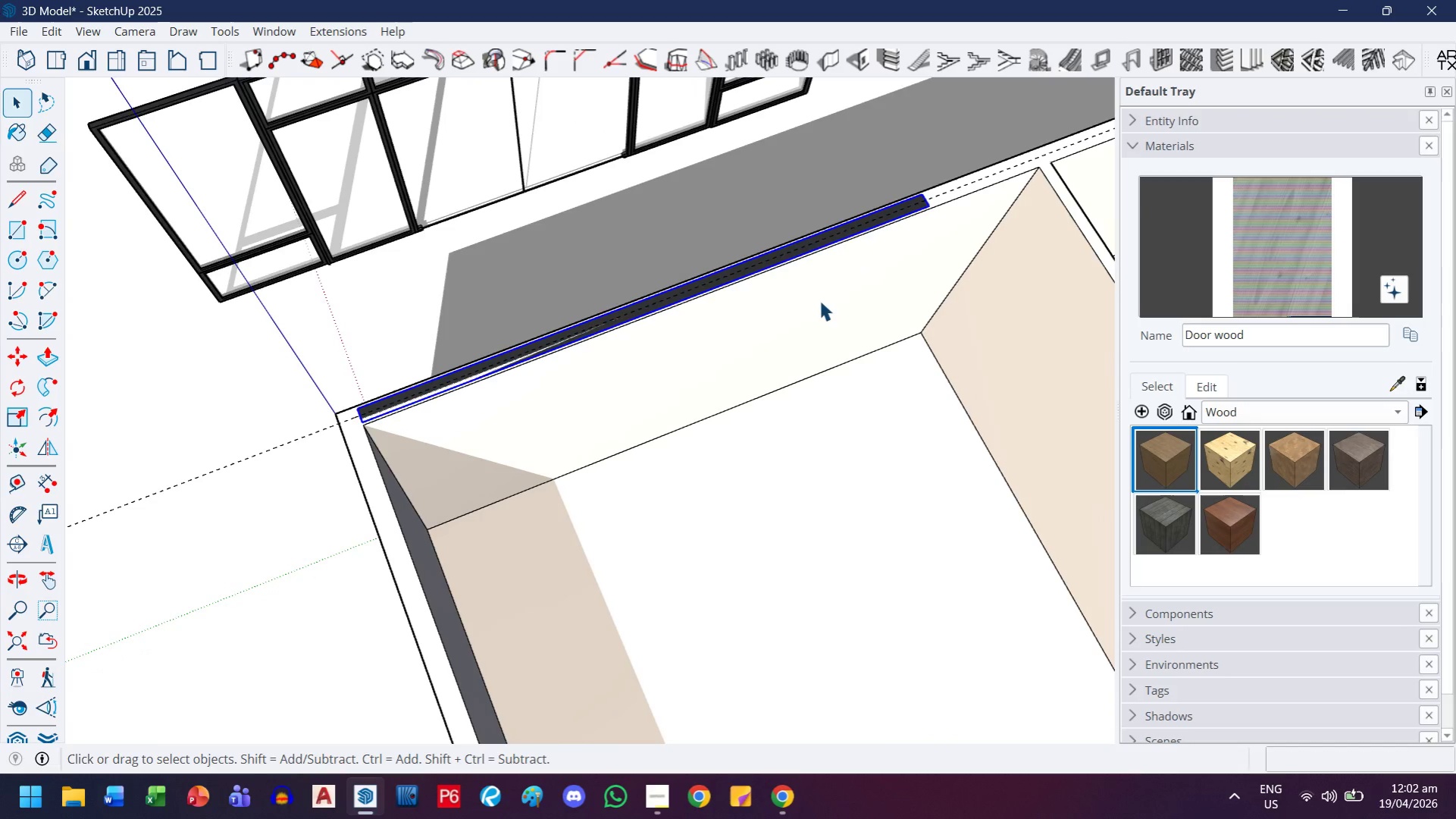 
scroll: coordinate [838, 280], scroll_direction: up, amount: 3.0
 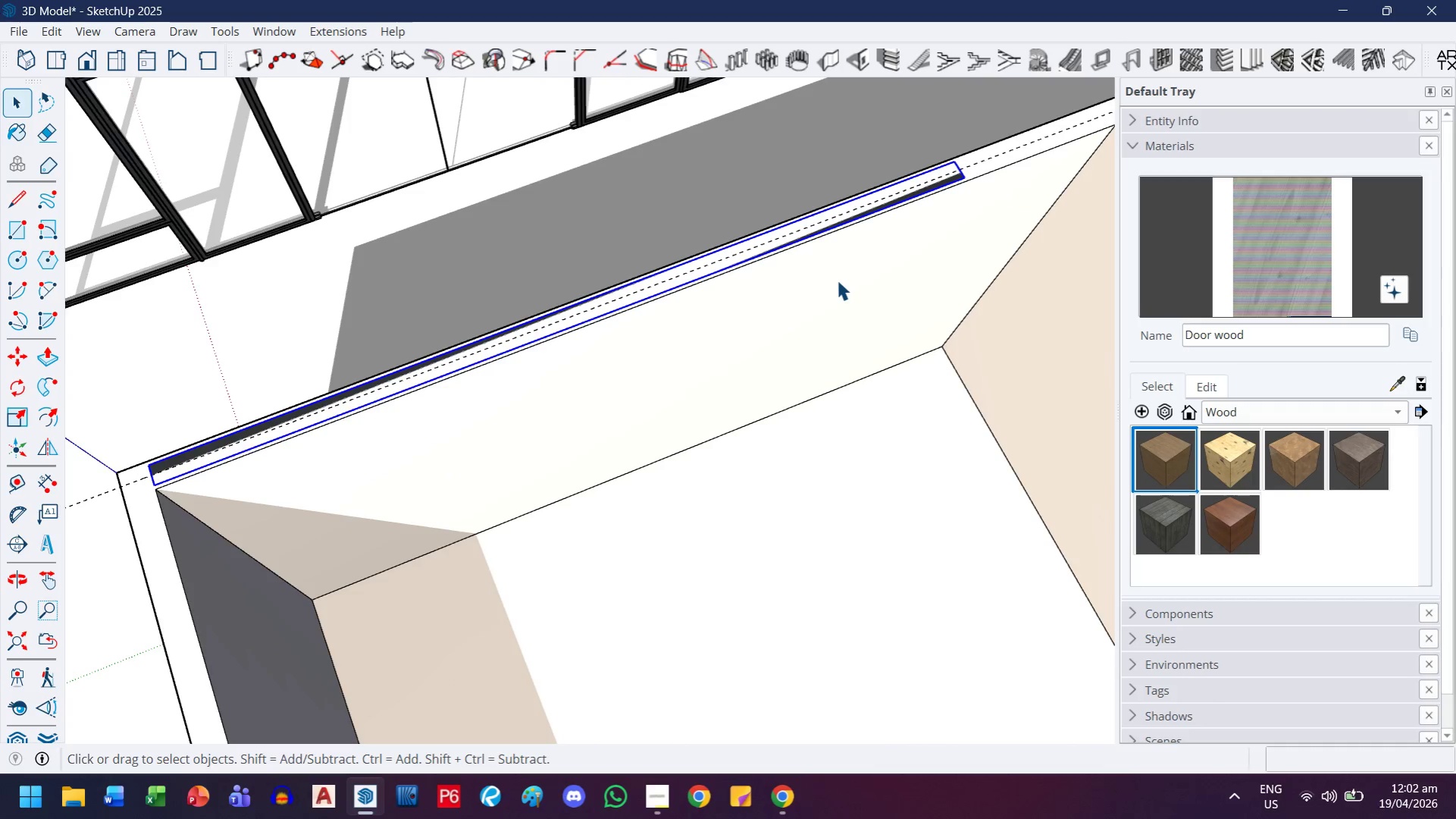 
scroll: coordinate [832, 284], scroll_direction: down, amount: 3.0
 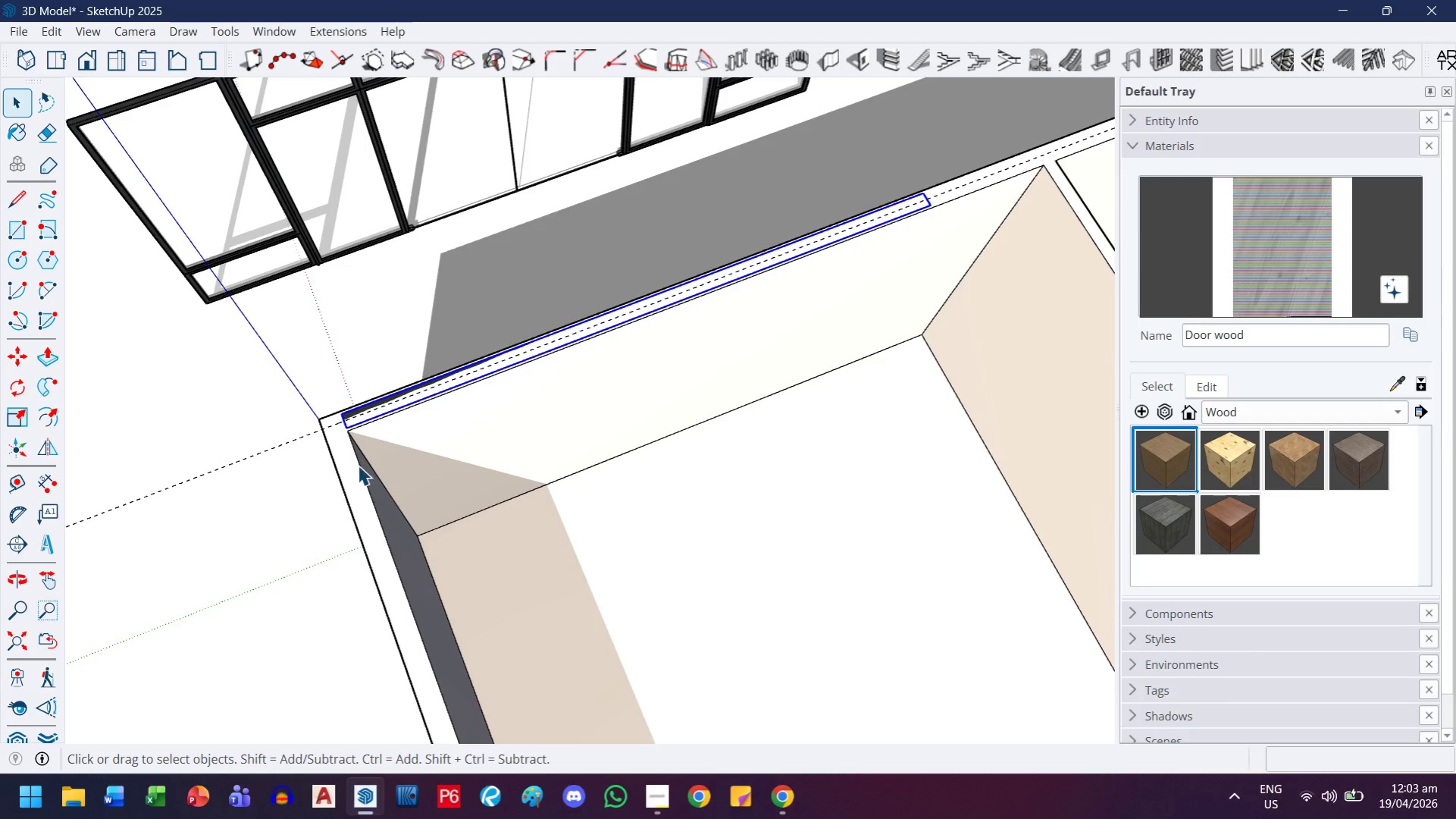 
double_click([352, 469])
 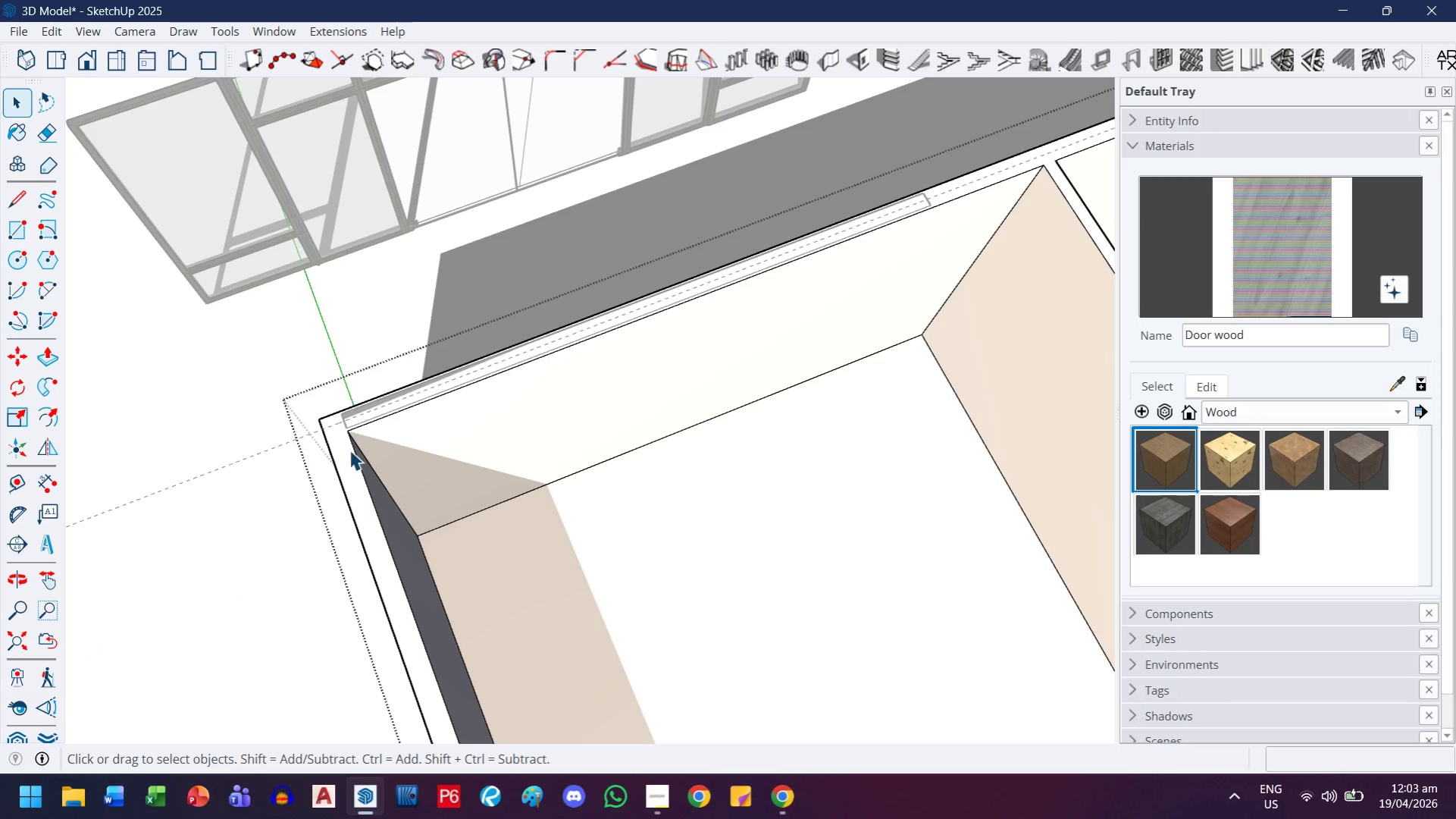 
key(Escape)
 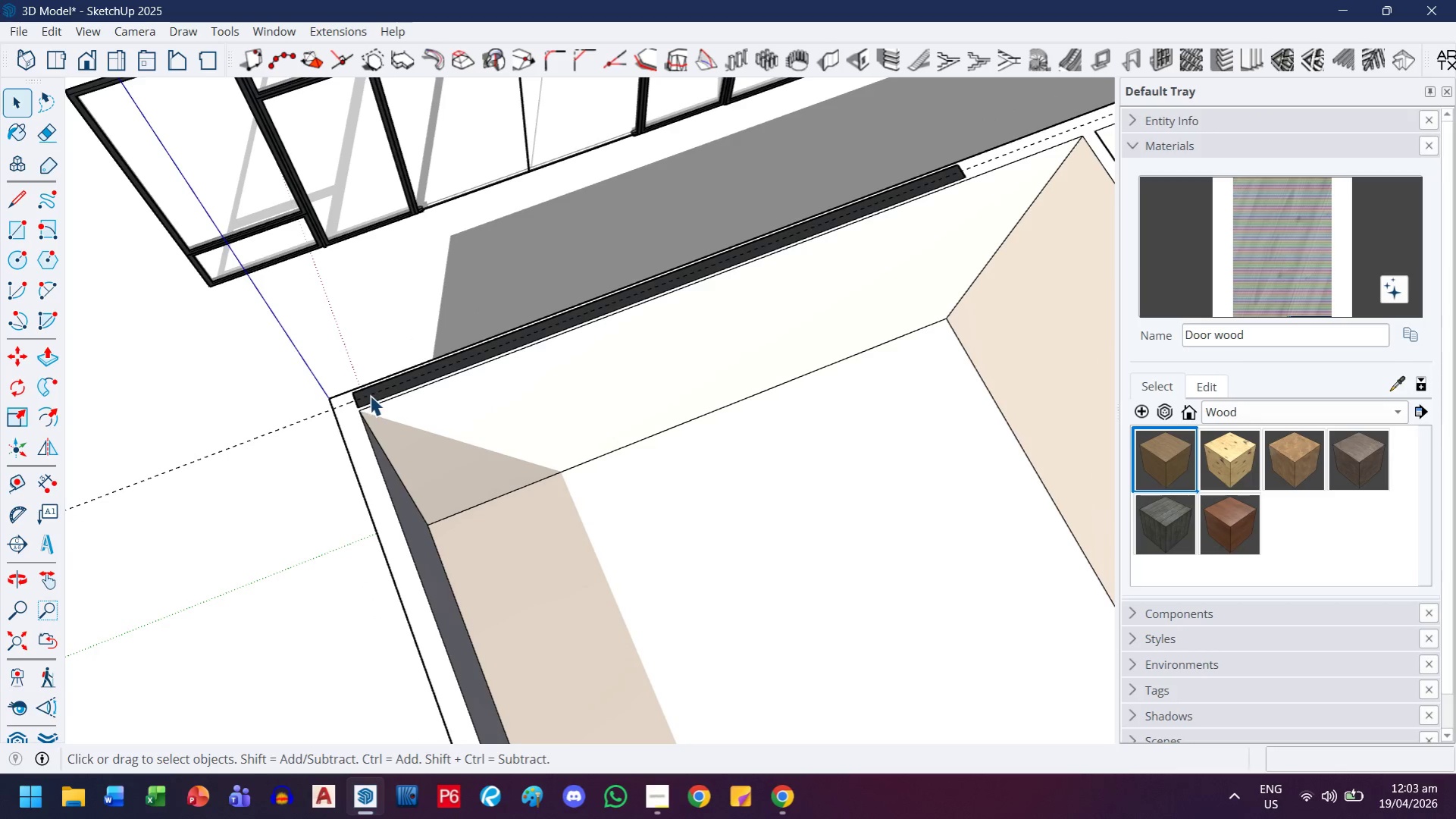 
scroll: coordinate [370, 382], scroll_direction: none, amount: 0.0
 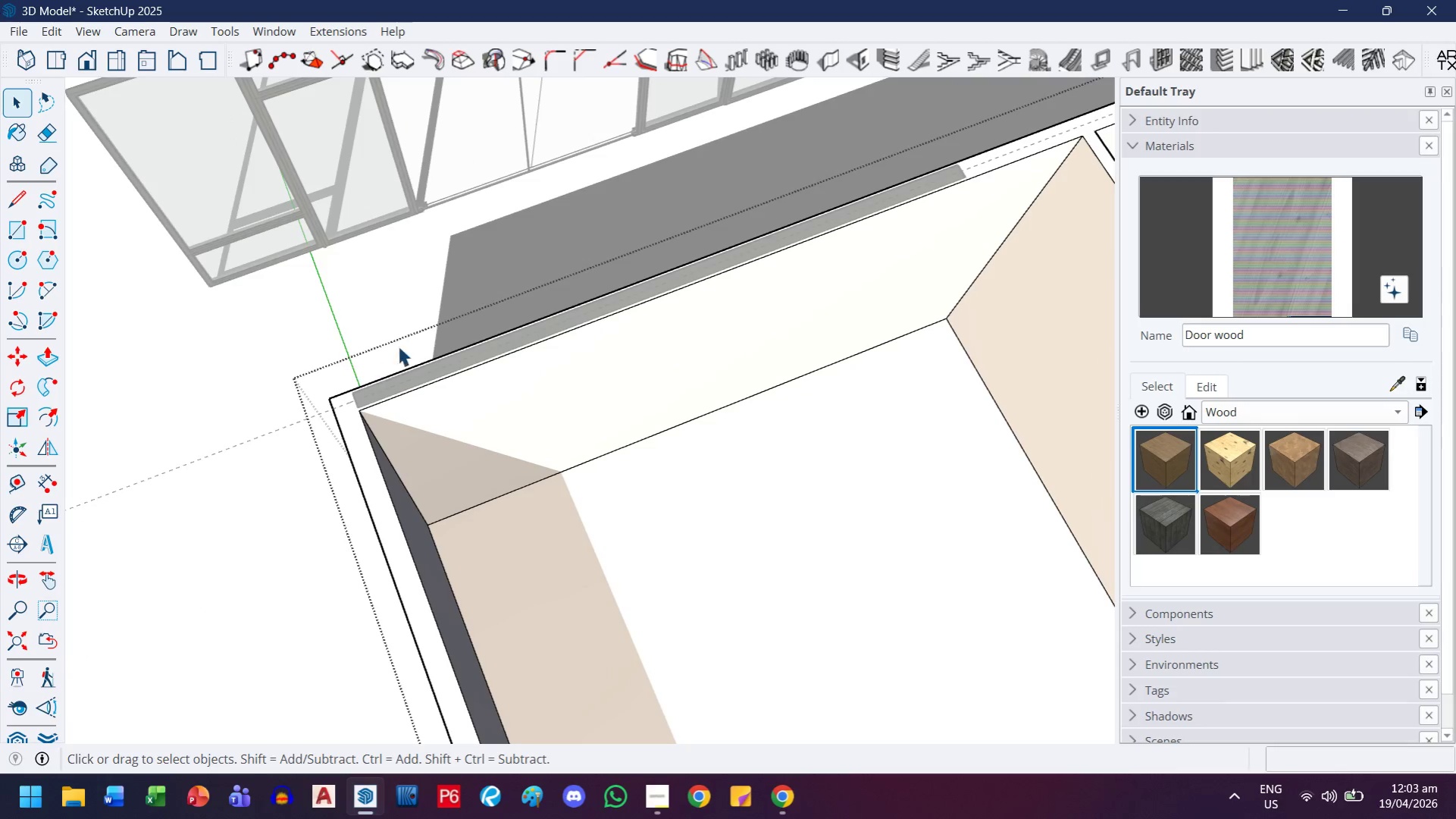 
left_click([370, 395])
 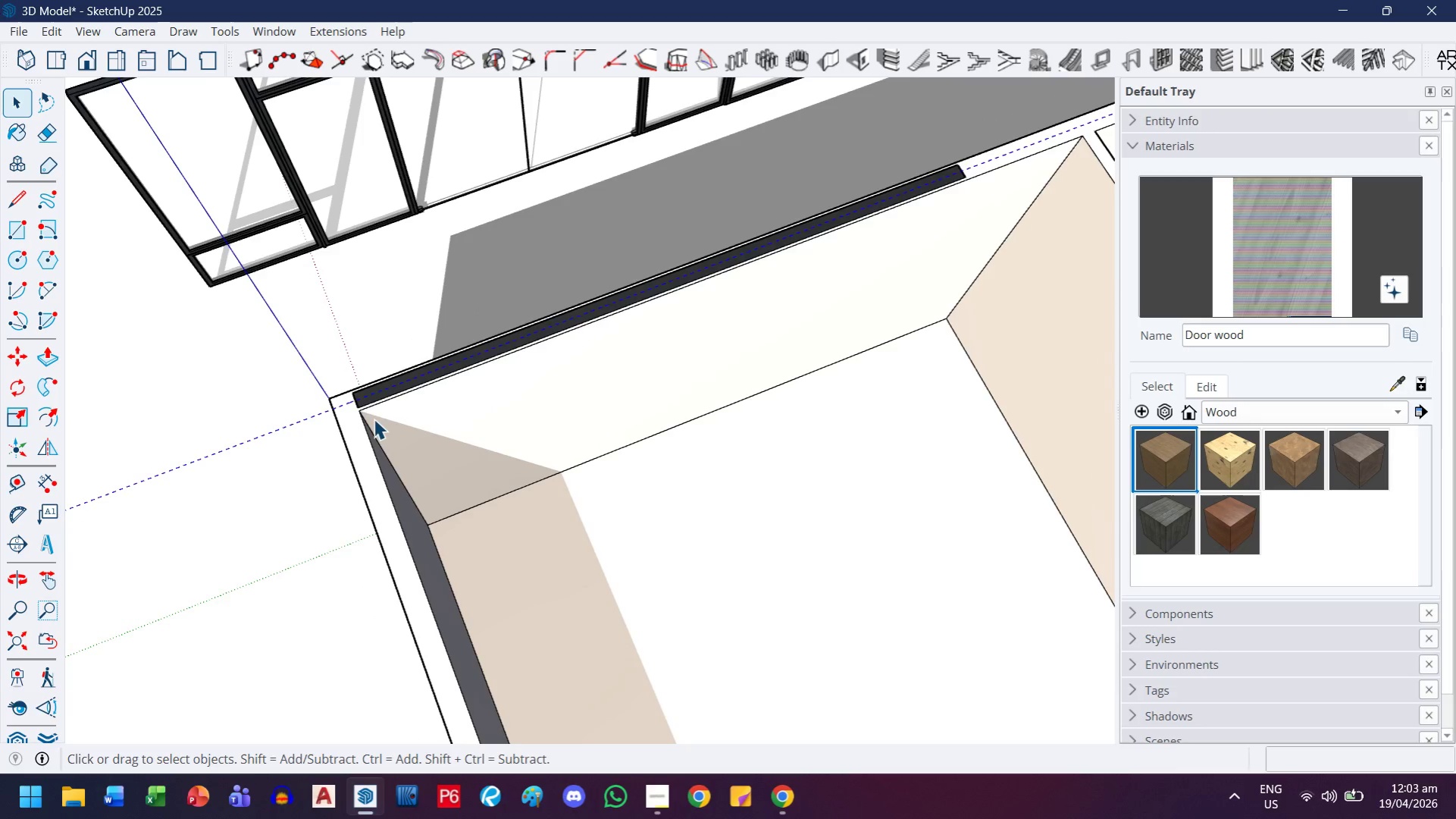 
scroll: coordinate [374, 419], scroll_direction: down, amount: 1.0
 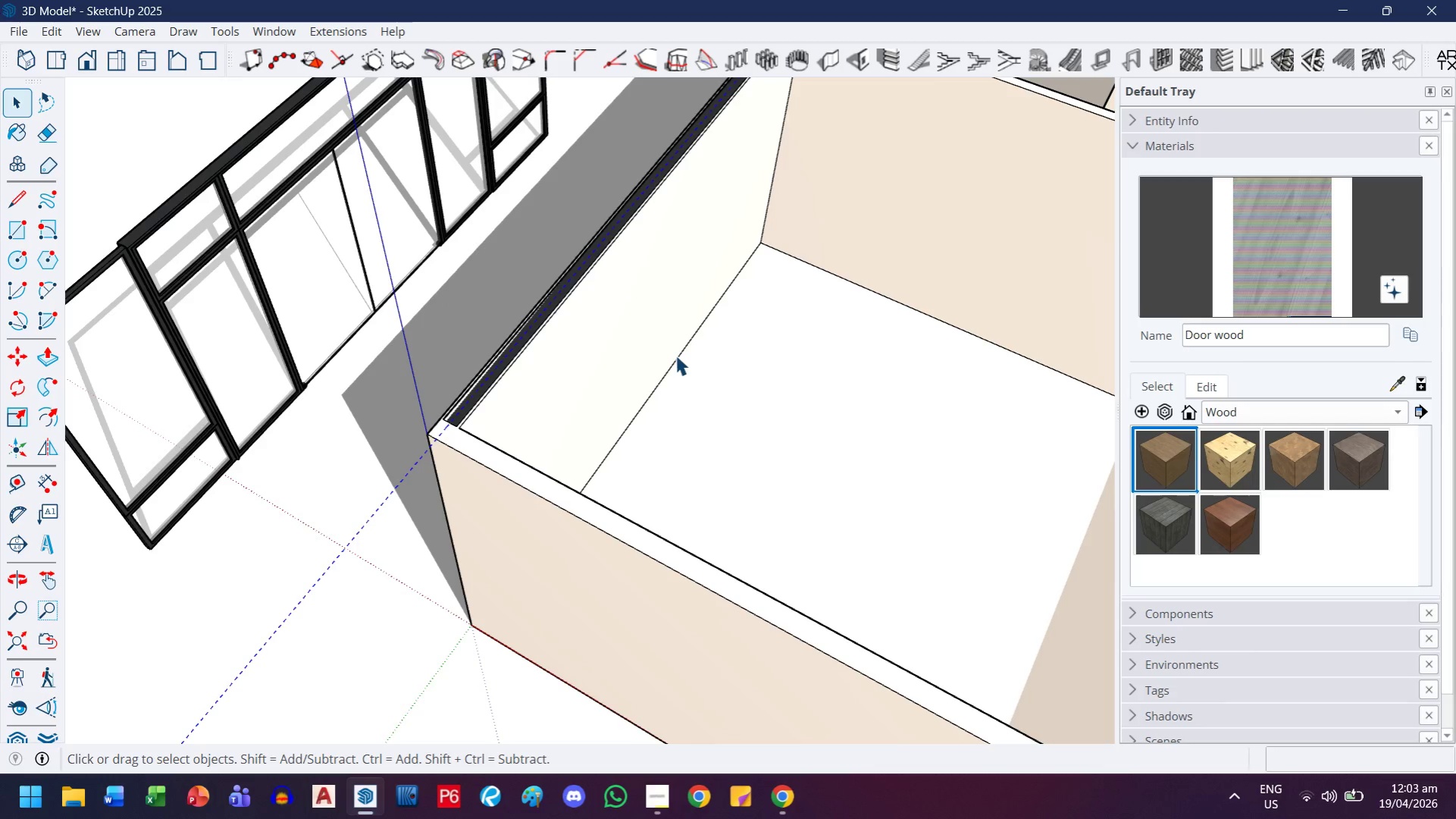 
wait(17.39)
 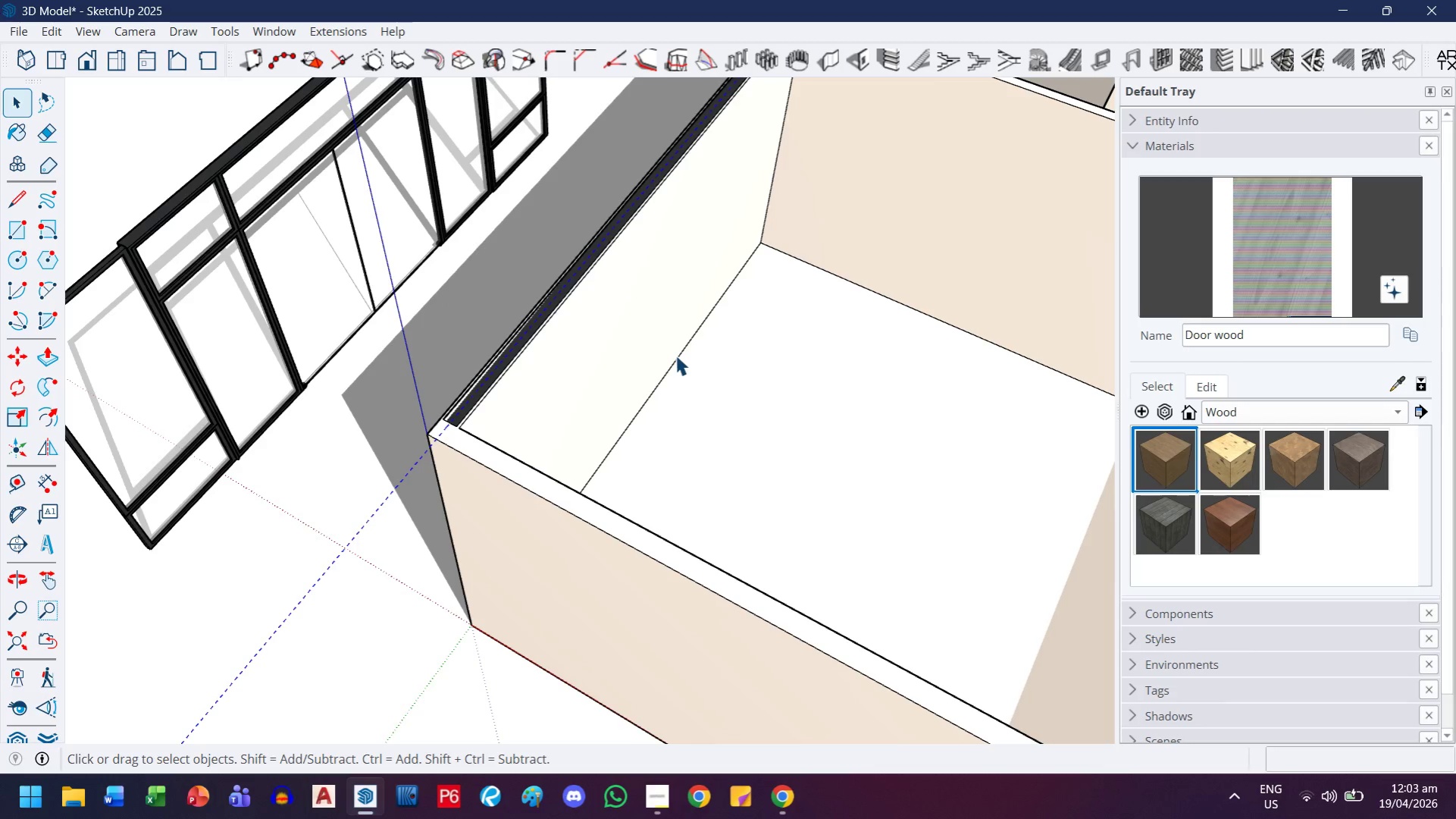 
scroll: coordinate [669, 423], scroll_direction: down, amount: 8.0
 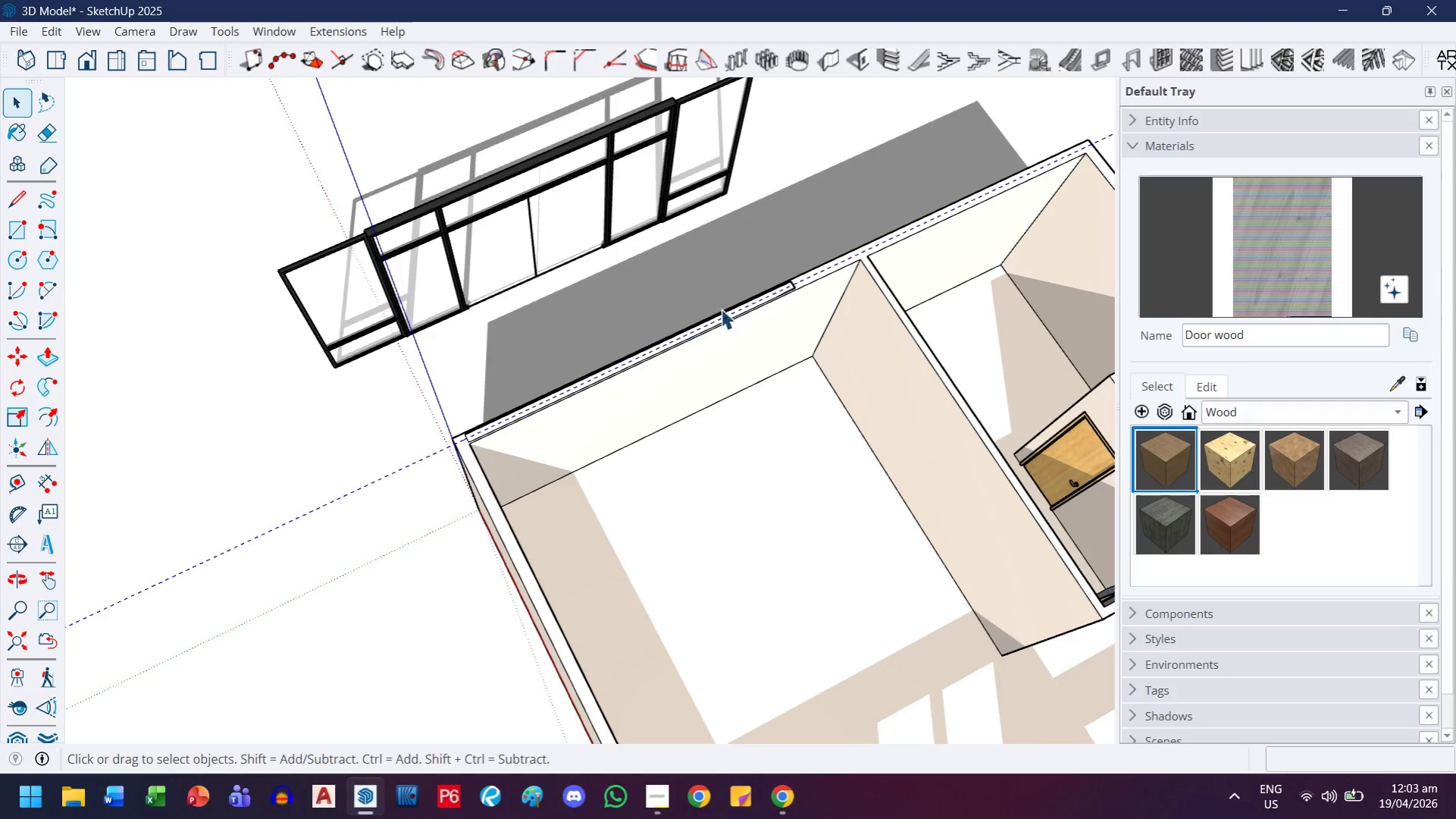 
key(Escape)
 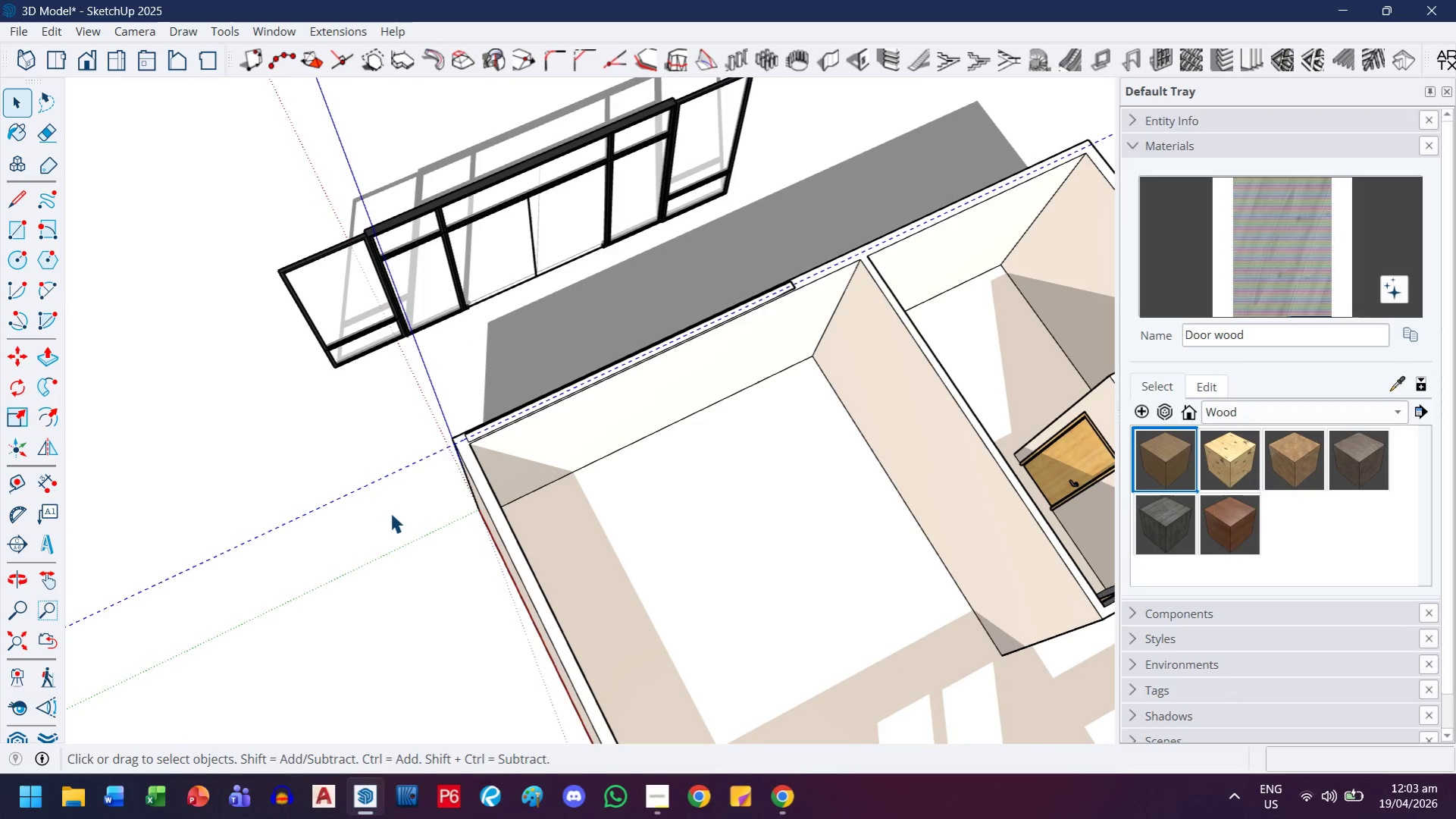 
left_click_drag(start_coordinate=[390, 513], to_coordinate=[354, 453])
 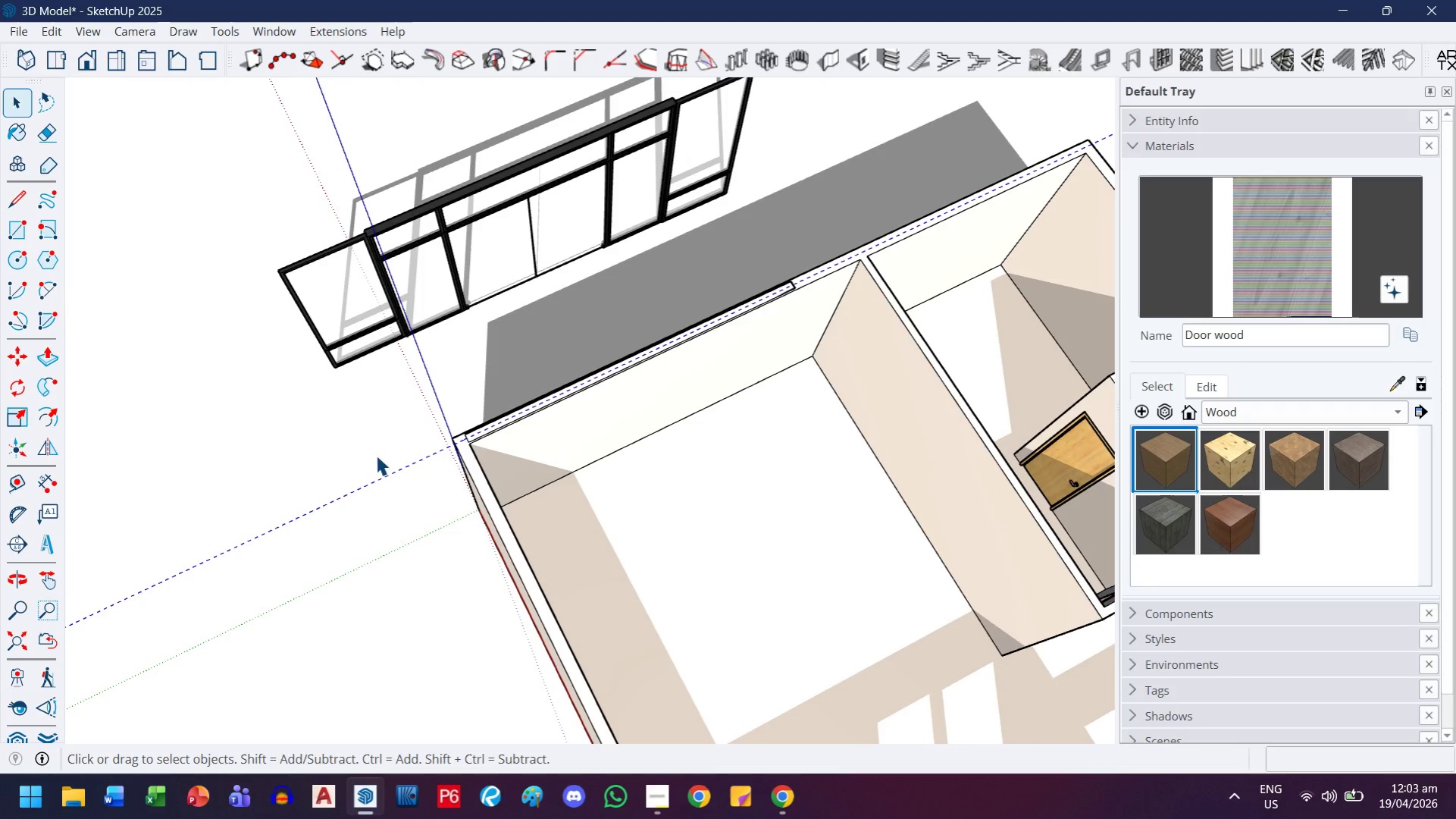 
key(Delete)
 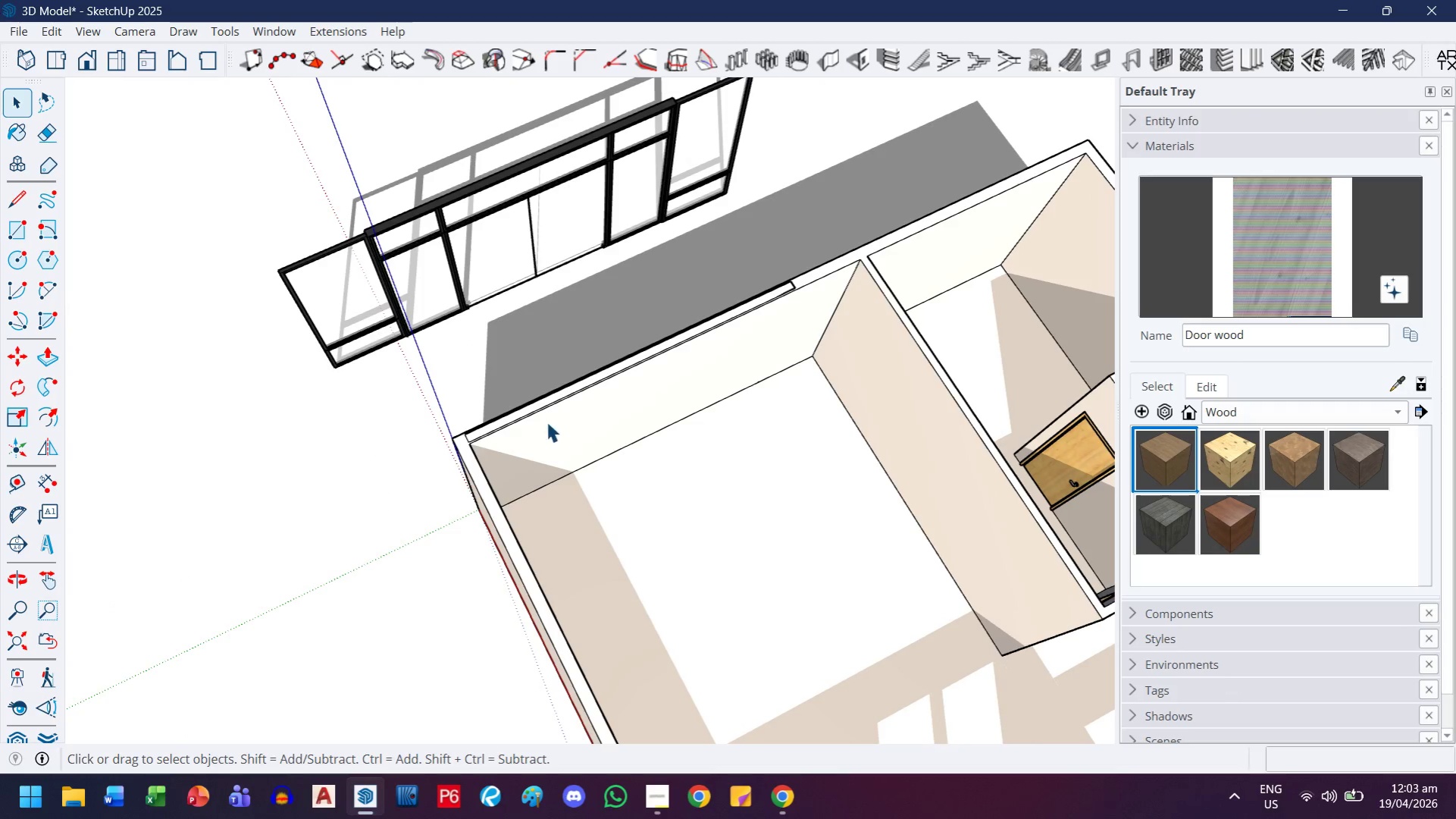 
scroll: coordinate [531, 438], scroll_direction: up, amount: 5.0
 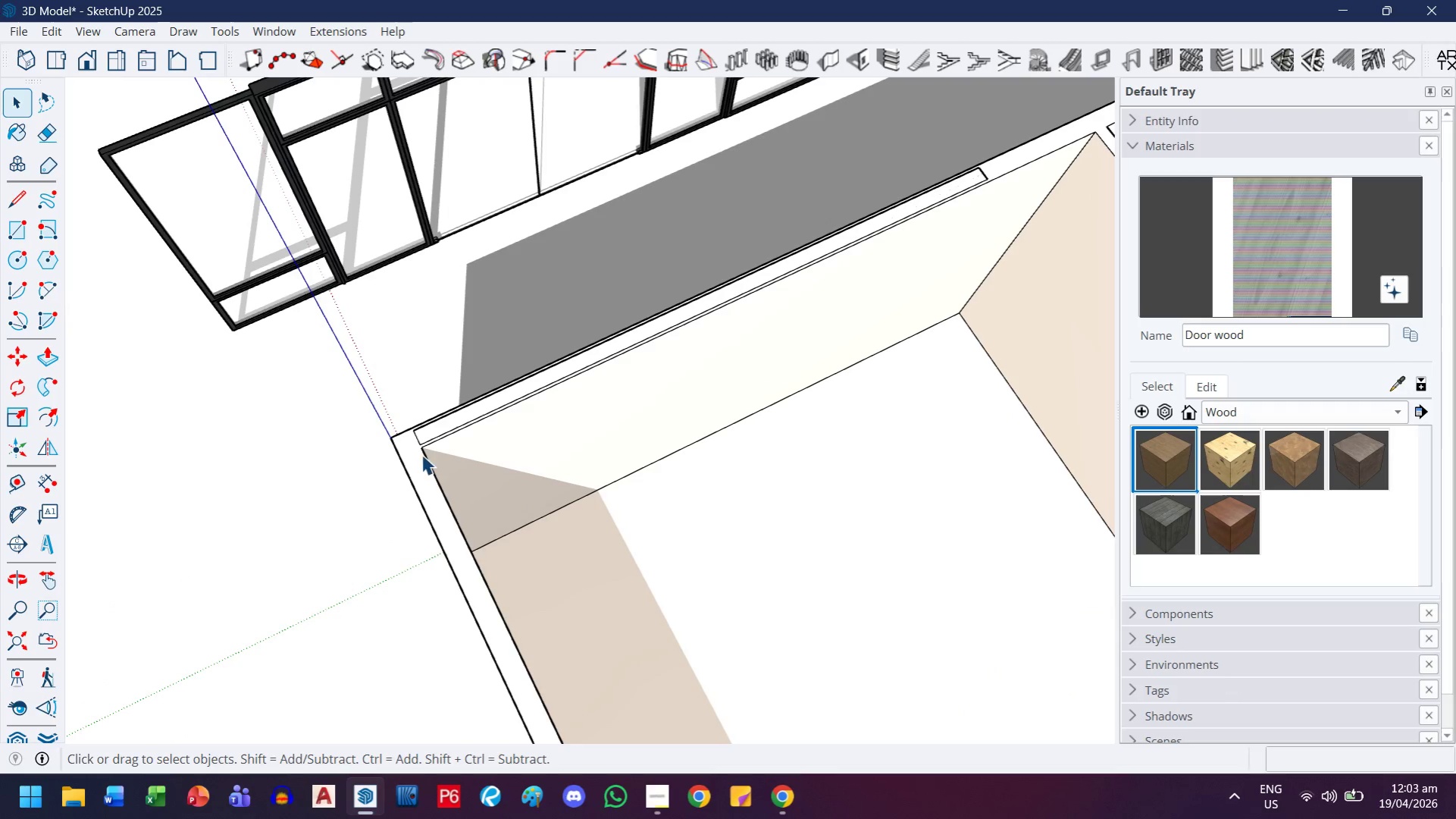 
left_click([415, 463])
 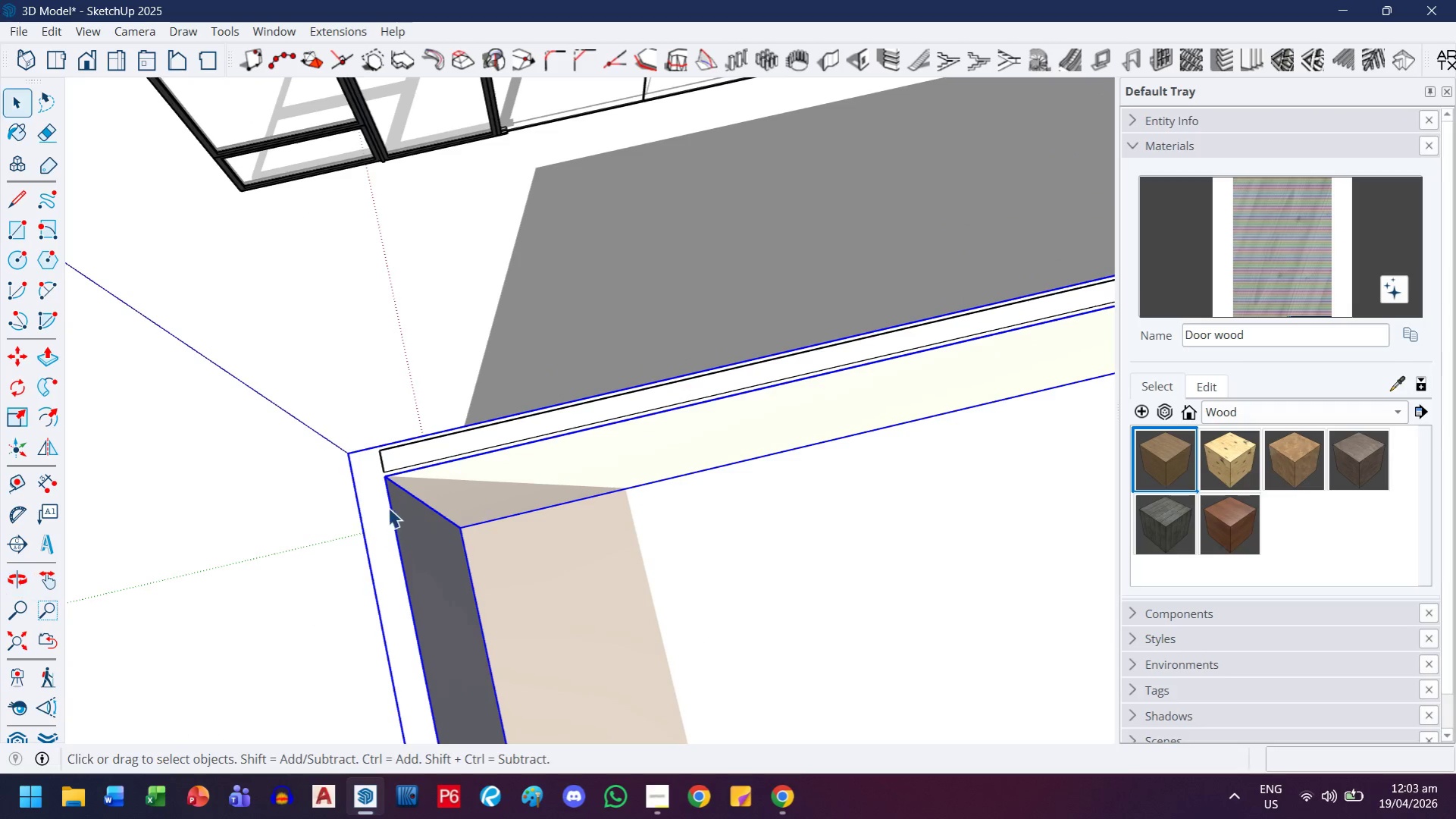 
scroll: coordinate [415, 463], scroll_direction: up, amount: 3.0
 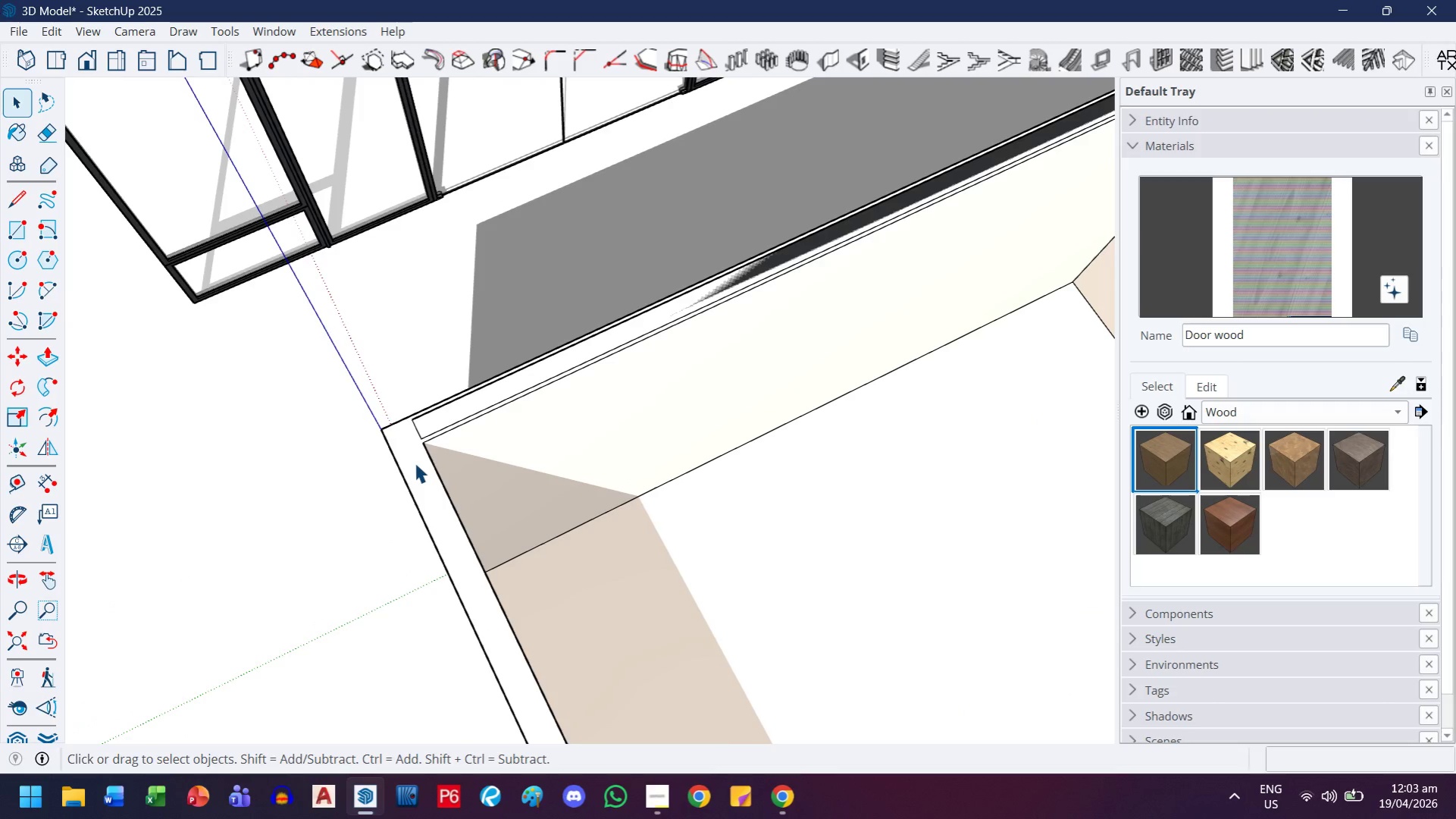 
scroll: coordinate [390, 507], scroll_direction: down, amount: 1.0
 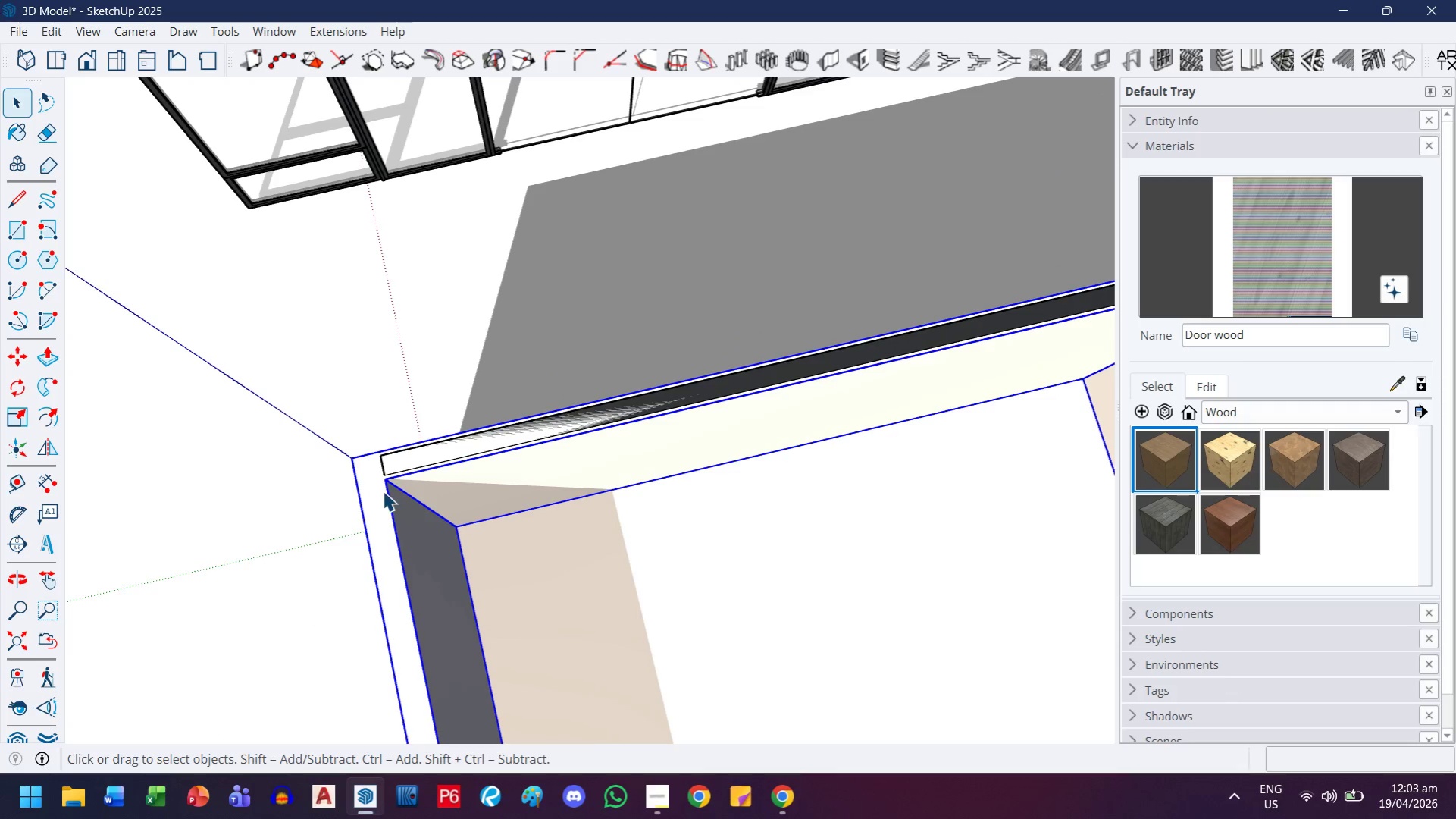 
left_click_drag(start_coordinate=[490, 474], to_coordinate=[440, 469])
 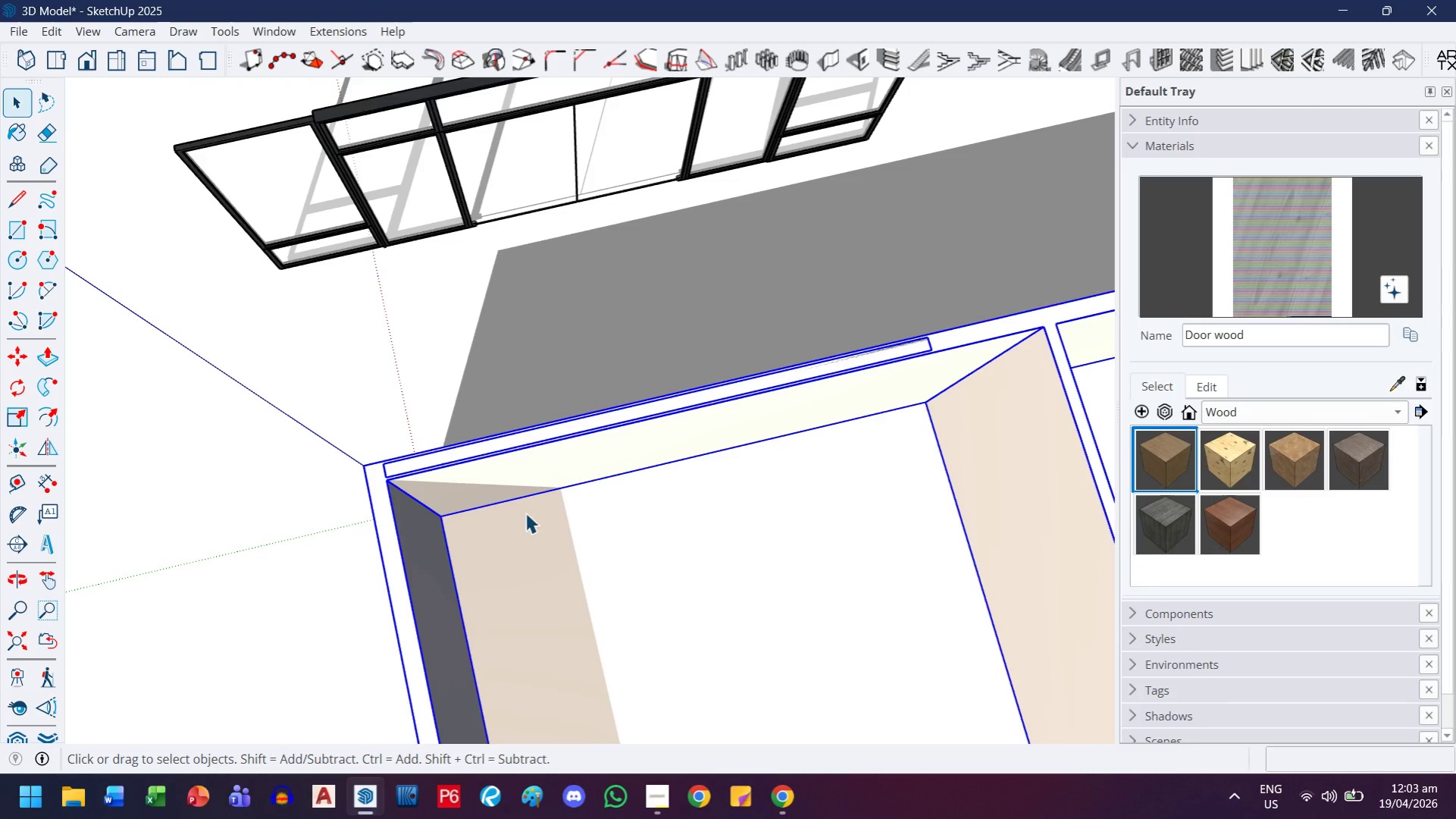 
scroll: coordinate [390, 482], scroll_direction: down, amount: 4.0
 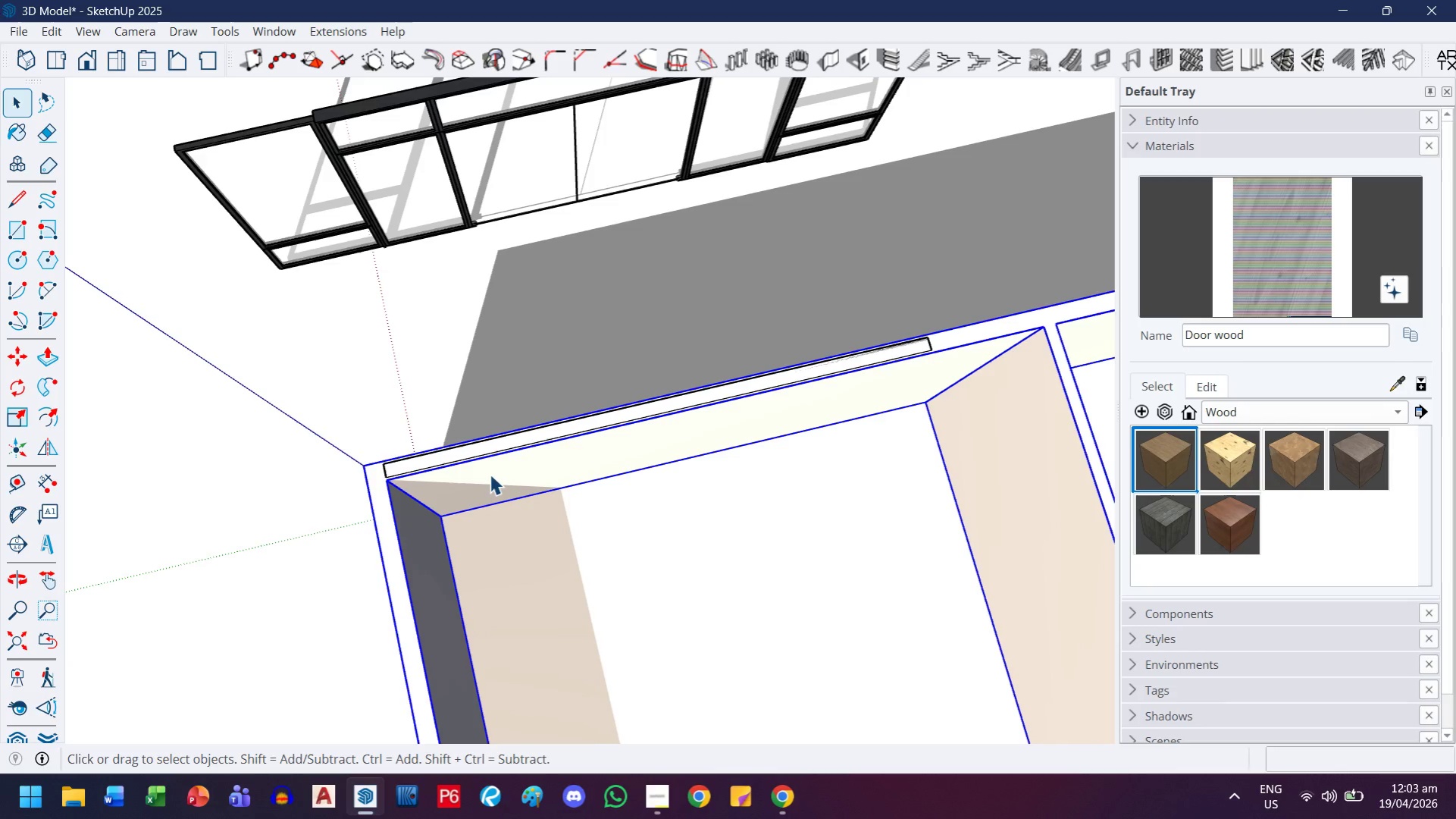 
left_click([603, 385])
 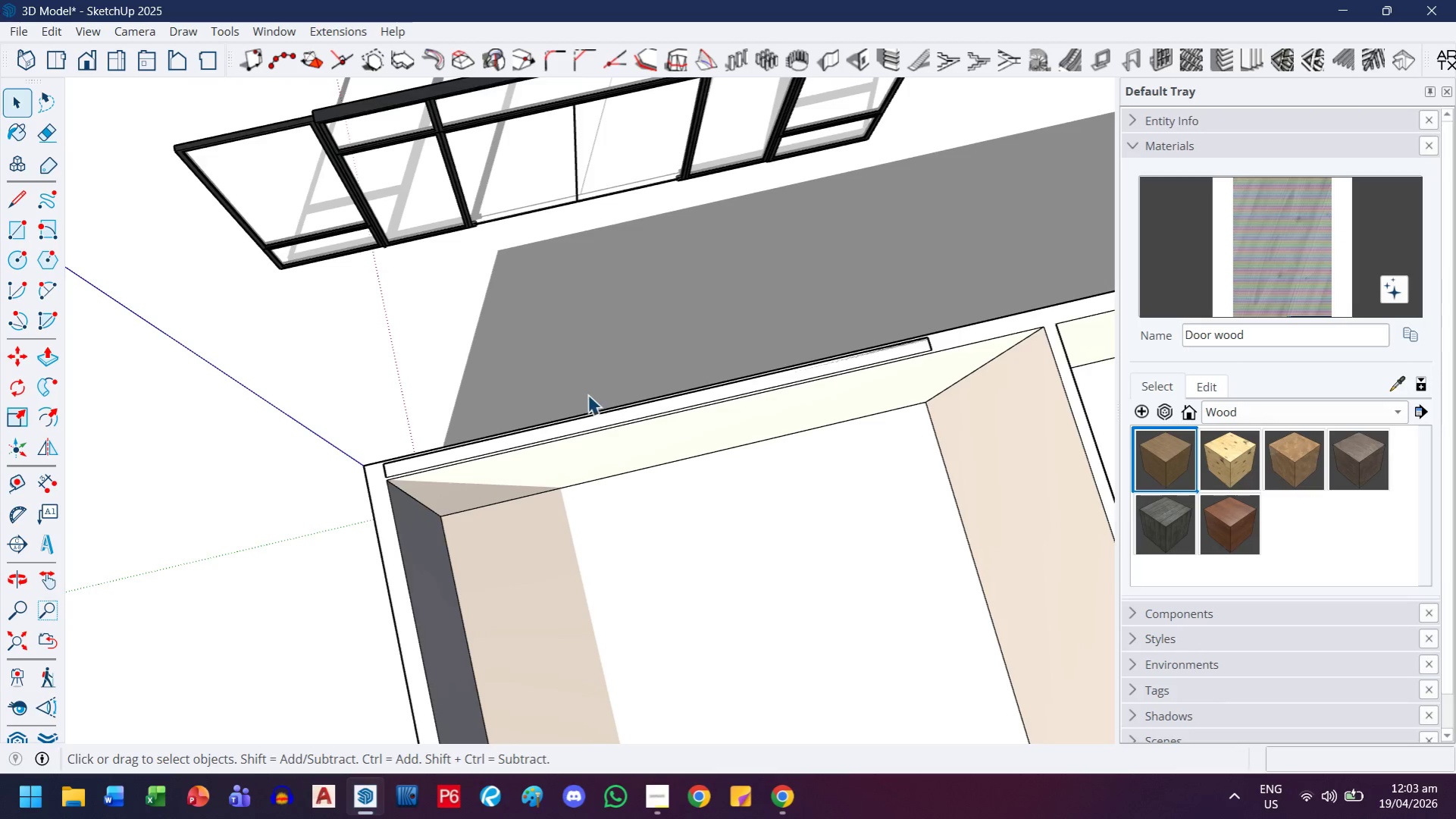 
key(T)
 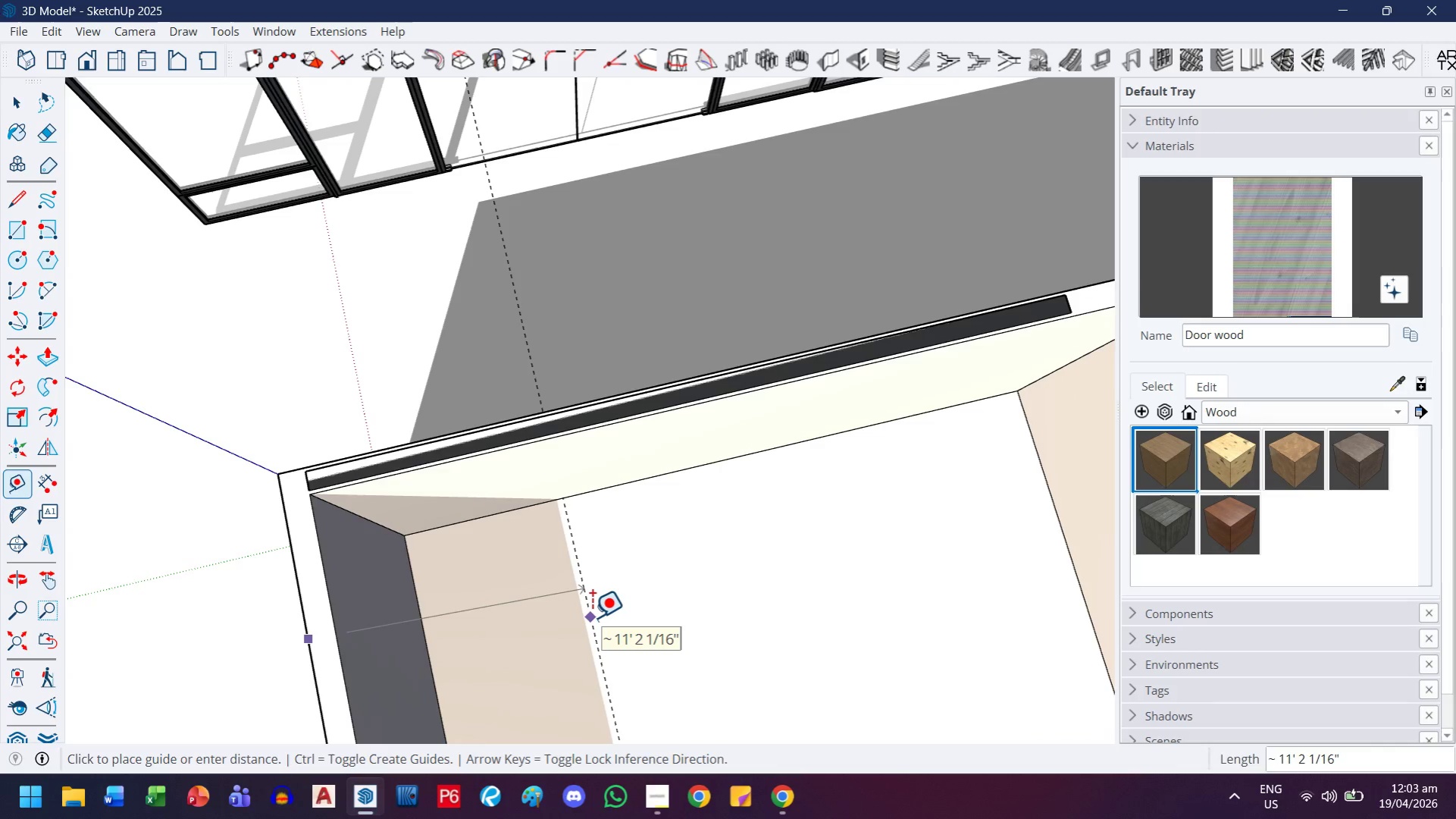 
scroll: coordinate [572, 459], scroll_direction: up, amount: 3.0
 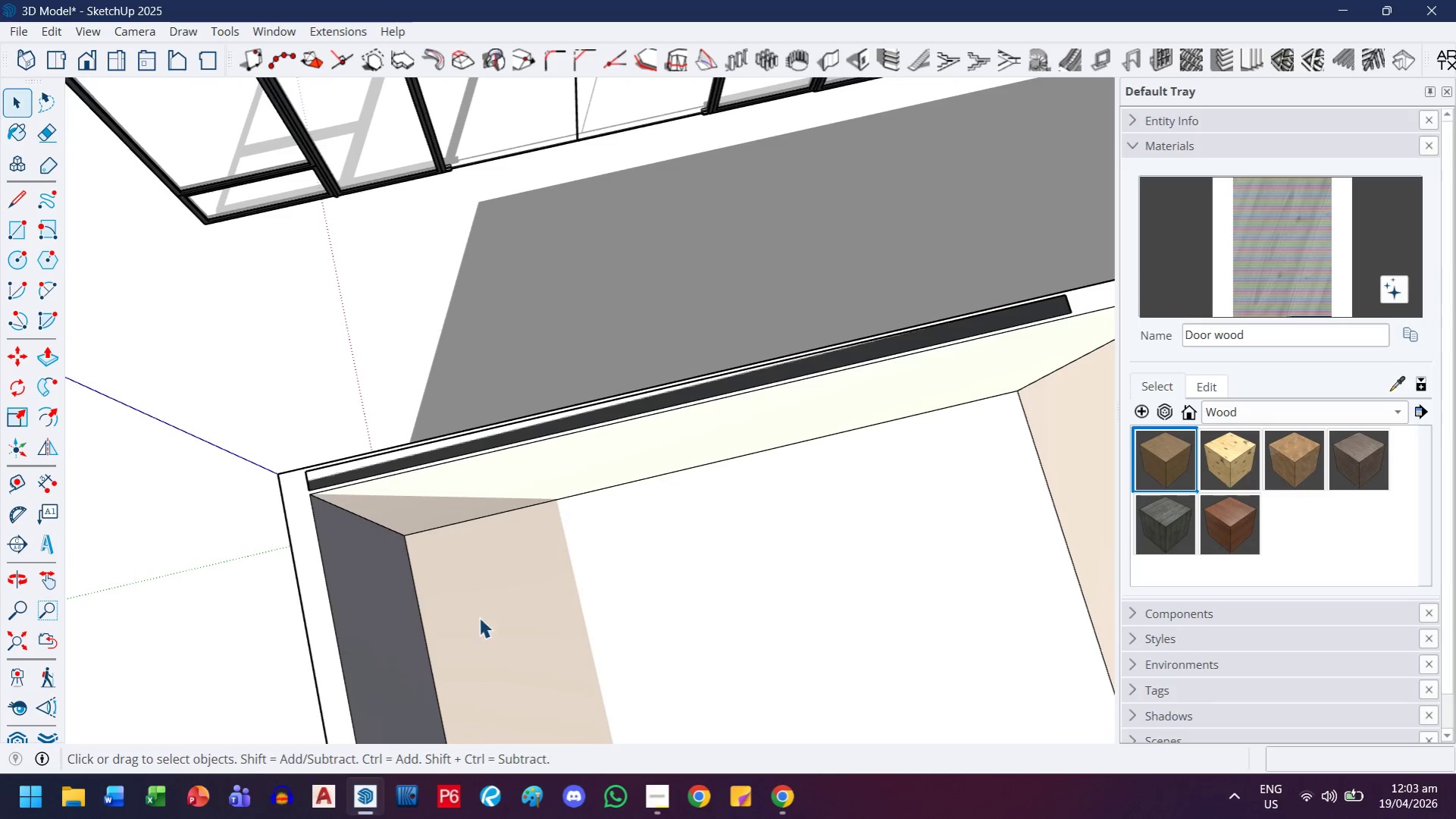 
key(ArrowLeft)
 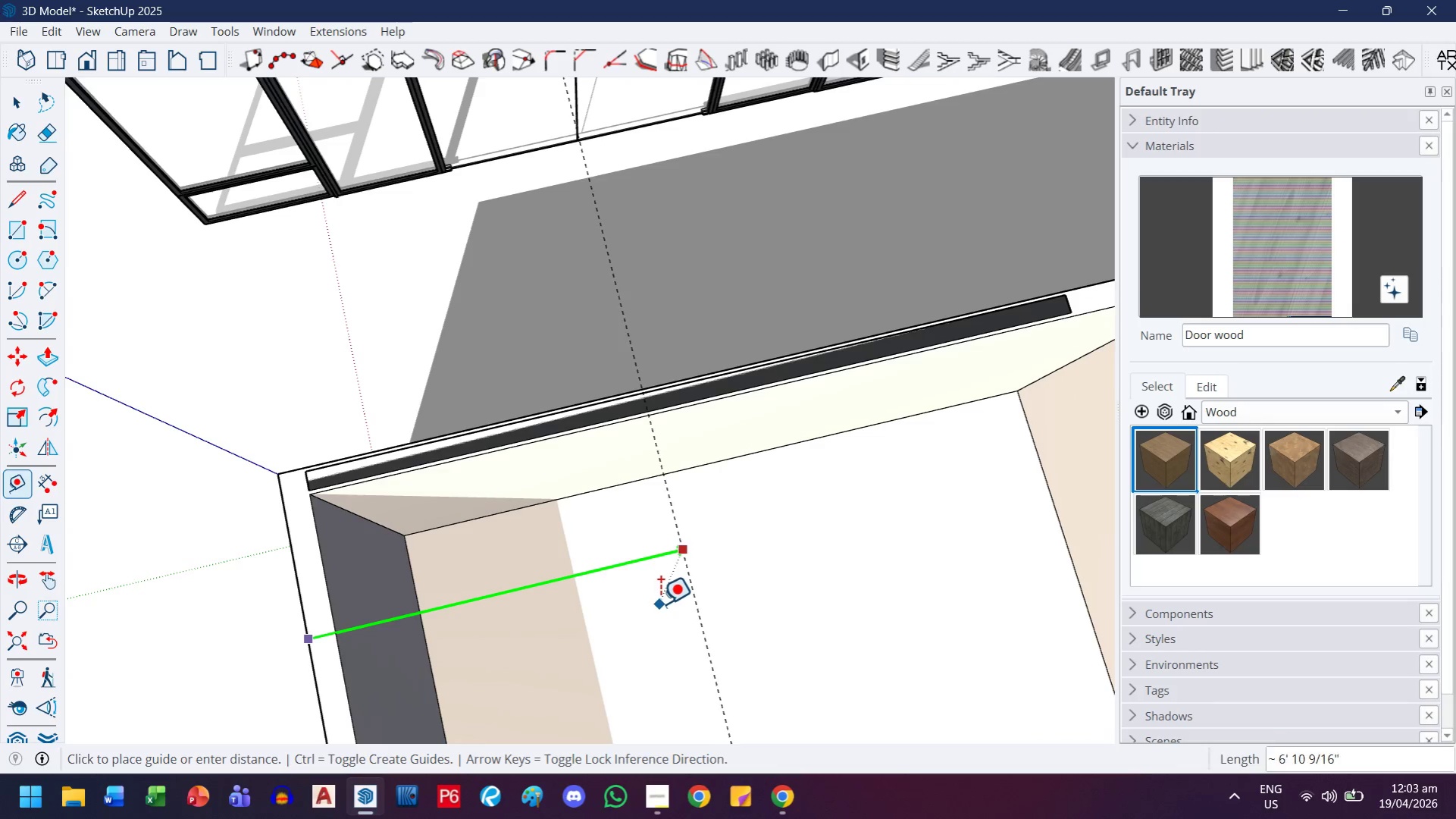 
key(ArrowRight)
 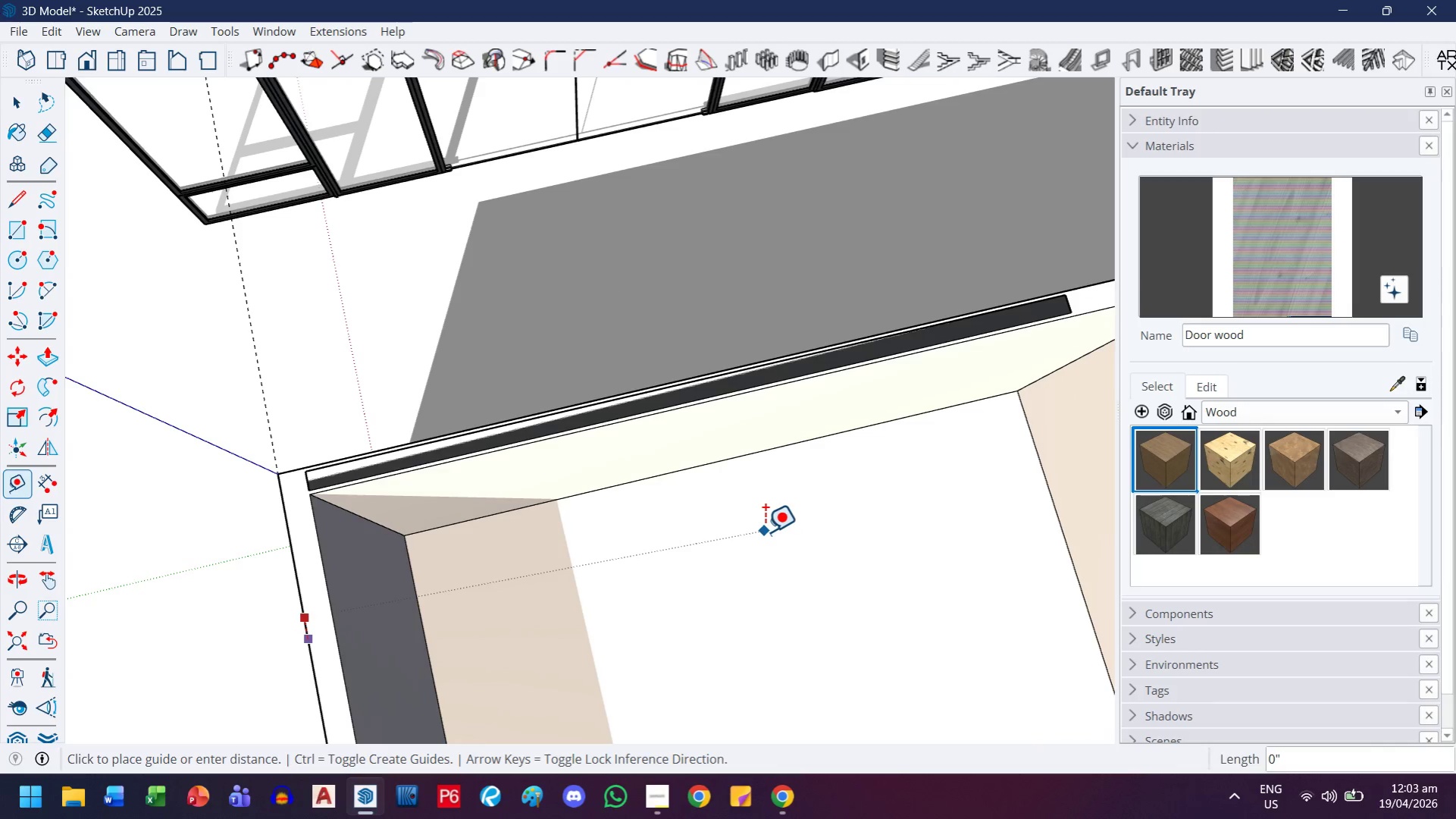 
key(ArrowLeft)
 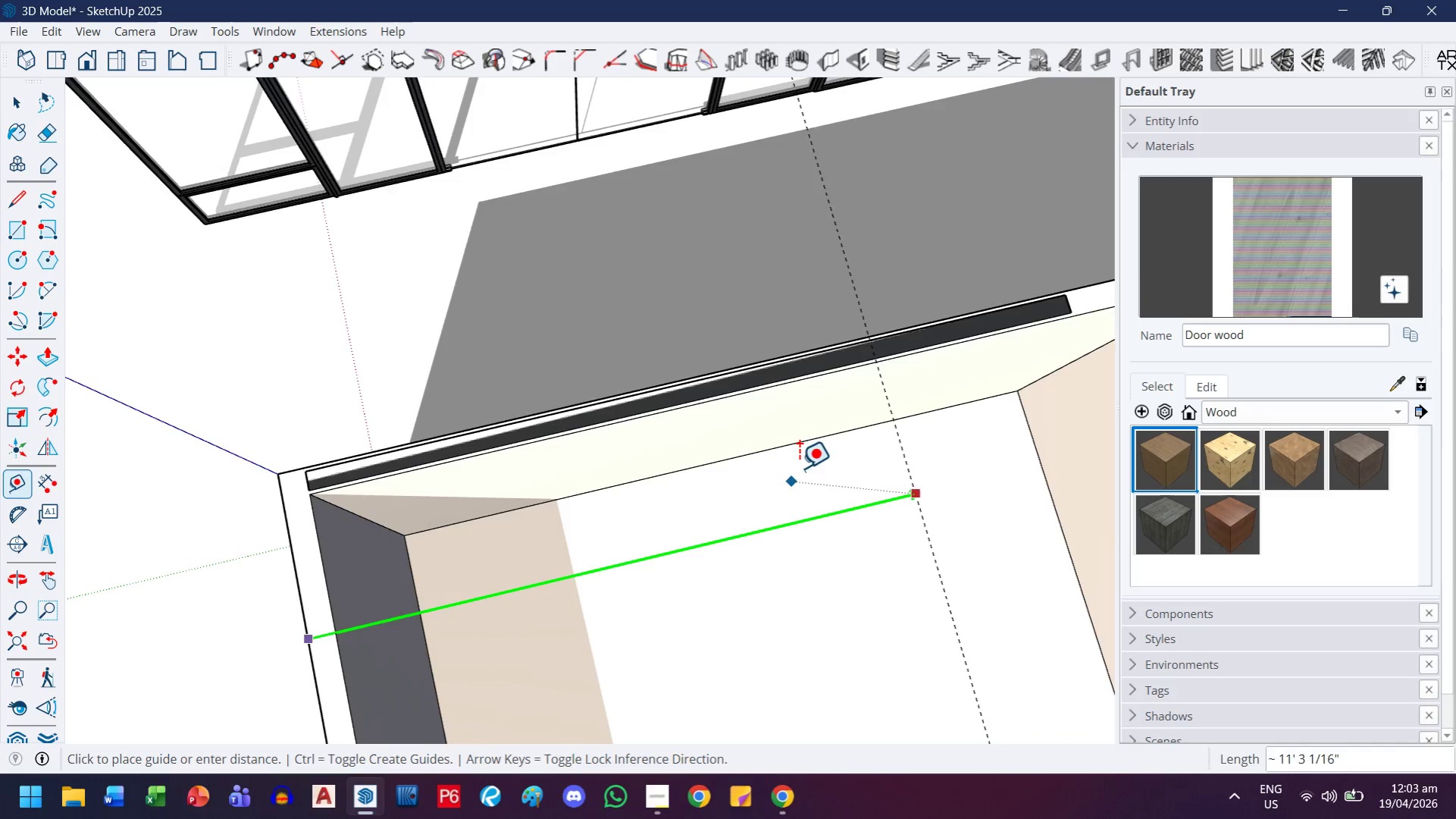 
key(H)
 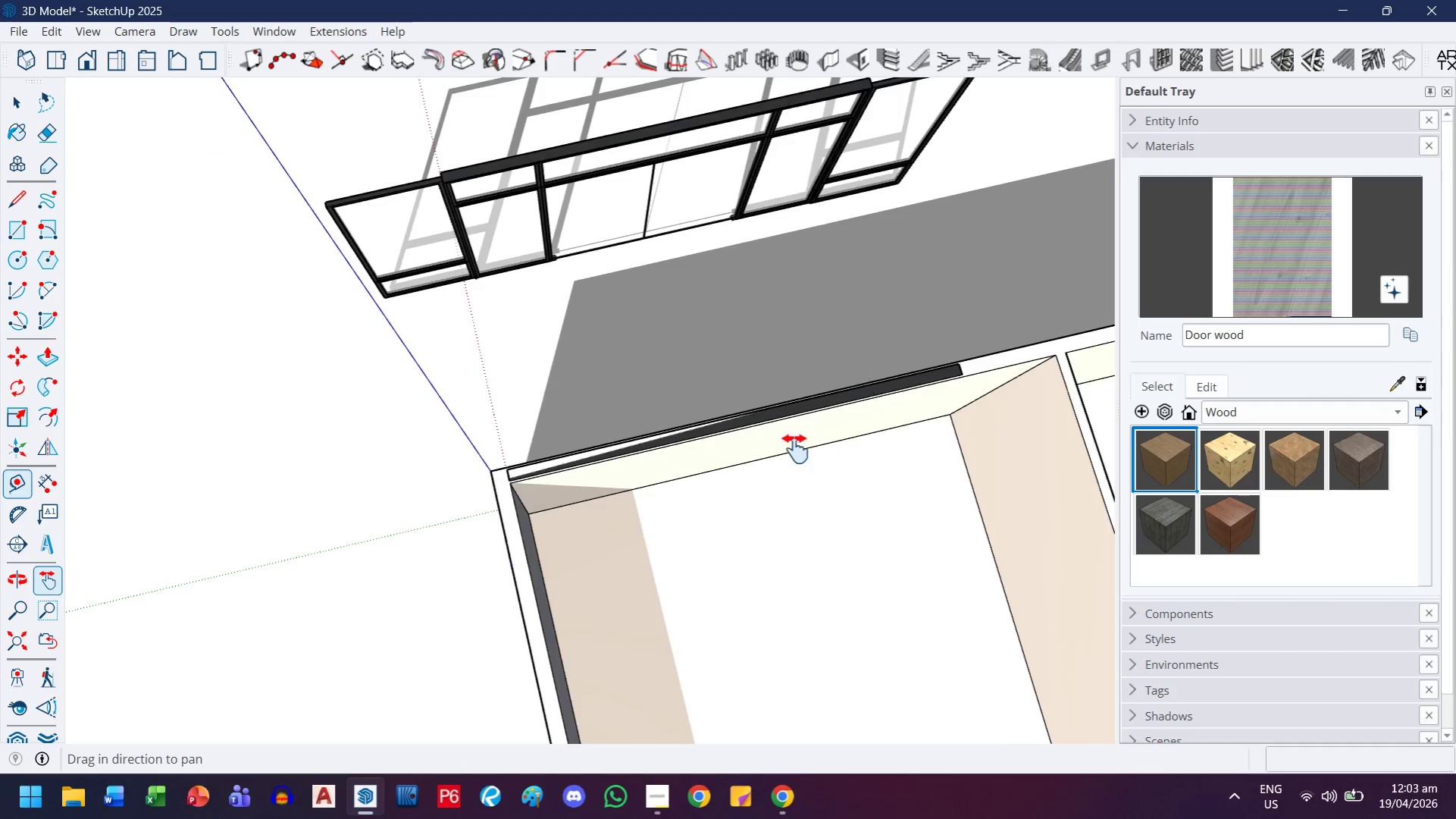 
left_click_drag(start_coordinate=[816, 448], to_coordinate=[684, 475])
 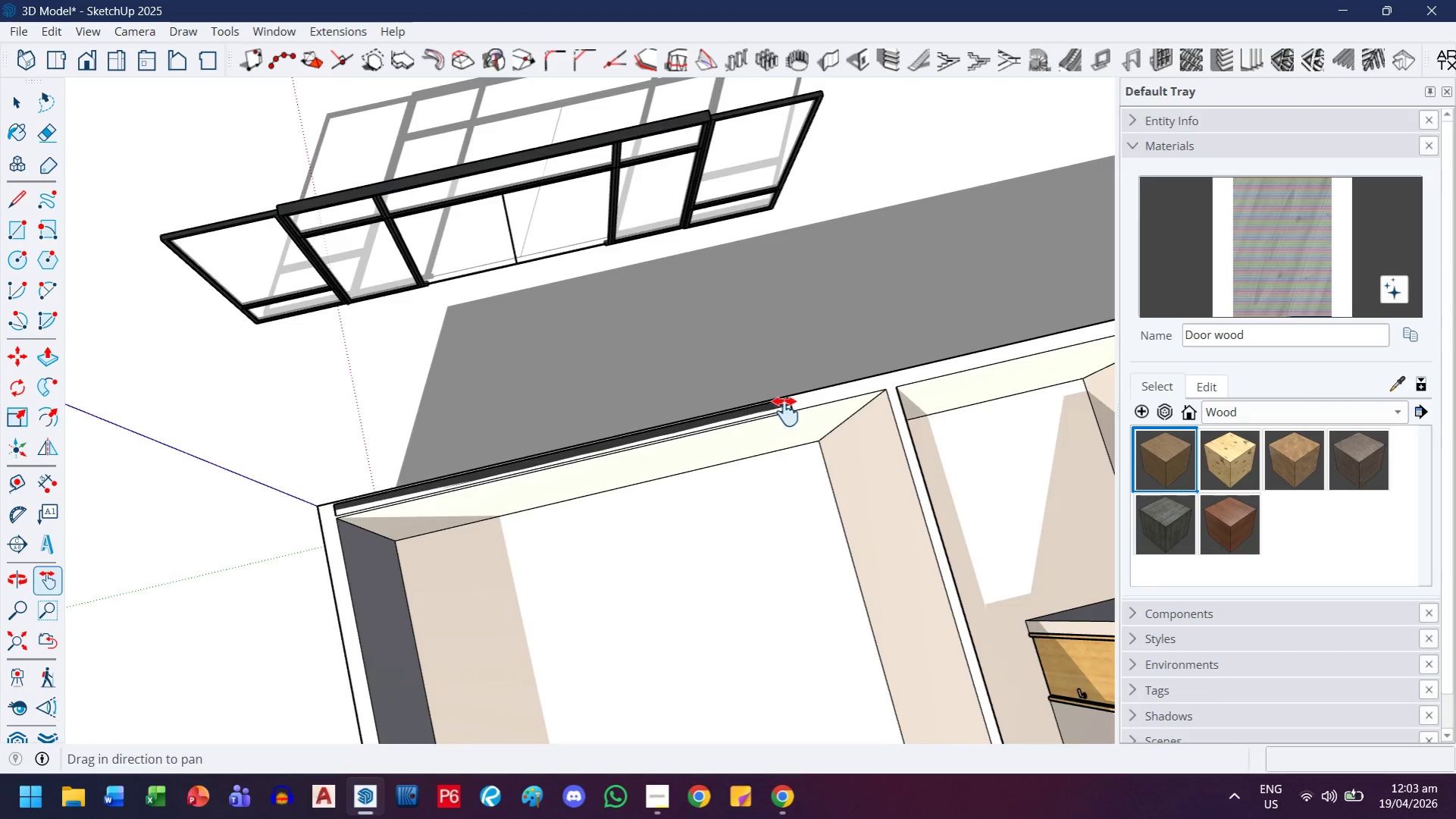 
scroll: coordinate [798, 466], scroll_direction: down, amount: 5.0
 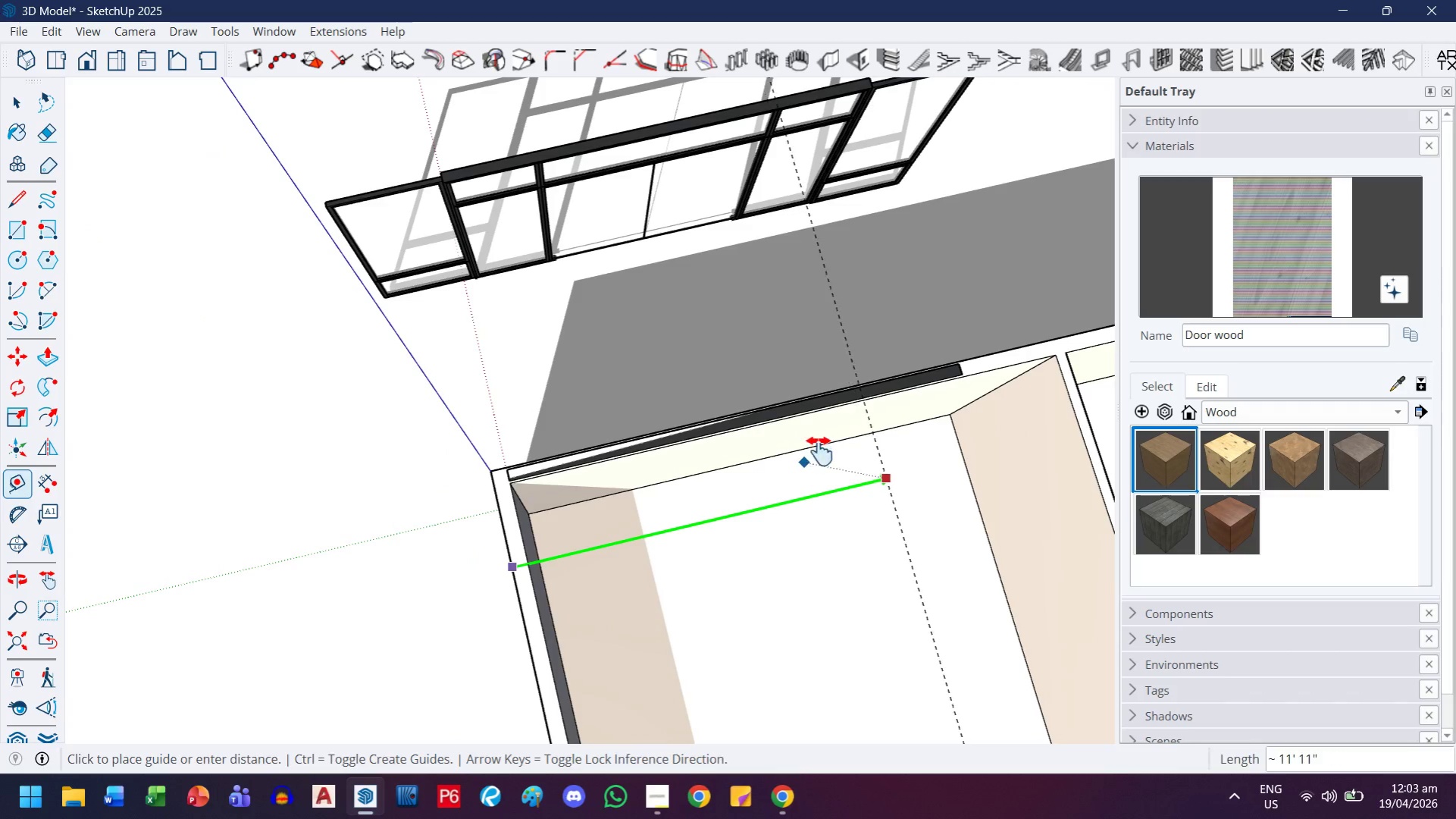 
key(Escape)
 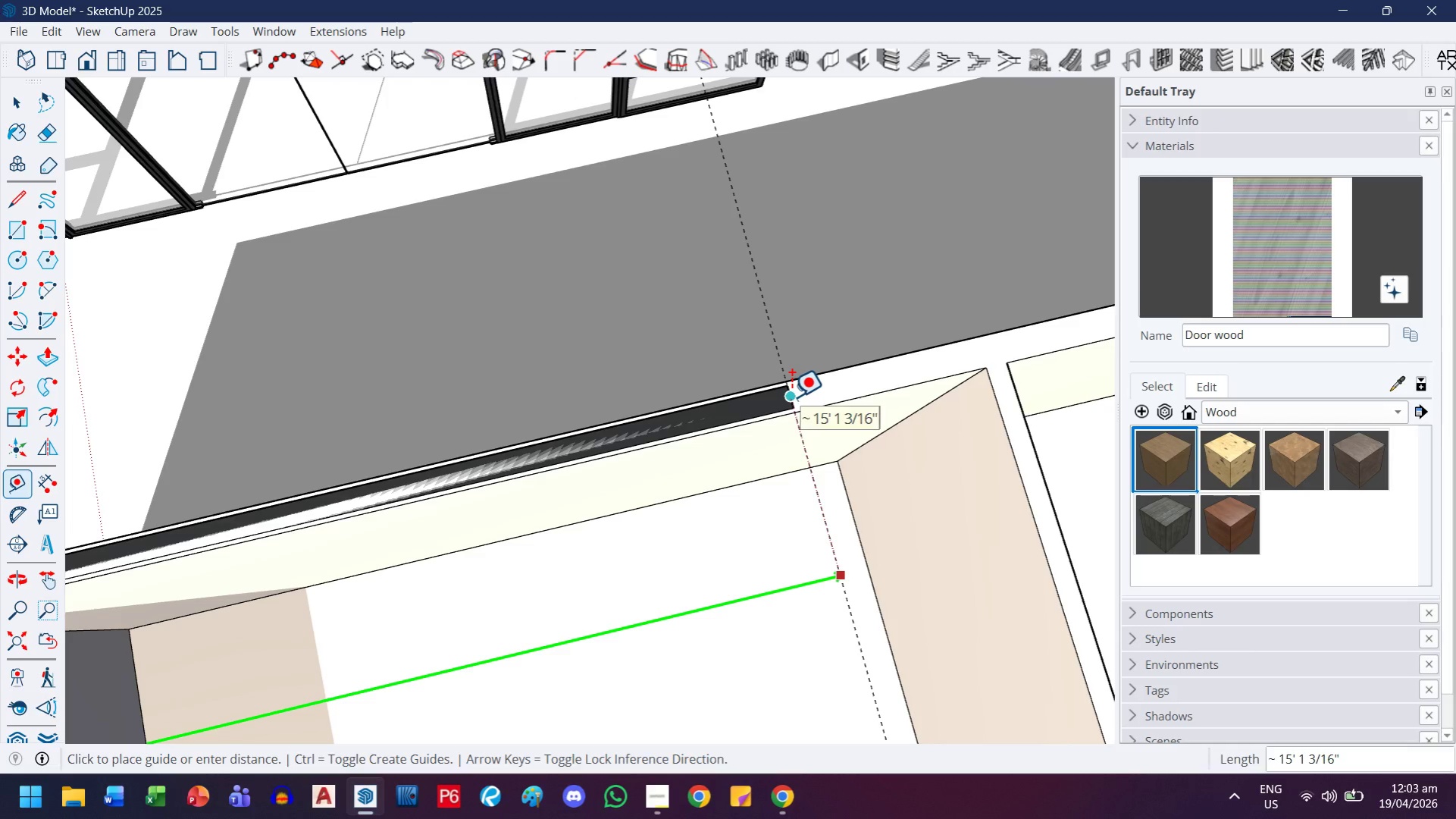 
scroll: coordinate [798, 406], scroll_direction: up, amount: 7.0
 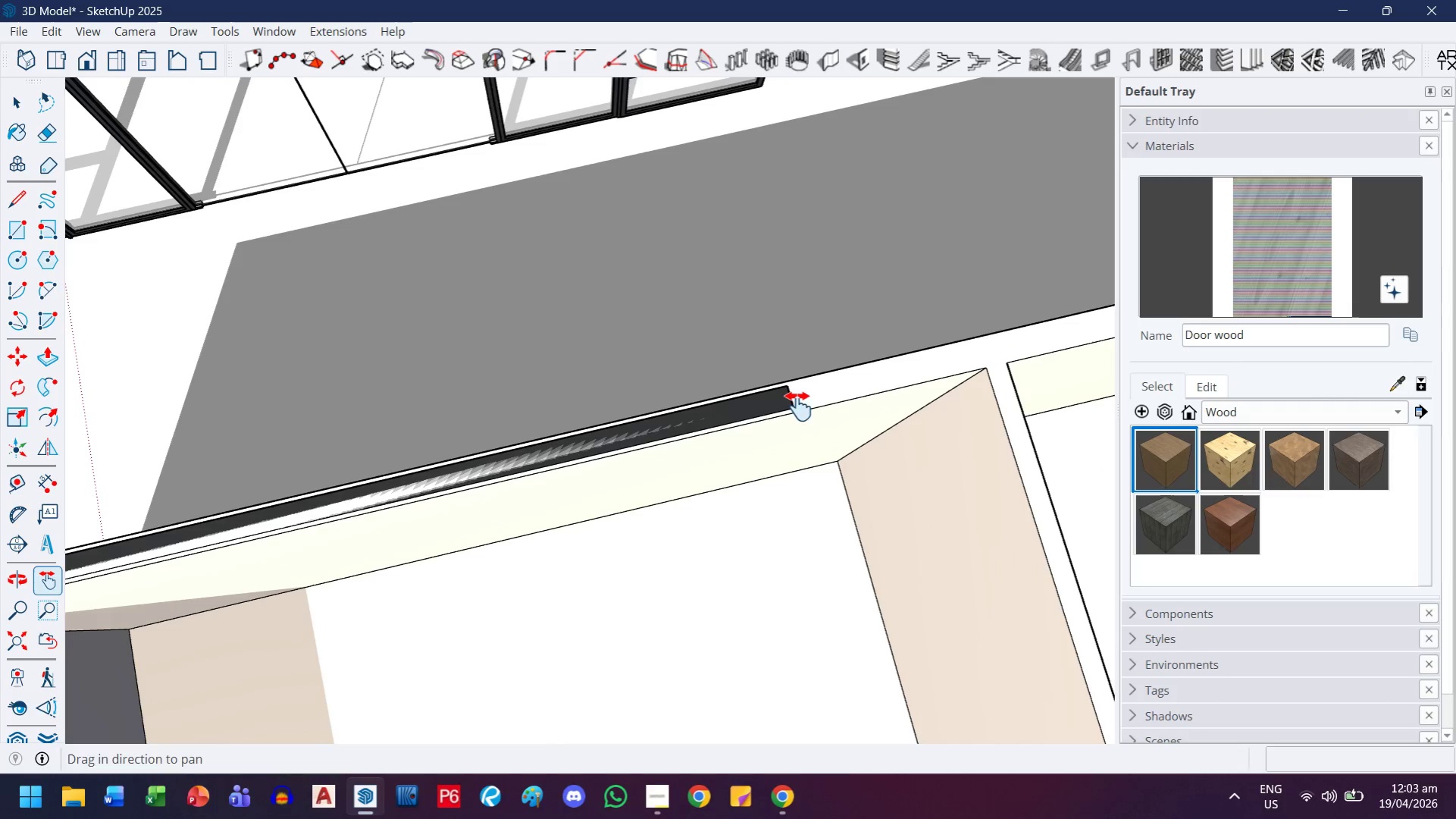 
left_click([791, 397])
 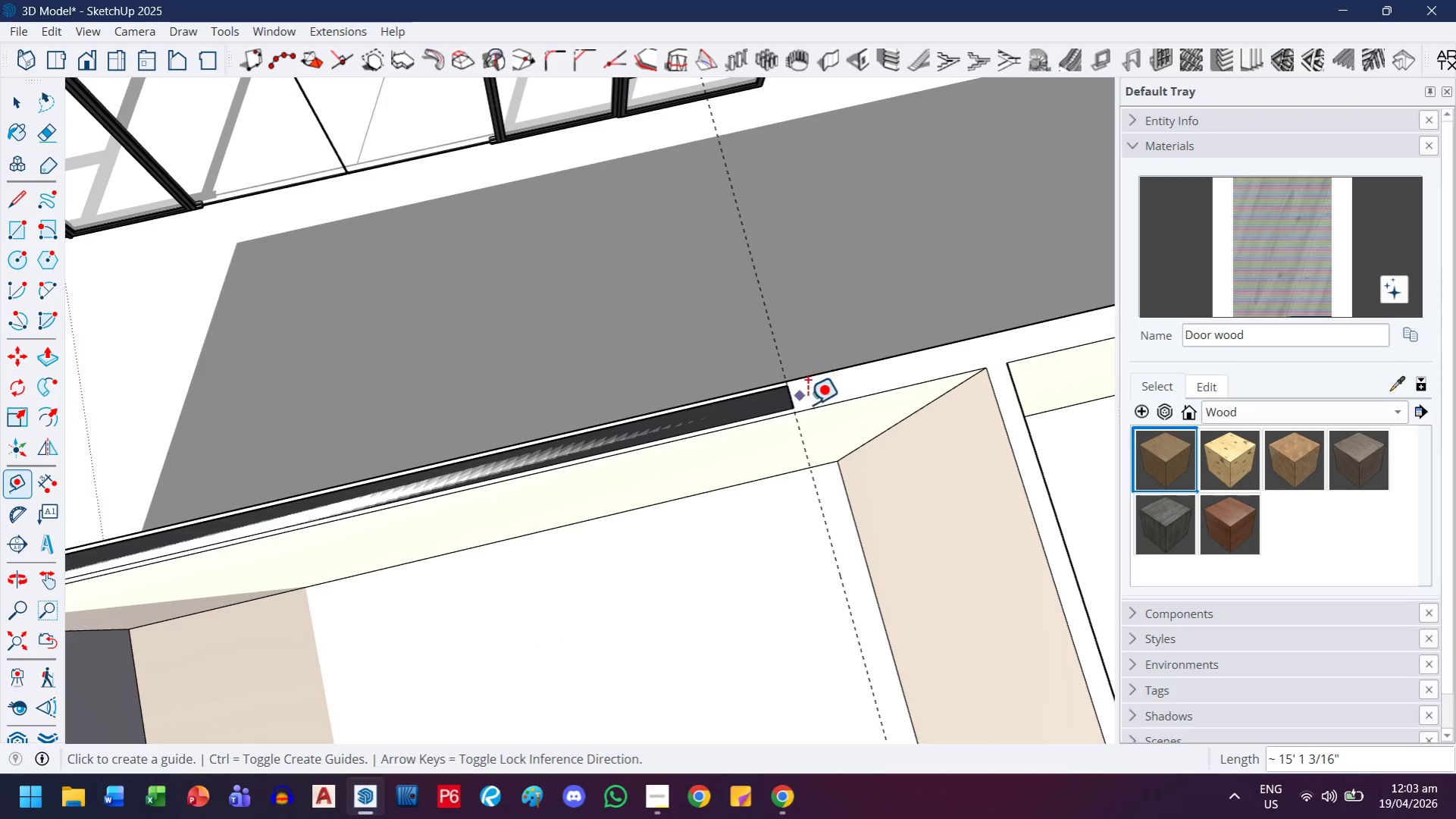 
scroll: coordinate [721, 486], scroll_direction: down, amount: 6.0
 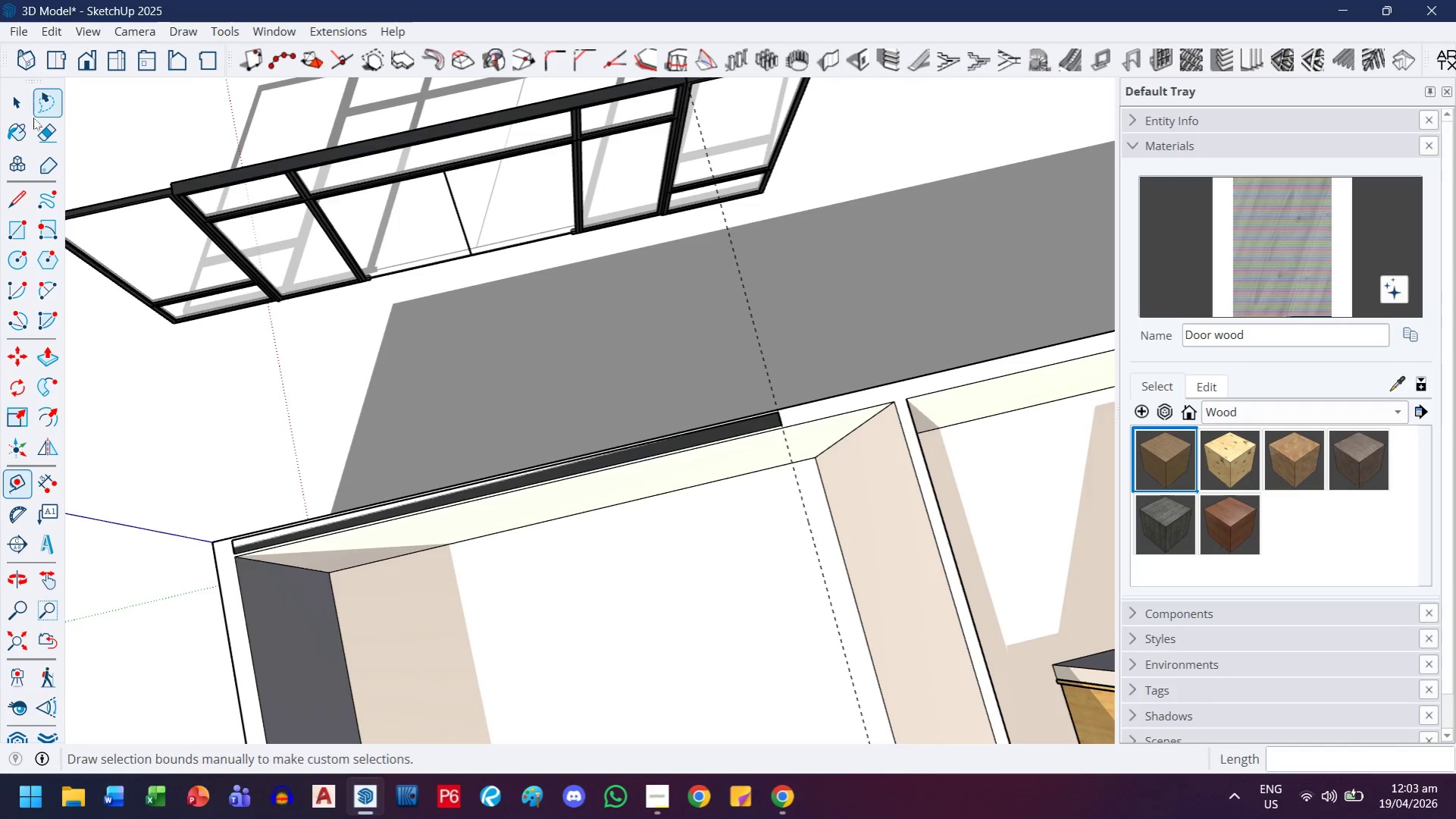 
left_click([26, 115])
 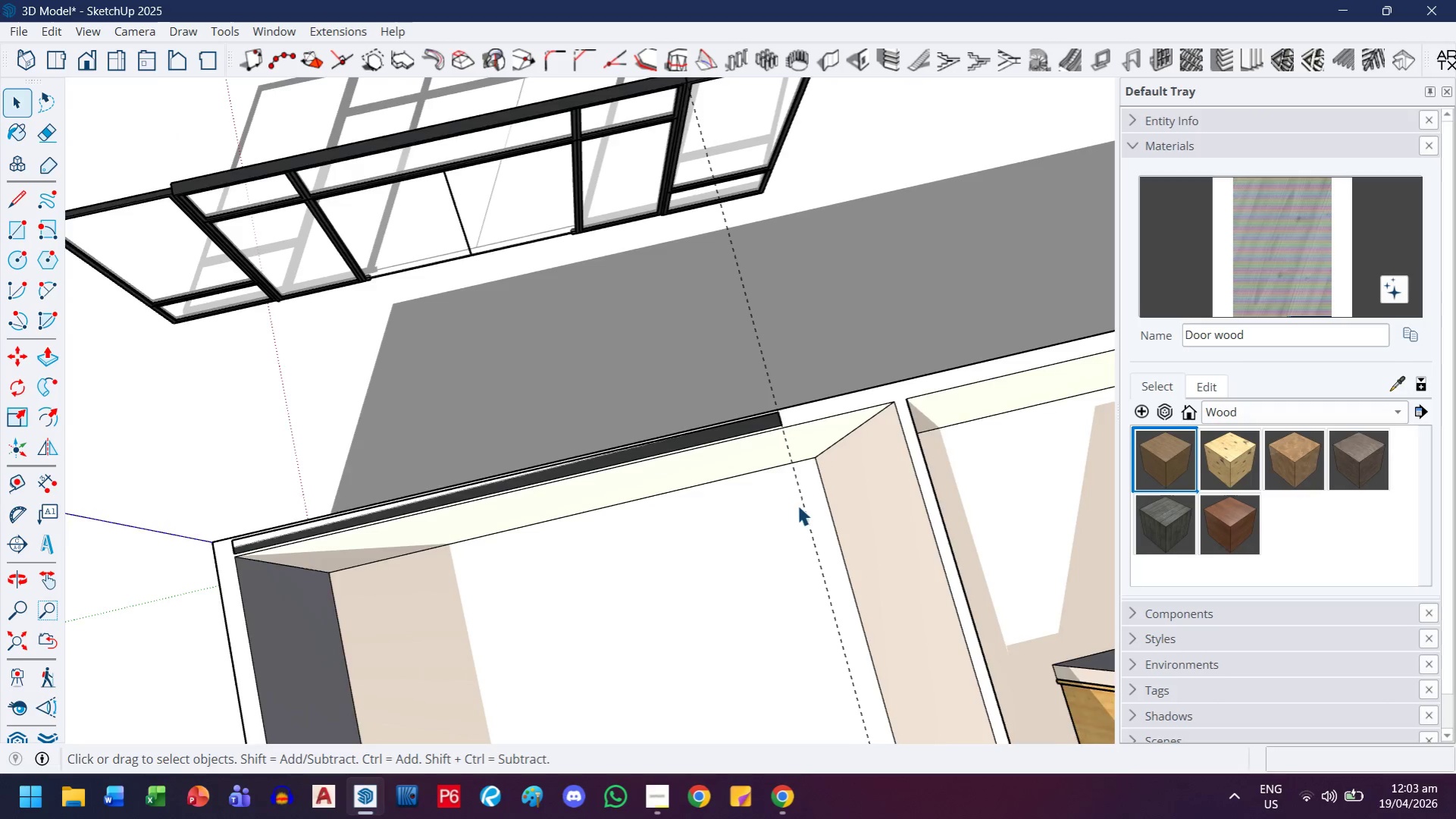 
left_click([806, 368])
 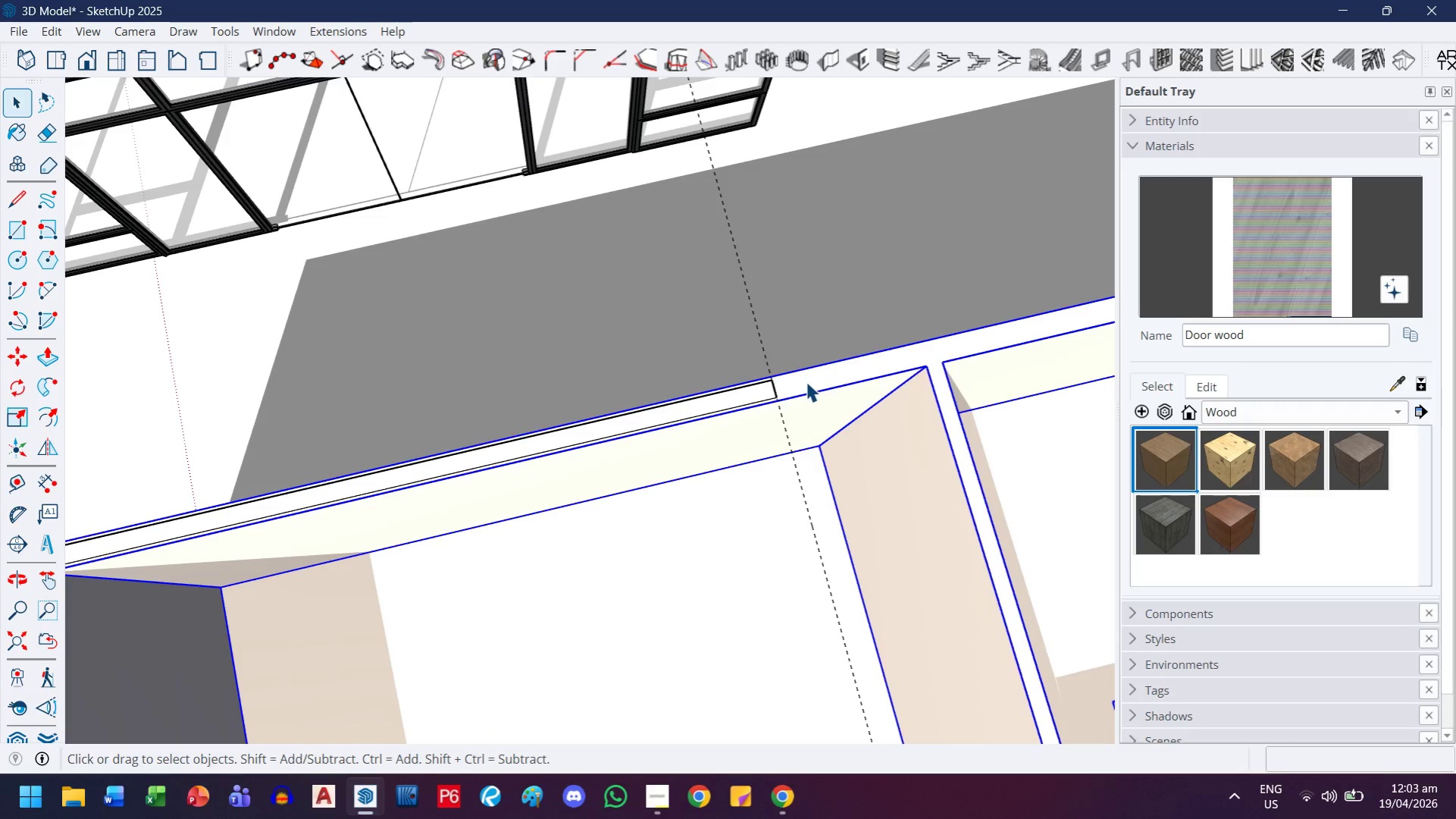 
scroll: coordinate [797, 510], scroll_direction: up, amount: 2.0
 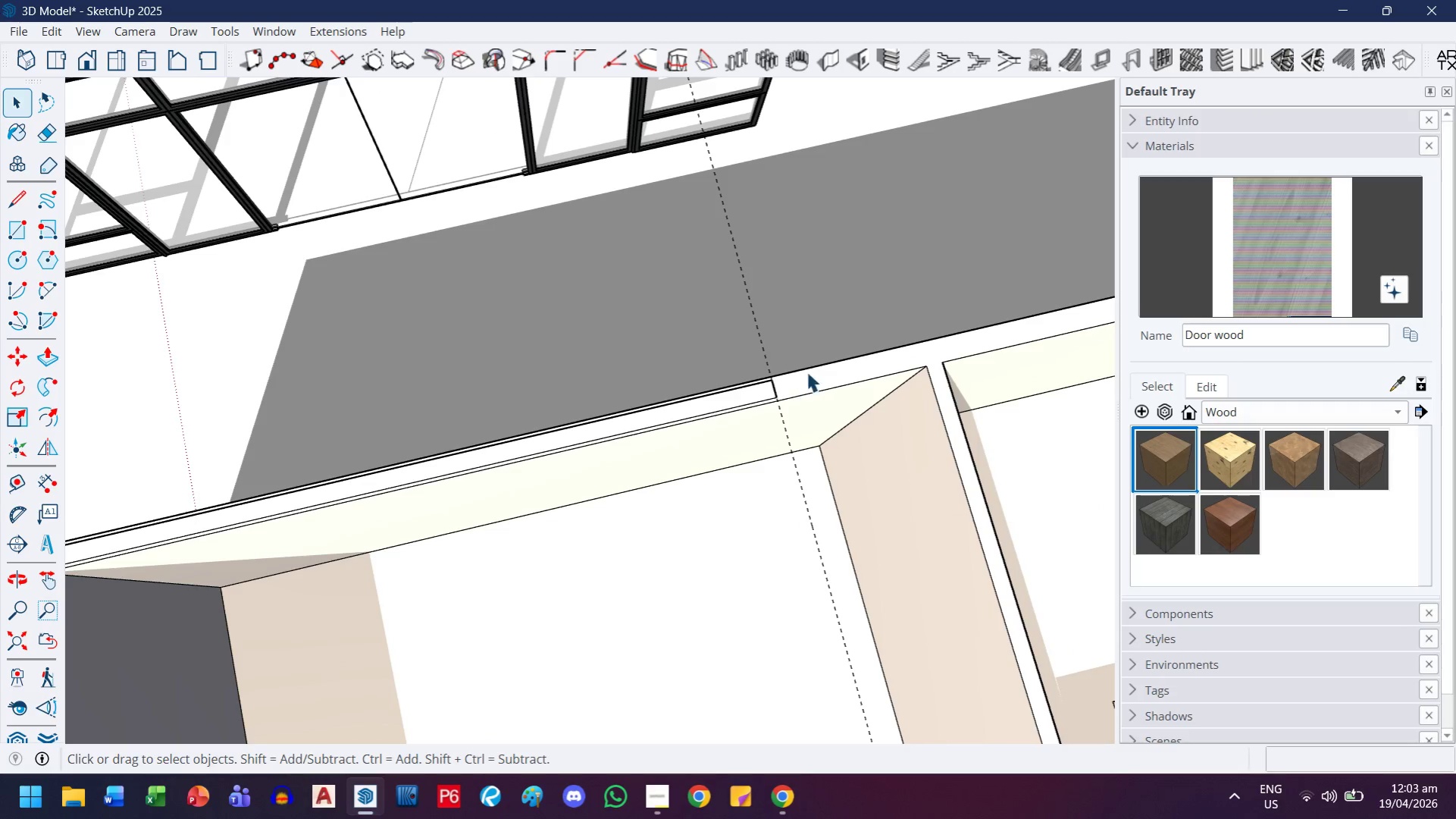 
double_click([806, 381])
 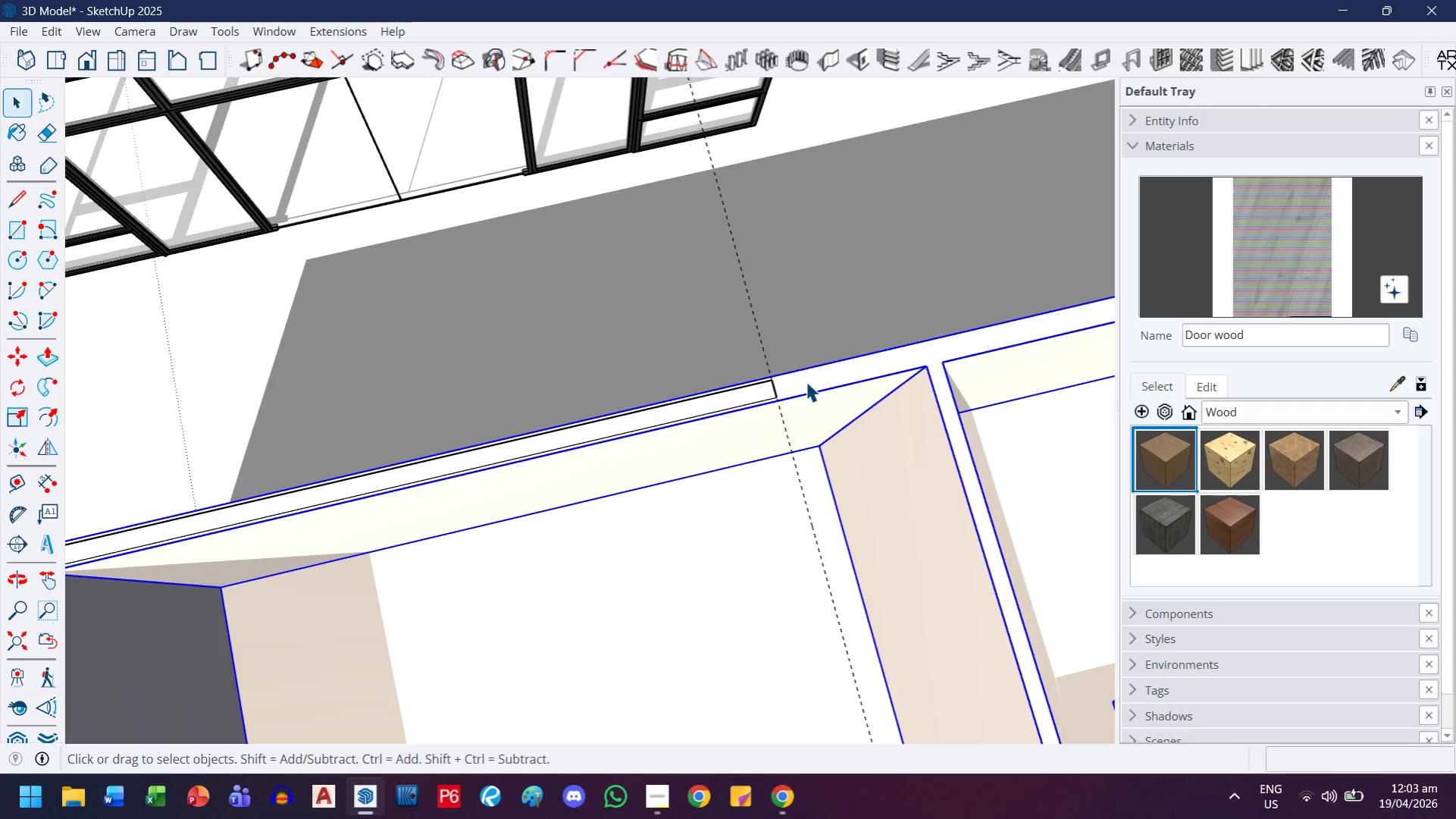 
triple_click([806, 381])
 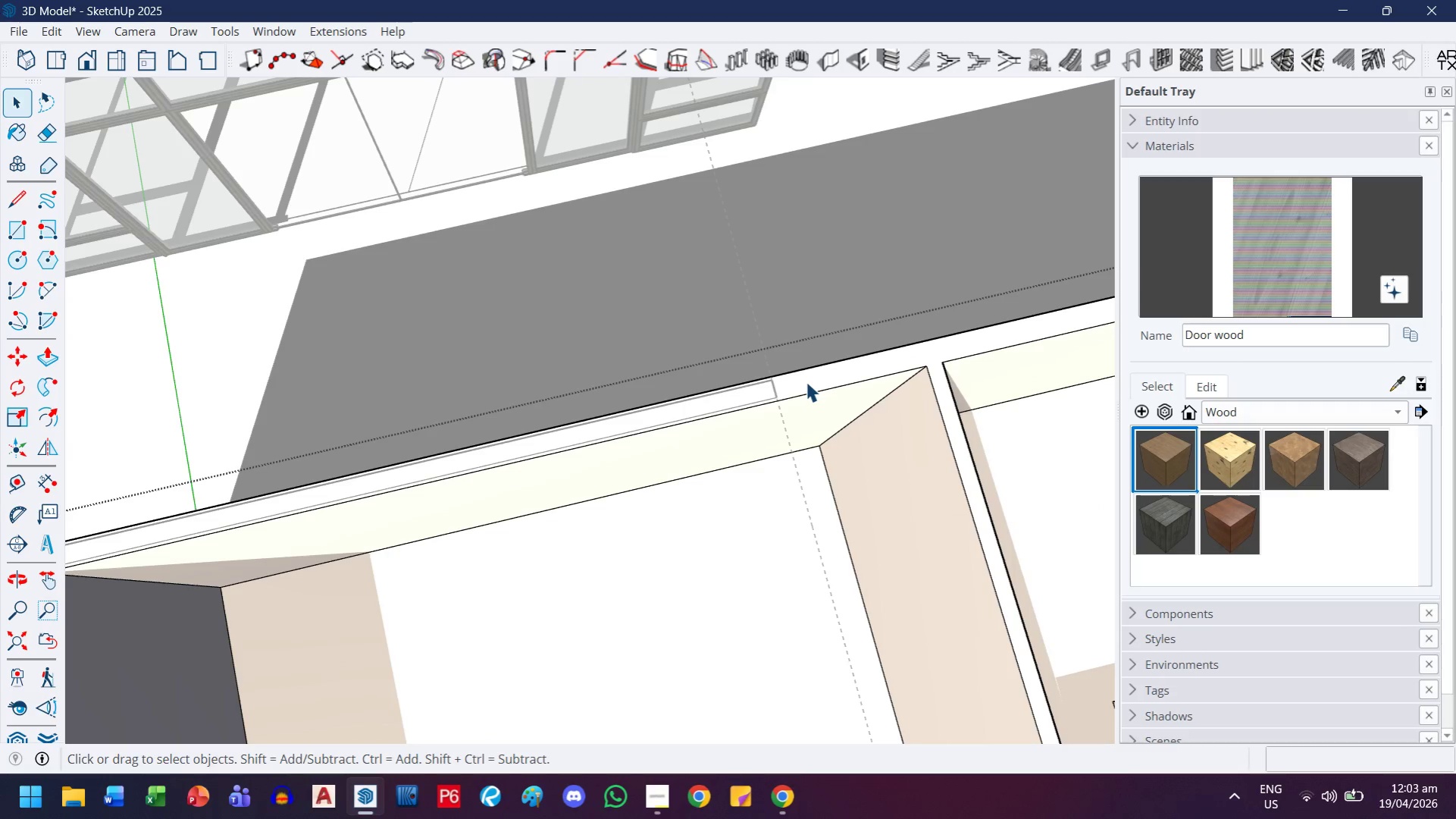 
key(R)
 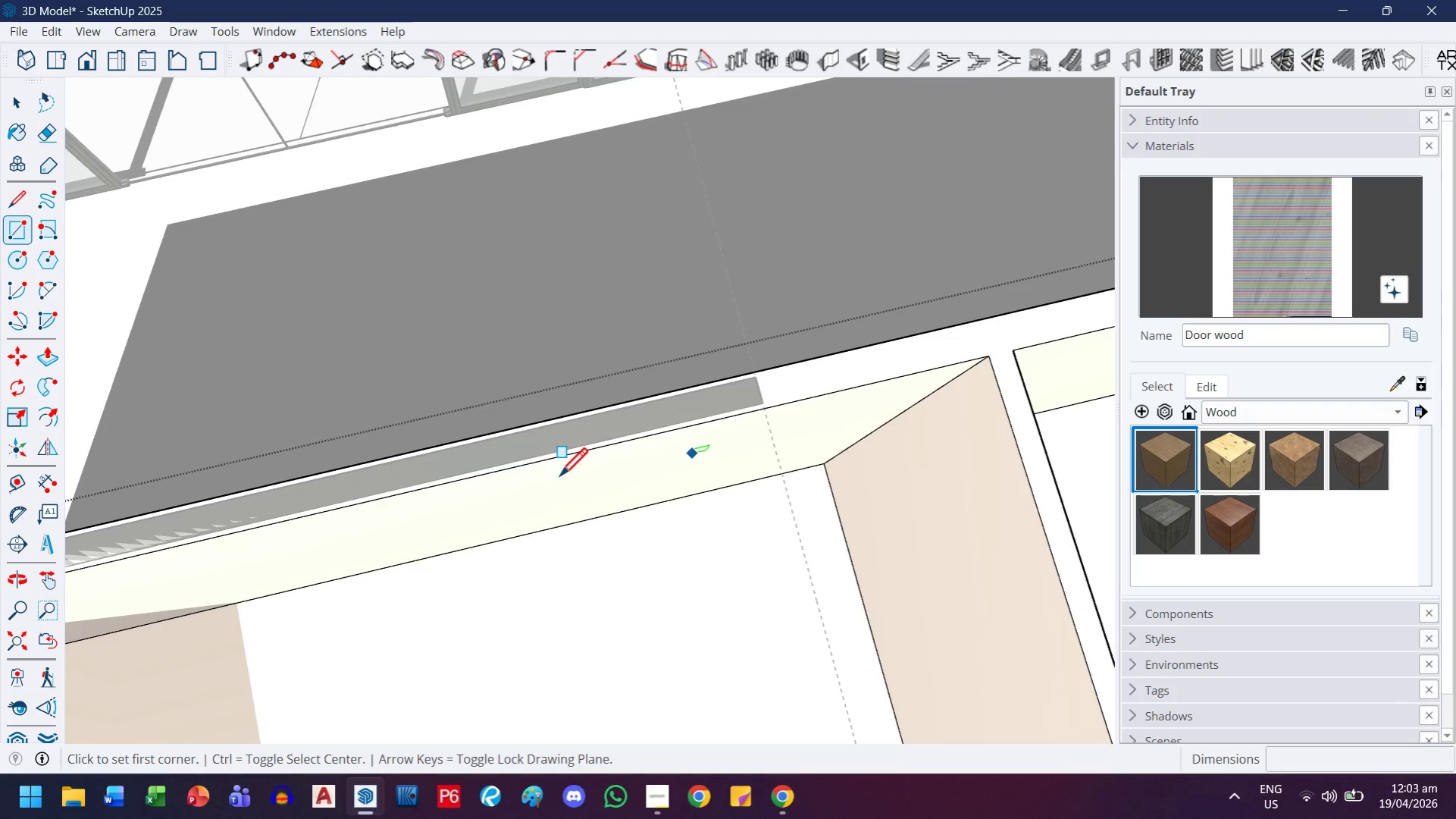 
scroll: coordinate [792, 397], scroll_direction: up, amount: 4.0
 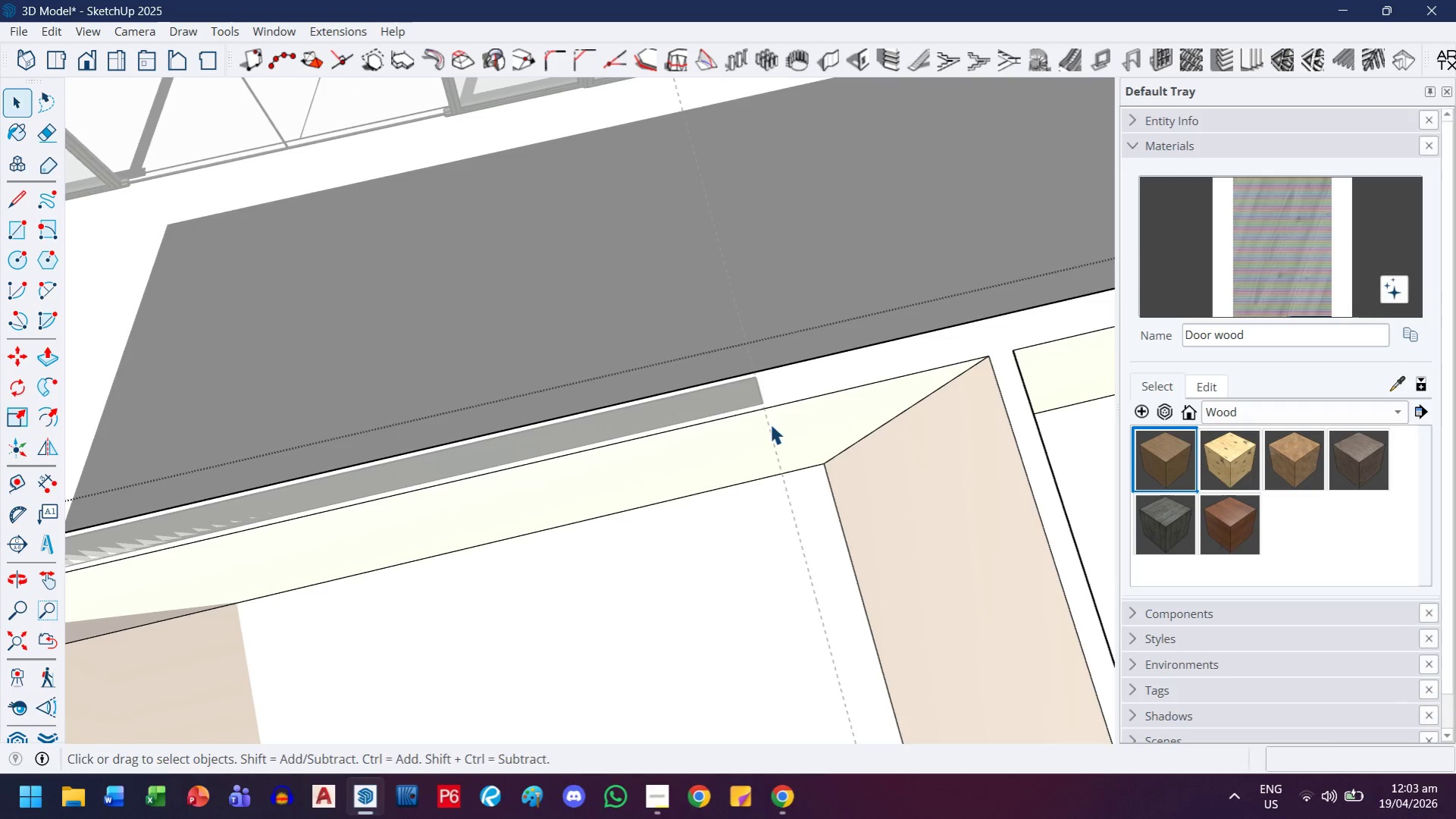 
key(H)
 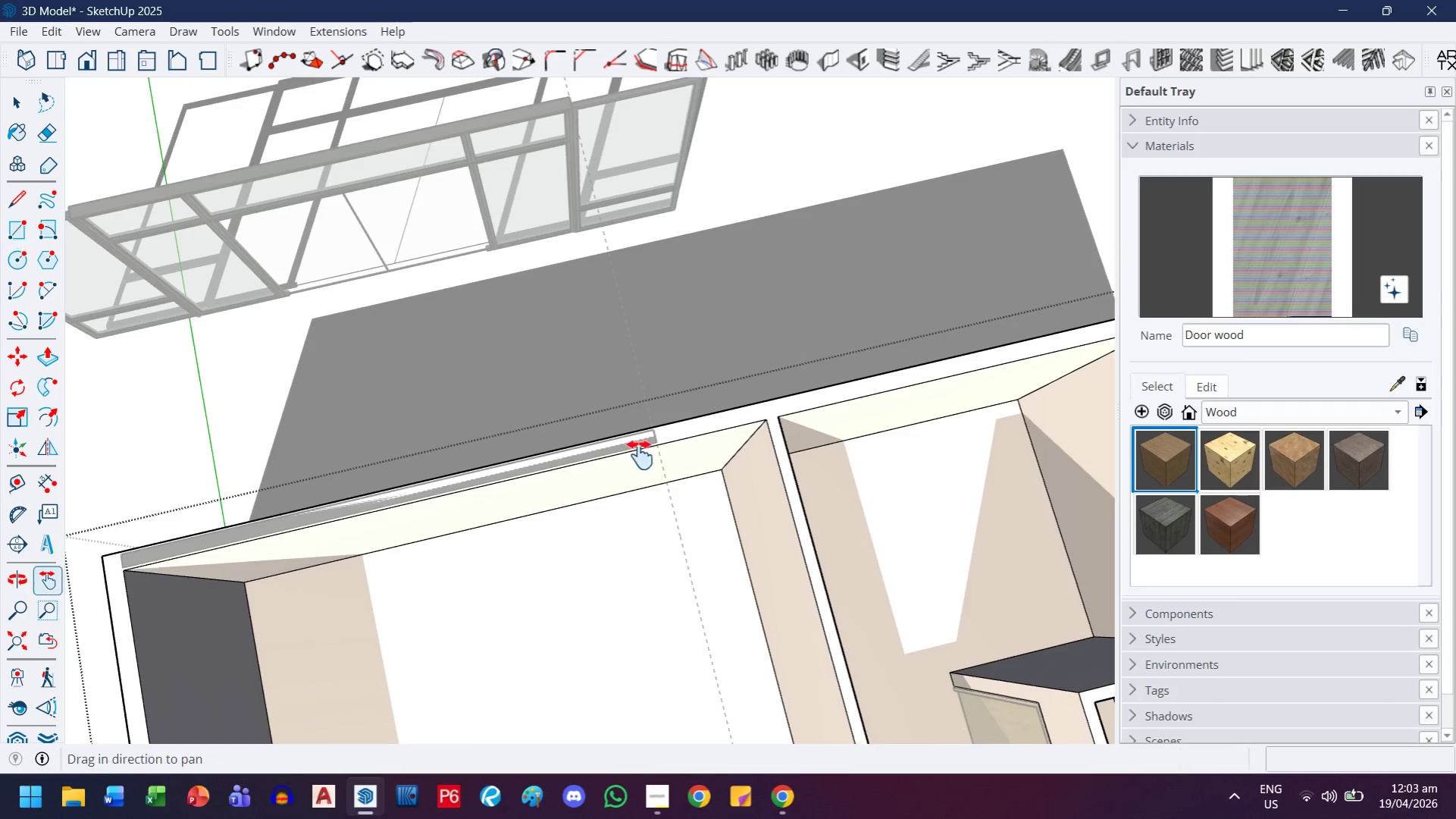 
left_click_drag(start_coordinate=[549, 500], to_coordinate=[717, 435])
 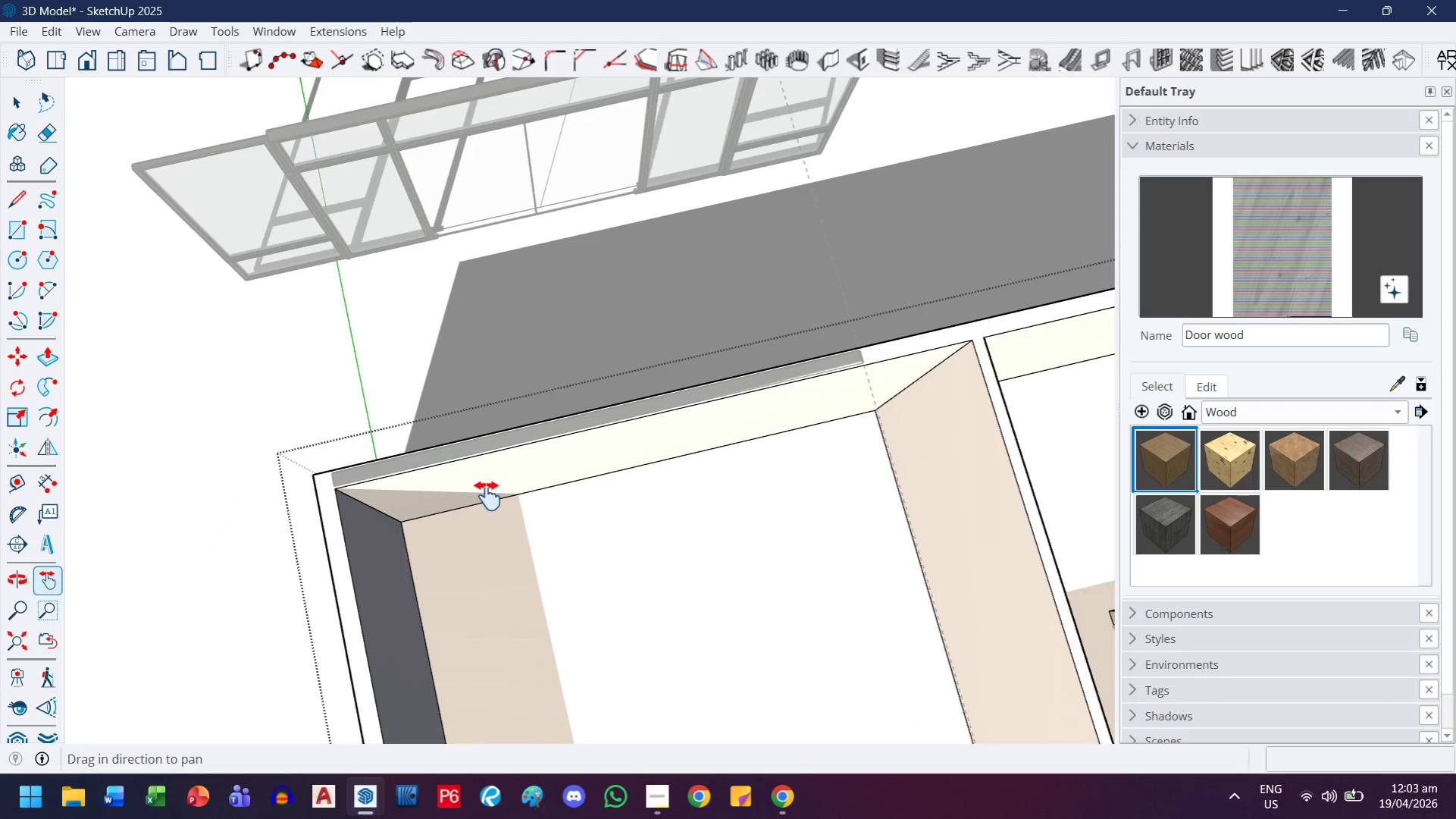 
scroll: coordinate [558, 478], scroll_direction: down, amount: 7.0
 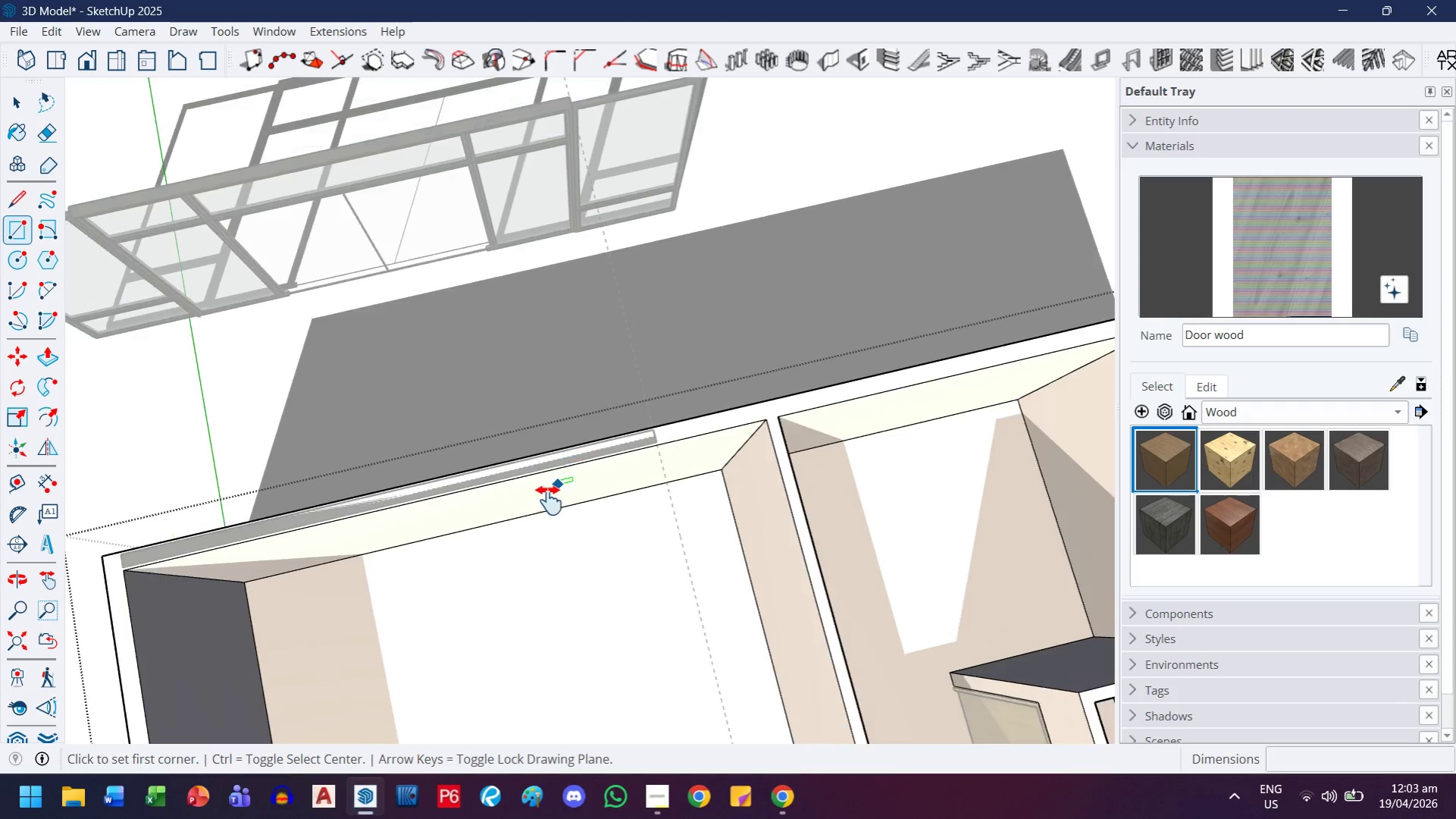 
key(Escape)
 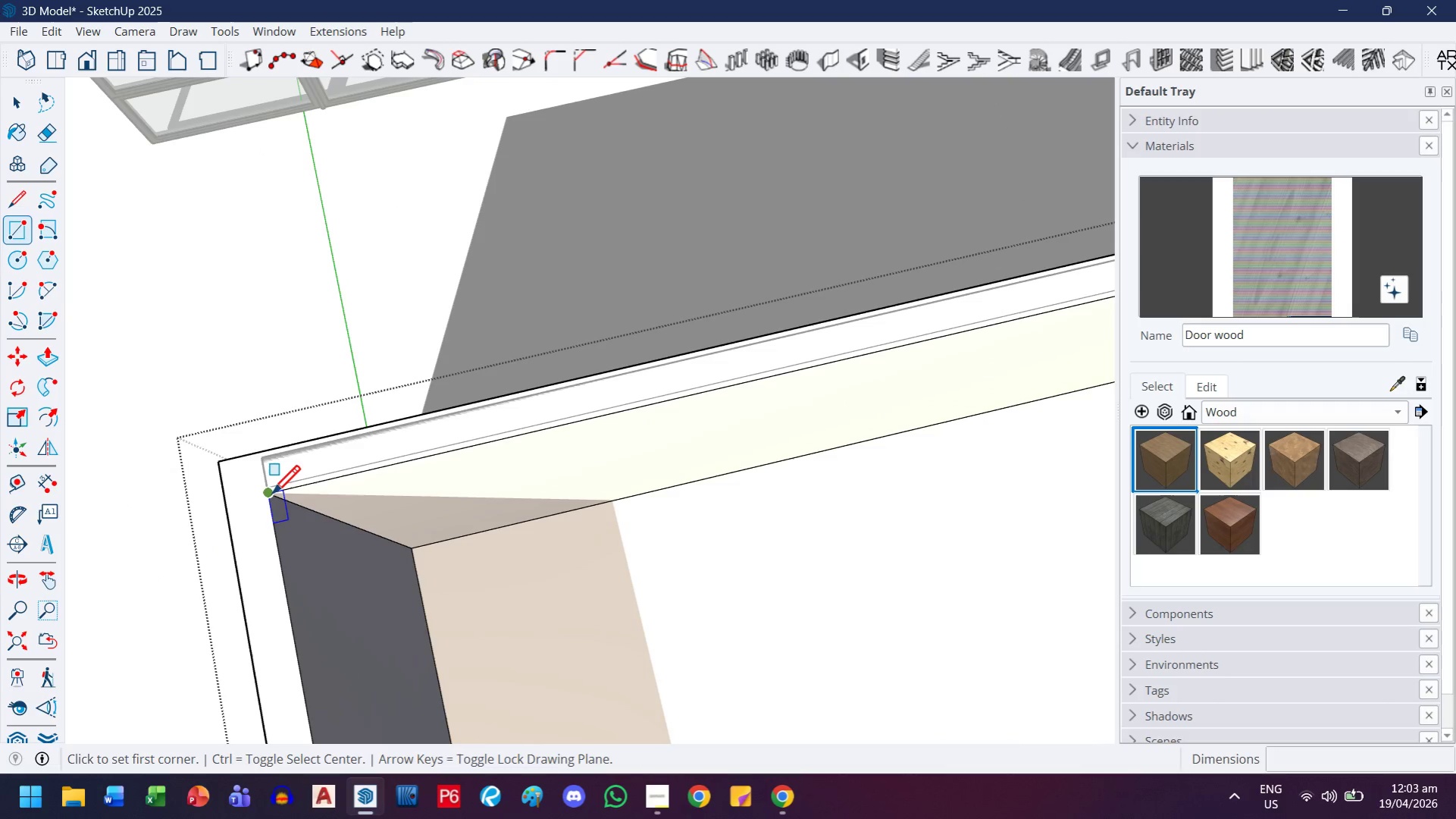 
scroll: coordinate [217, 466], scroll_direction: up, amount: 7.0
 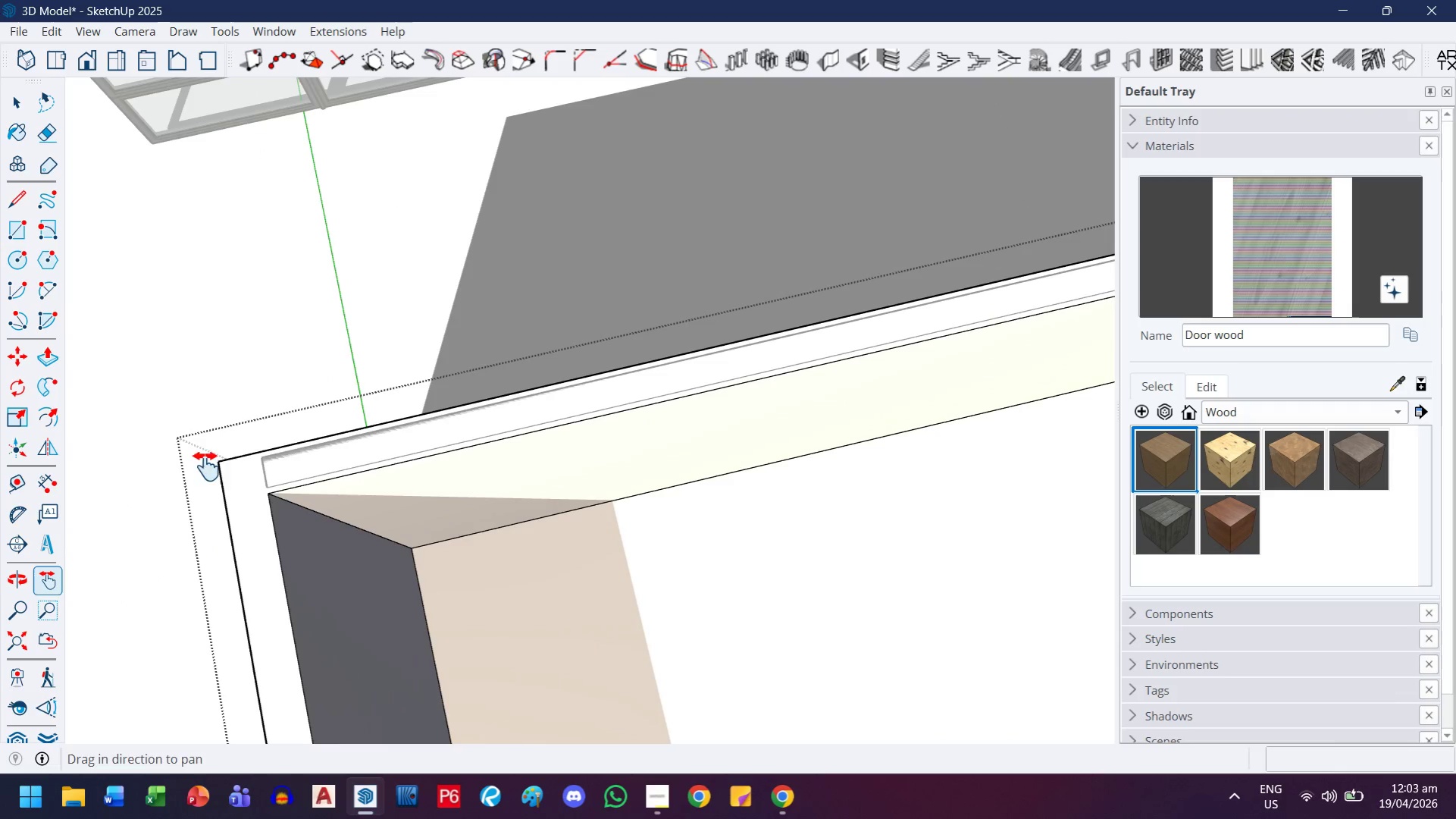 
left_click_drag(start_coordinate=[271, 496], to_coordinate=[275, 491])
 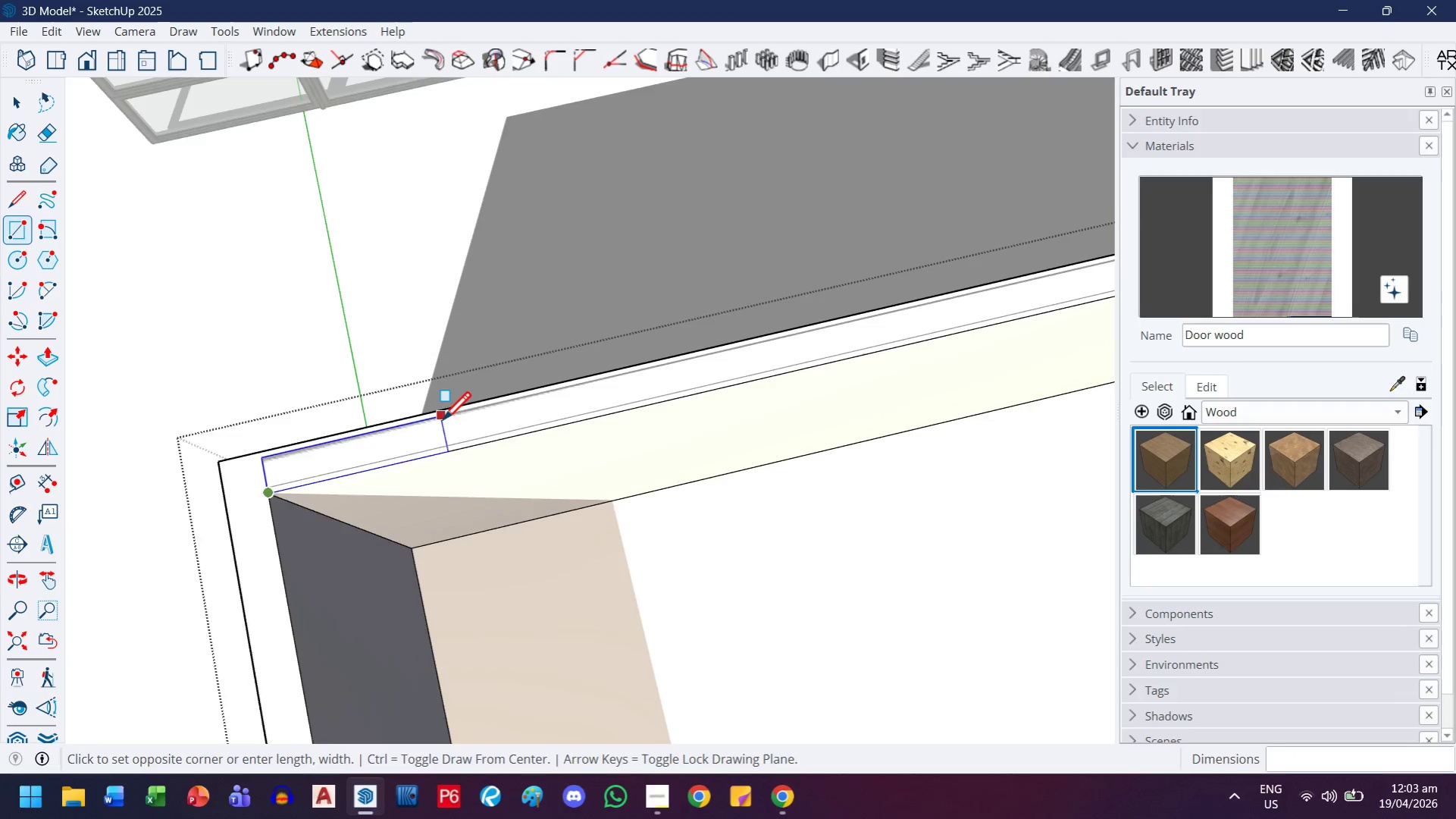 
key(H)
 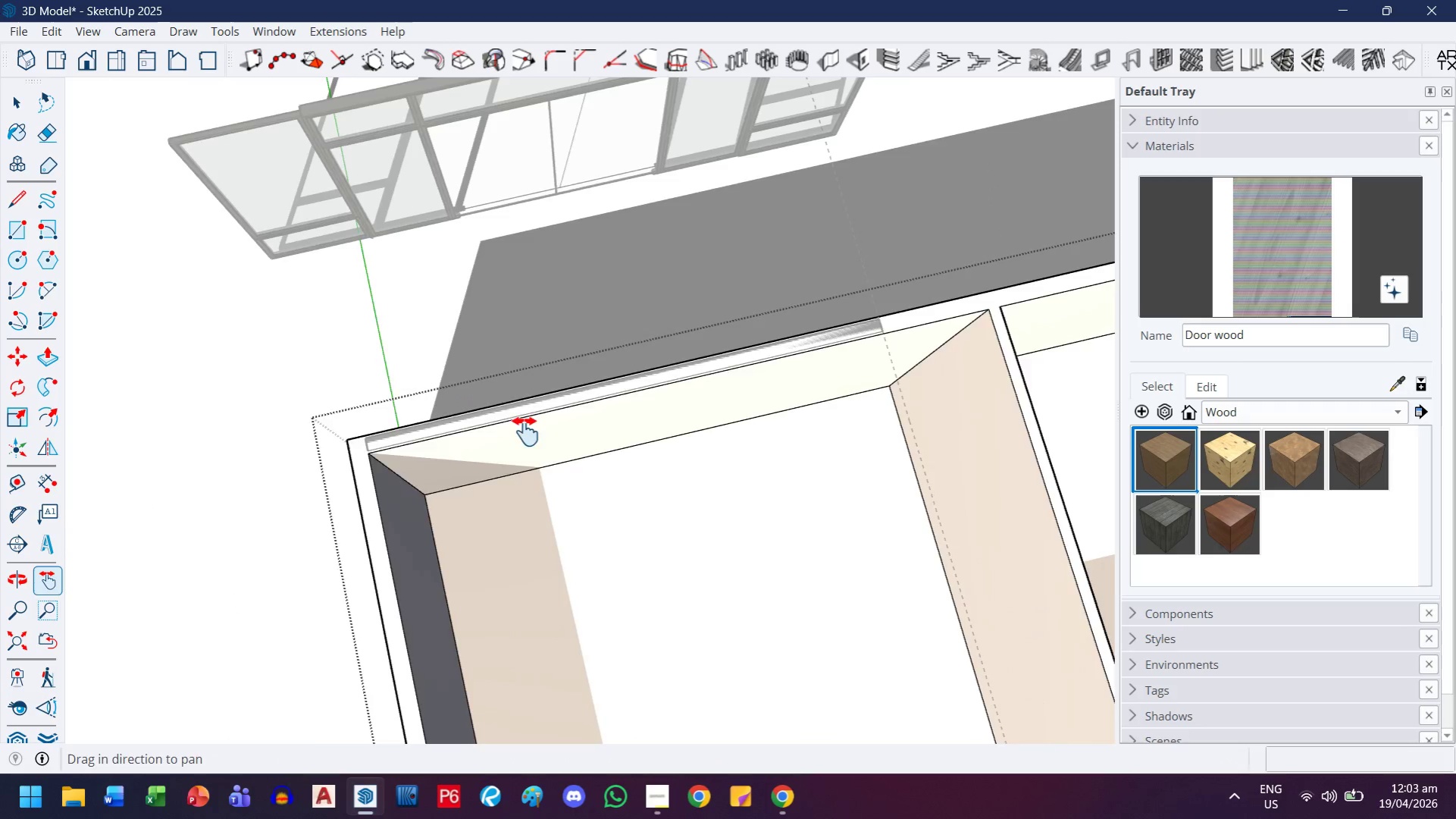 
left_click_drag(start_coordinate=[543, 424], to_coordinate=[306, 536])
 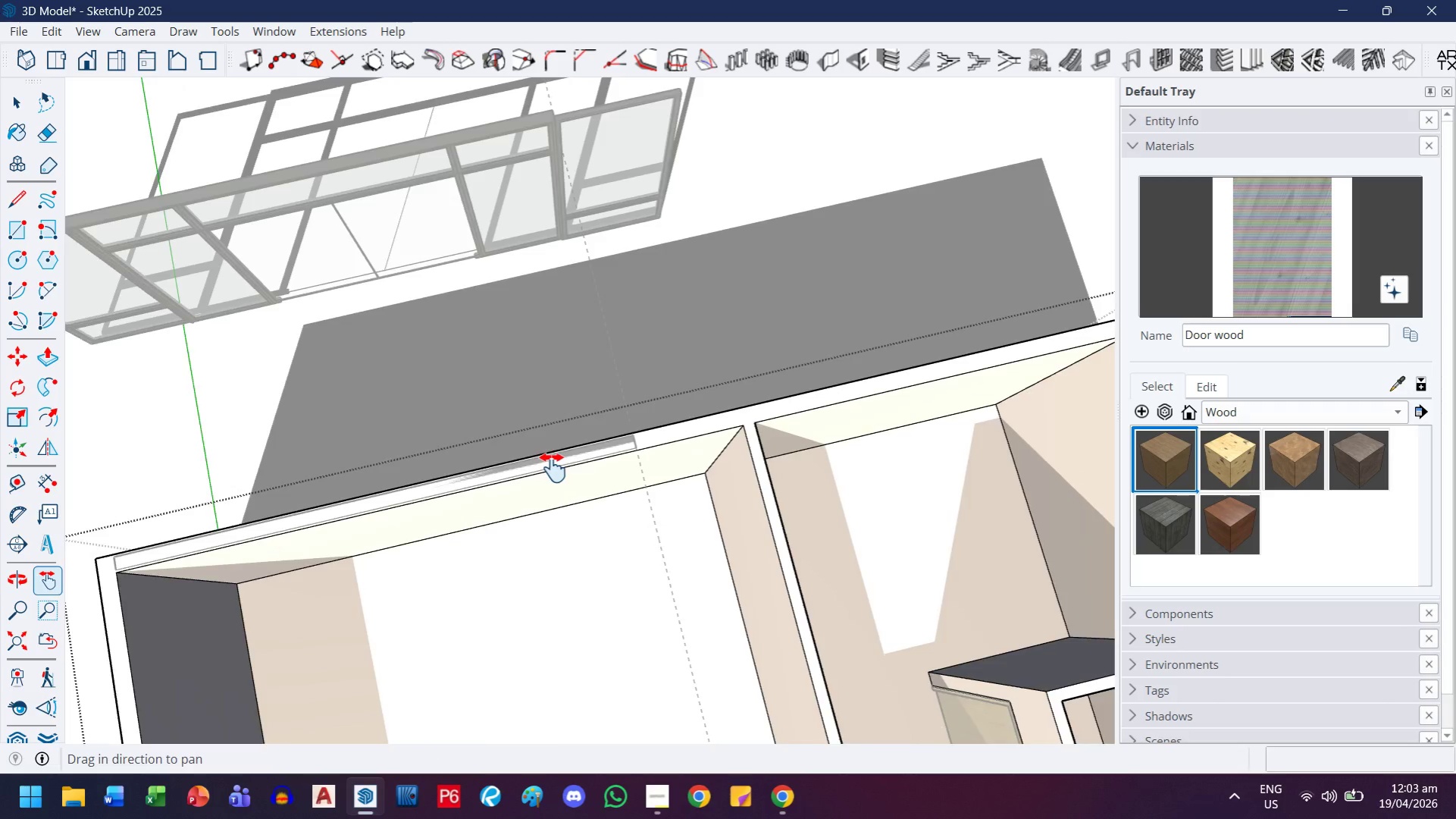 
scroll: coordinate [439, 425], scroll_direction: down, amount: 9.0
 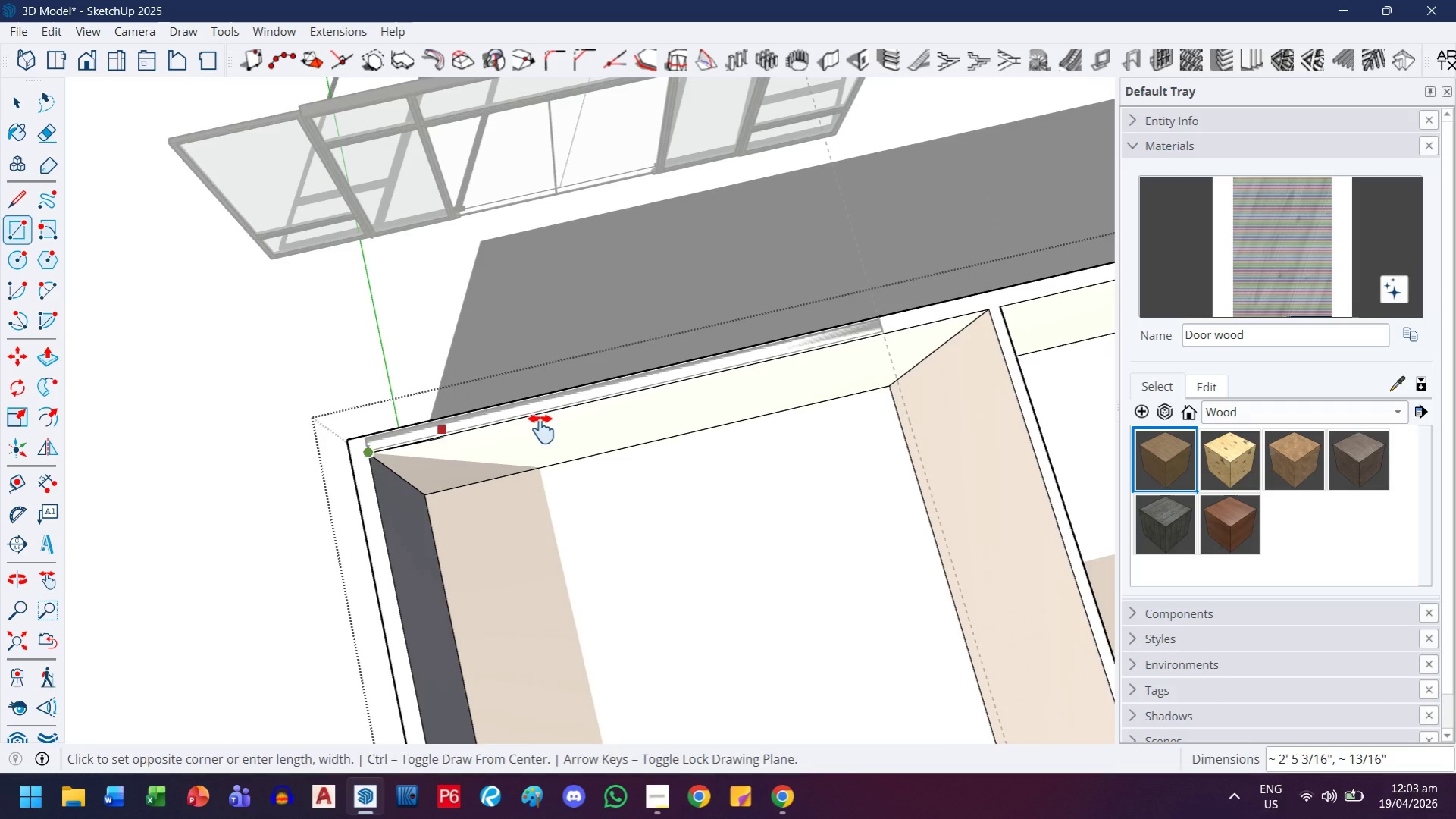 
key(Escape)
 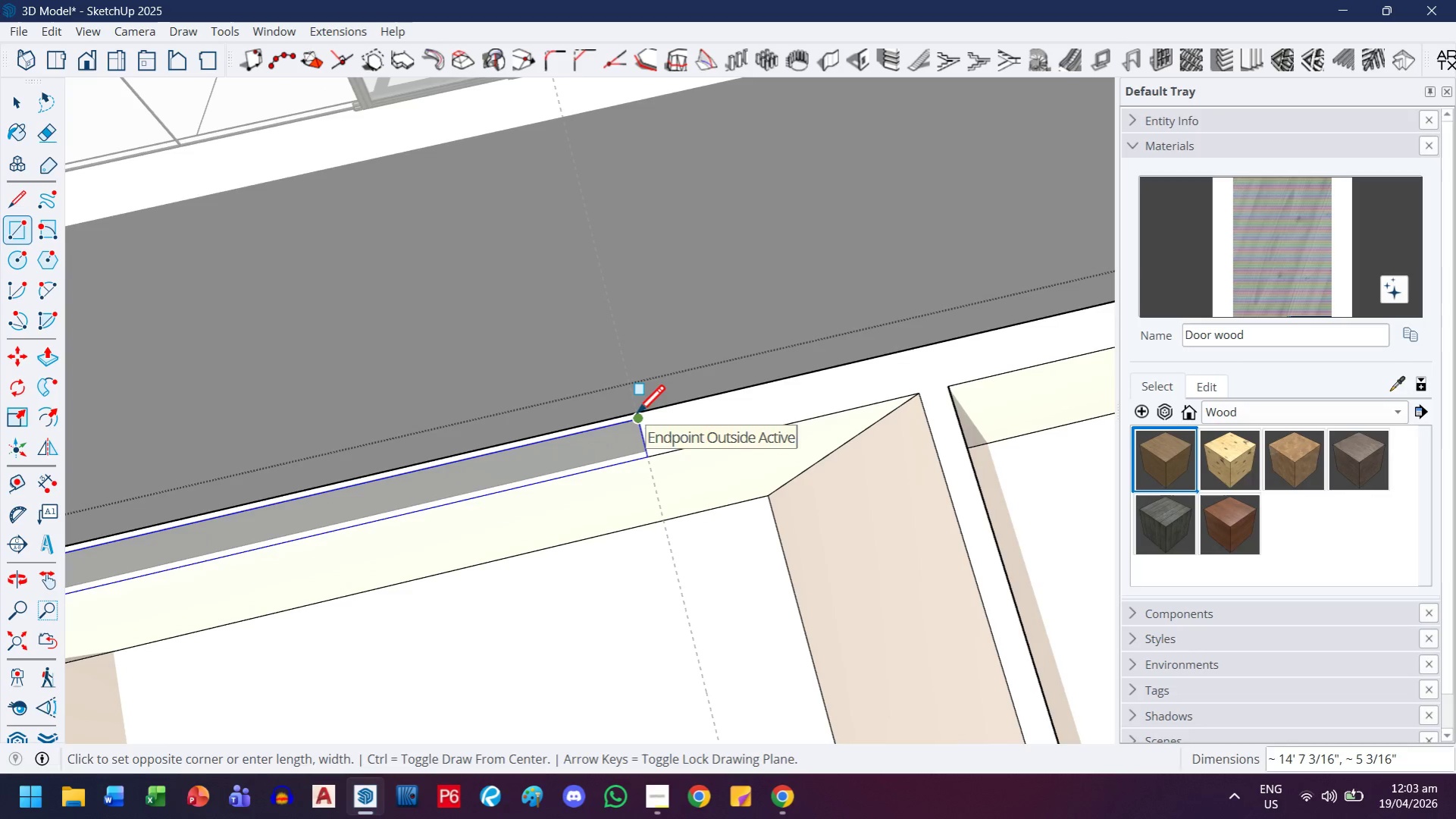 
scroll: coordinate [635, 408], scroll_direction: up, amount: 18.0
 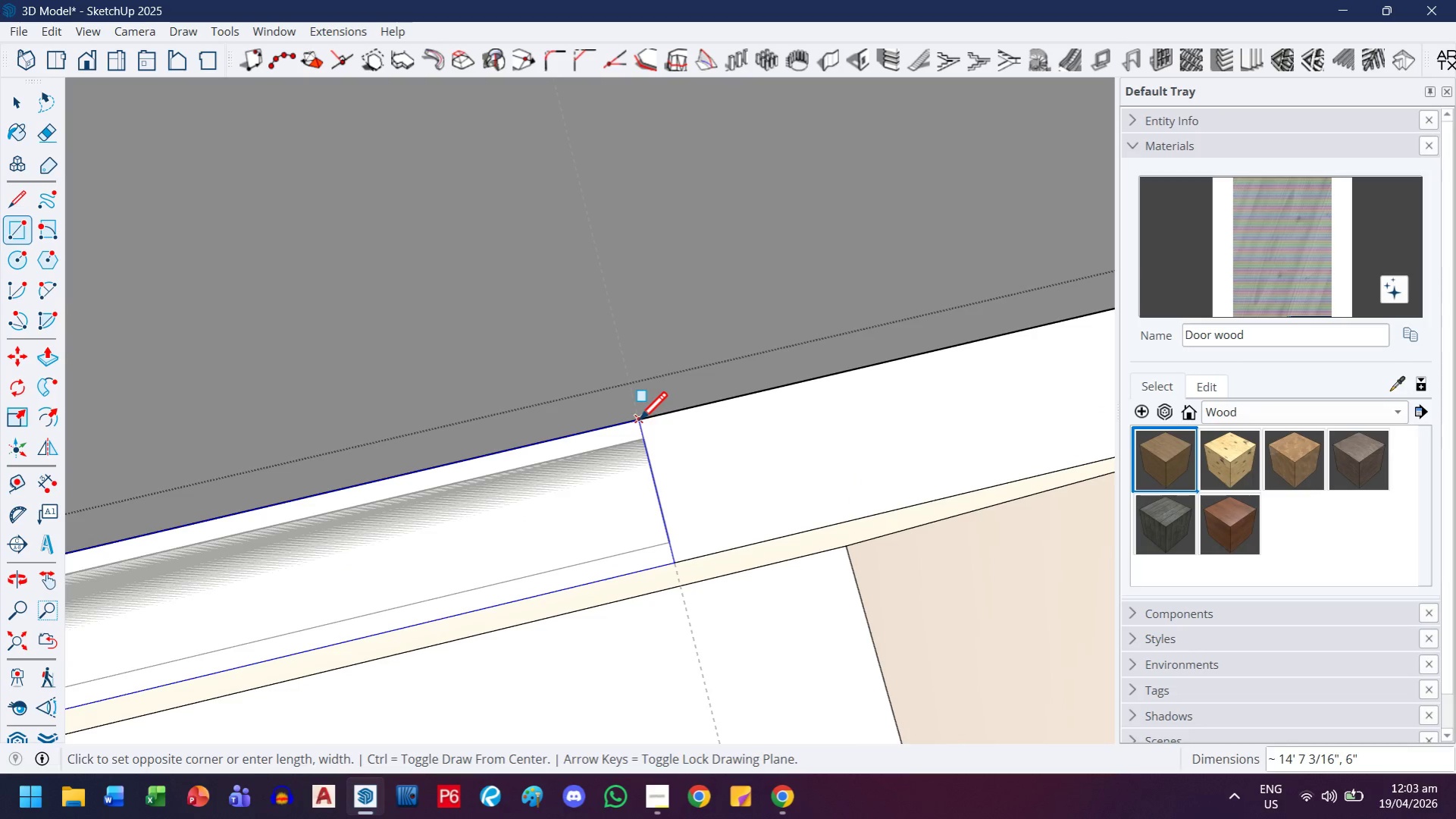 
left_click([638, 422])
 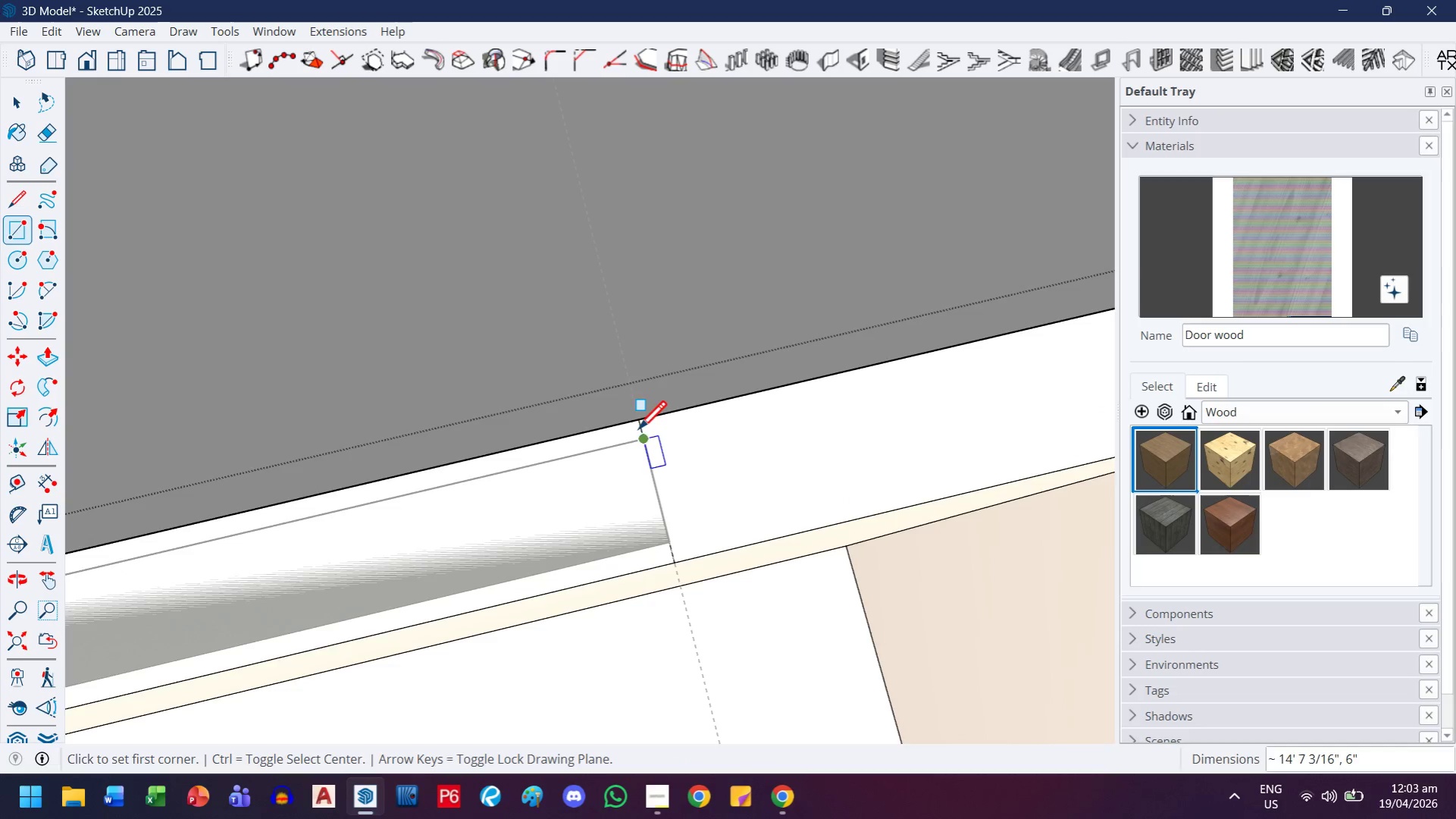 
key(P)
 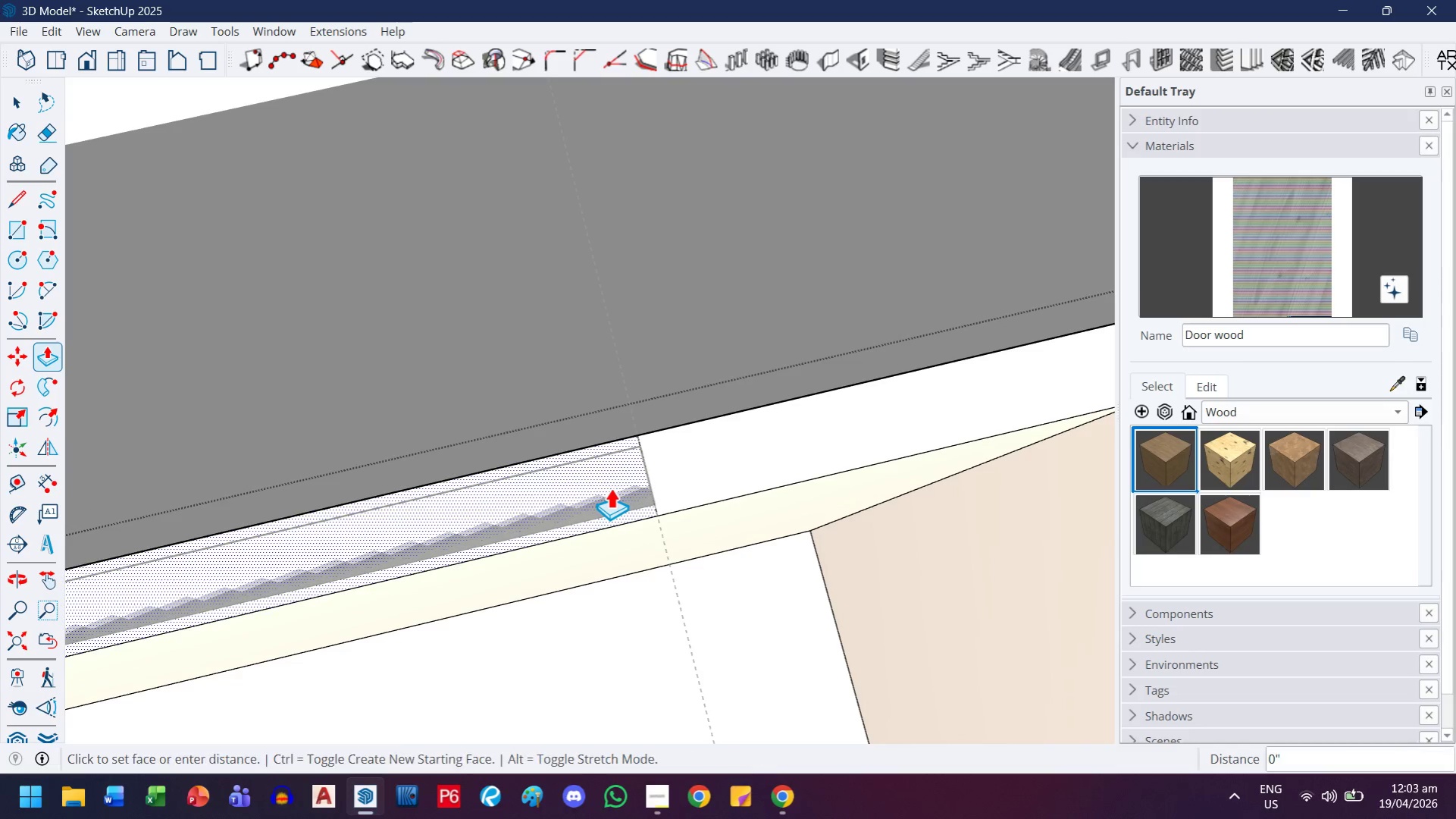 
scroll: coordinate [635, 457], scroll_direction: down, amount: 7.0
 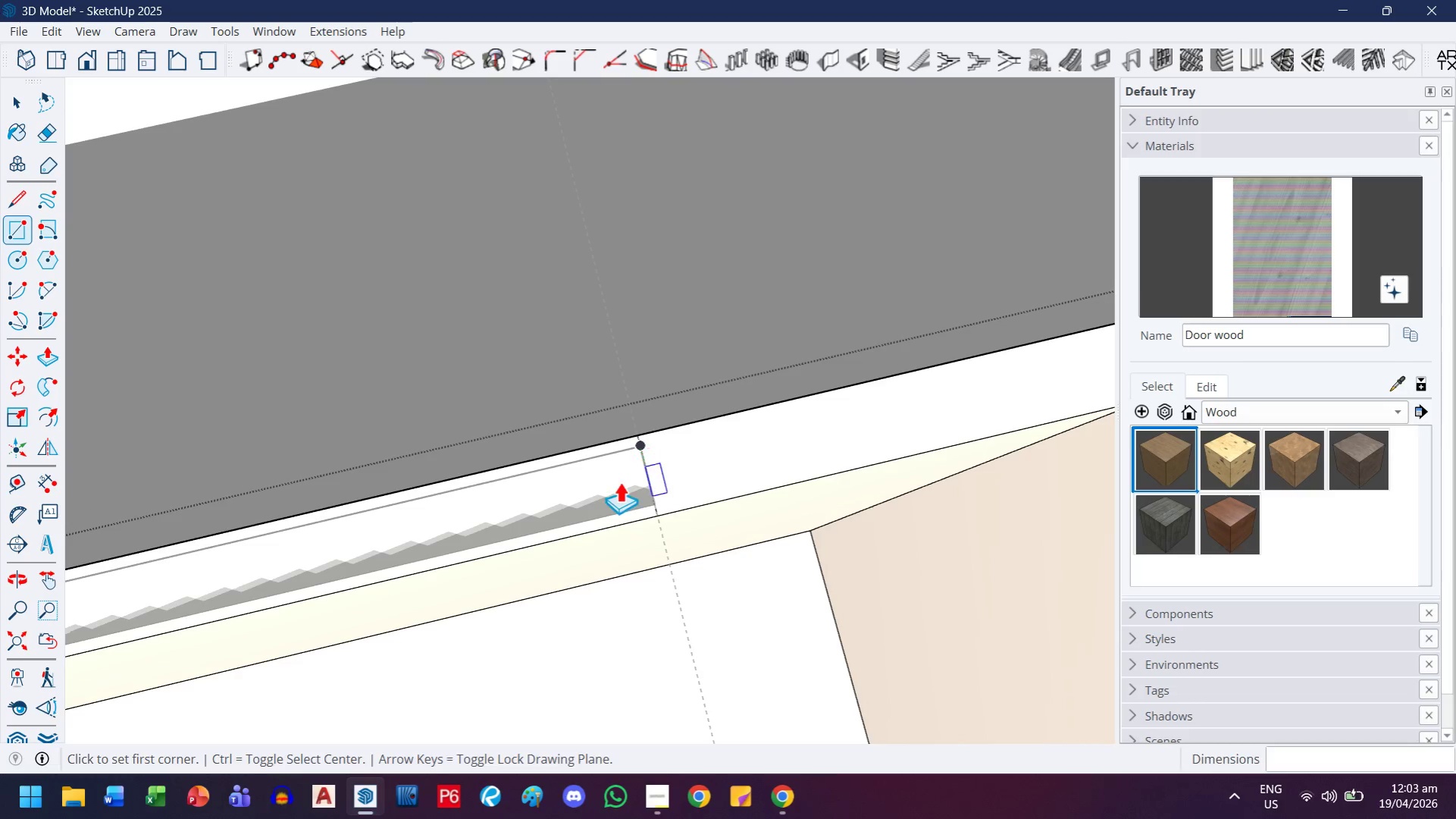 
left_click([610, 488])
 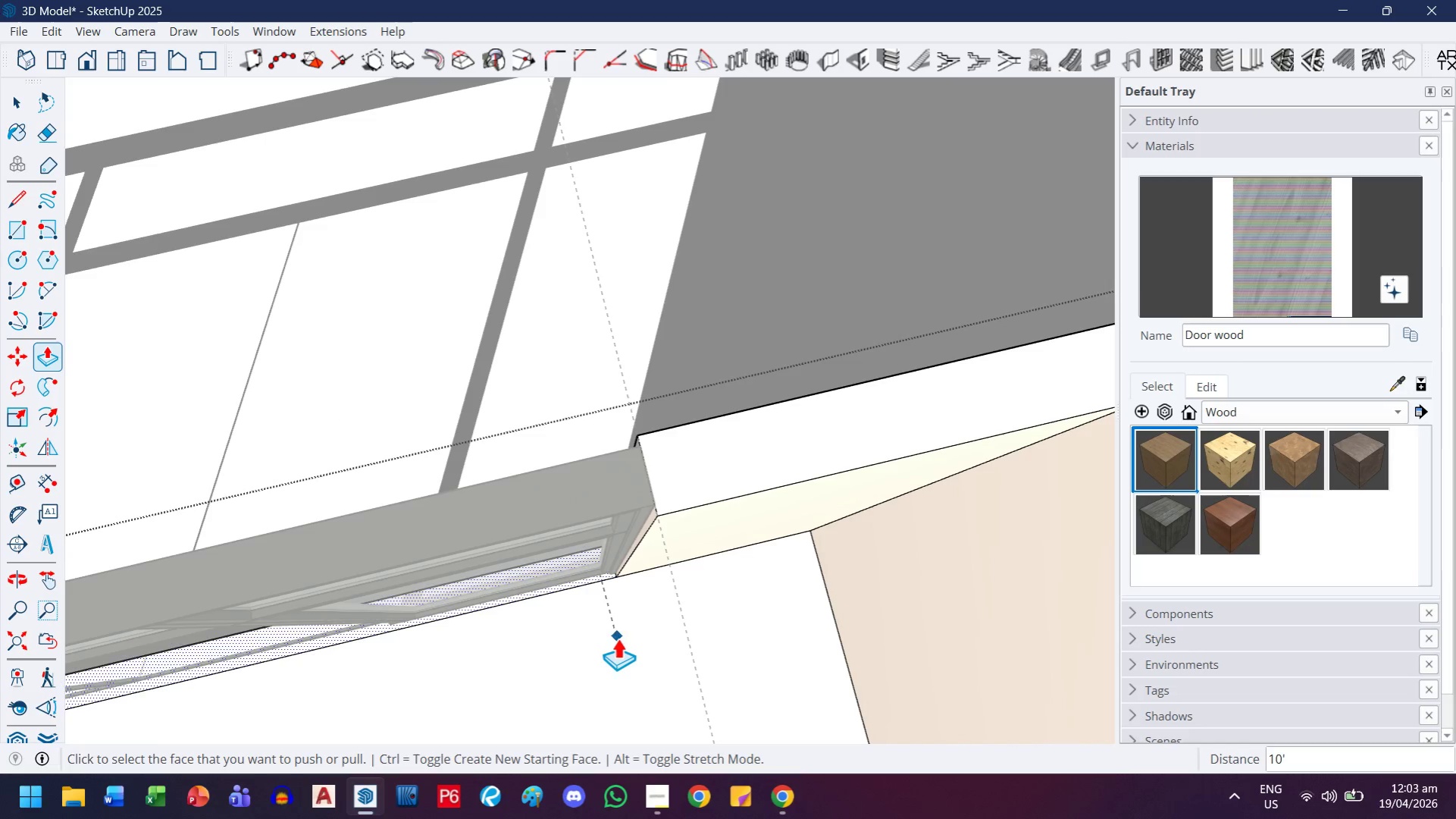 
key(H)
 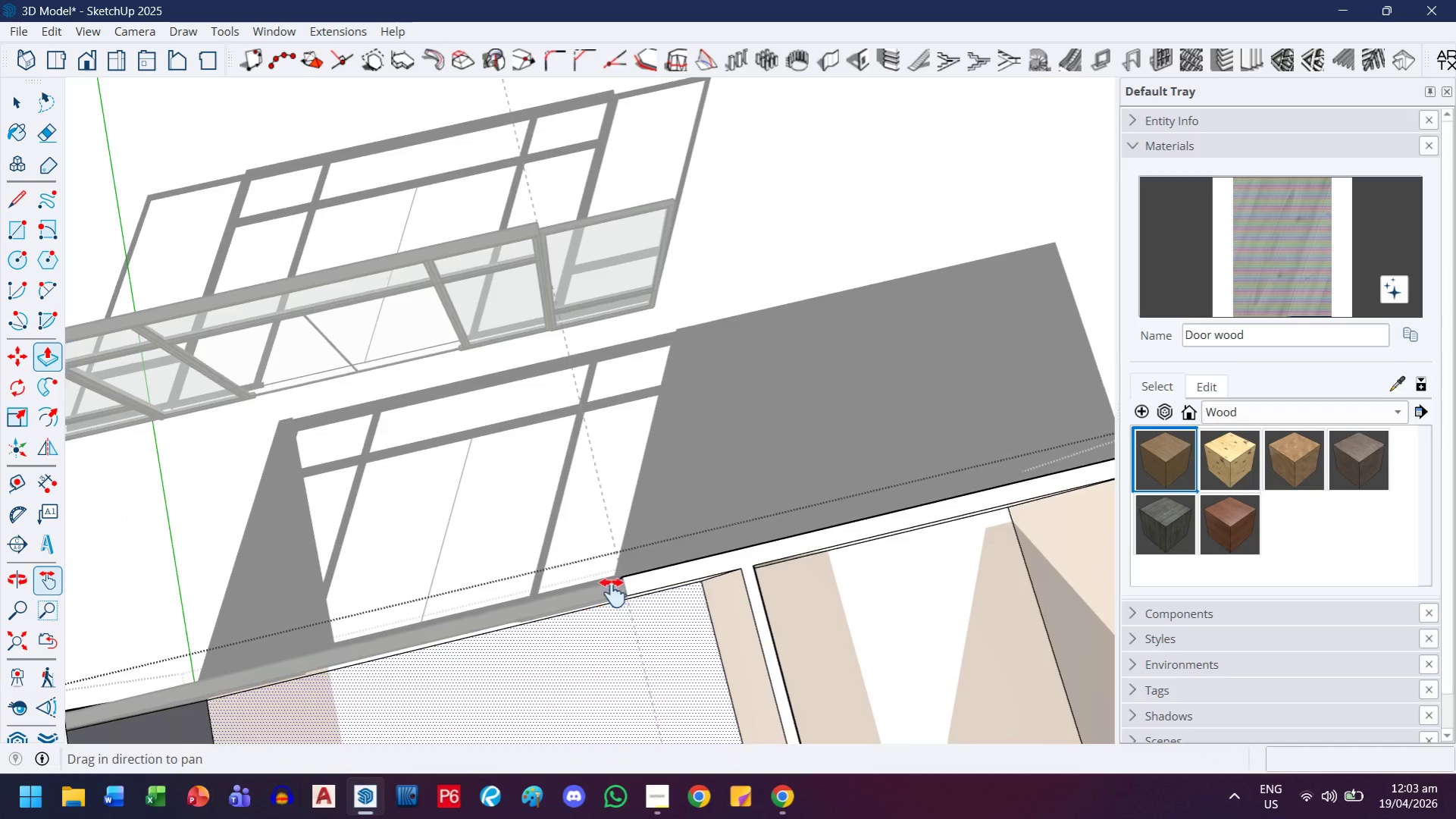 
left_click_drag(start_coordinate=[606, 620], to_coordinate=[699, 431])
 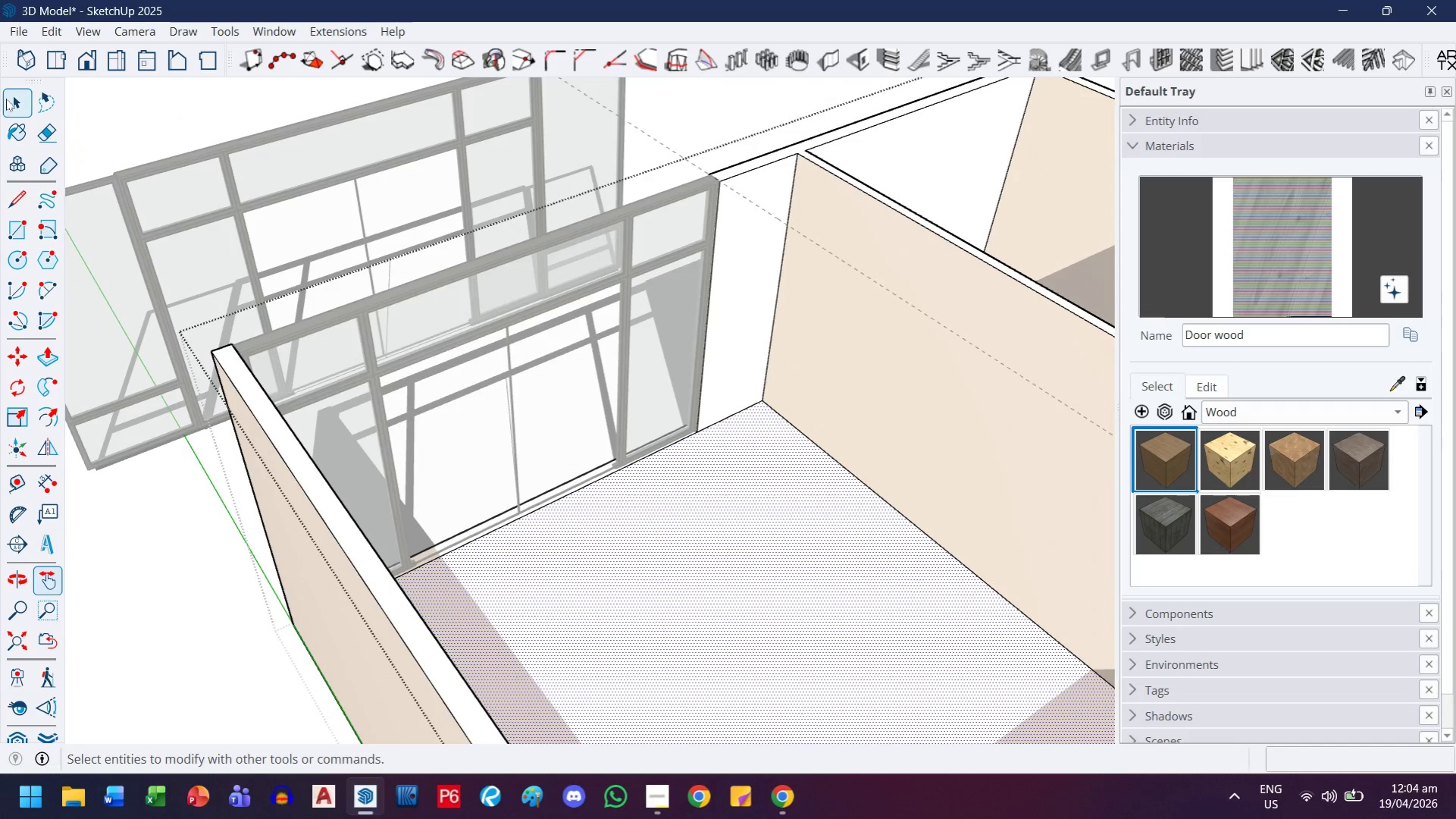 
scroll: coordinate [616, 617], scroll_direction: down, amount: 9.0
 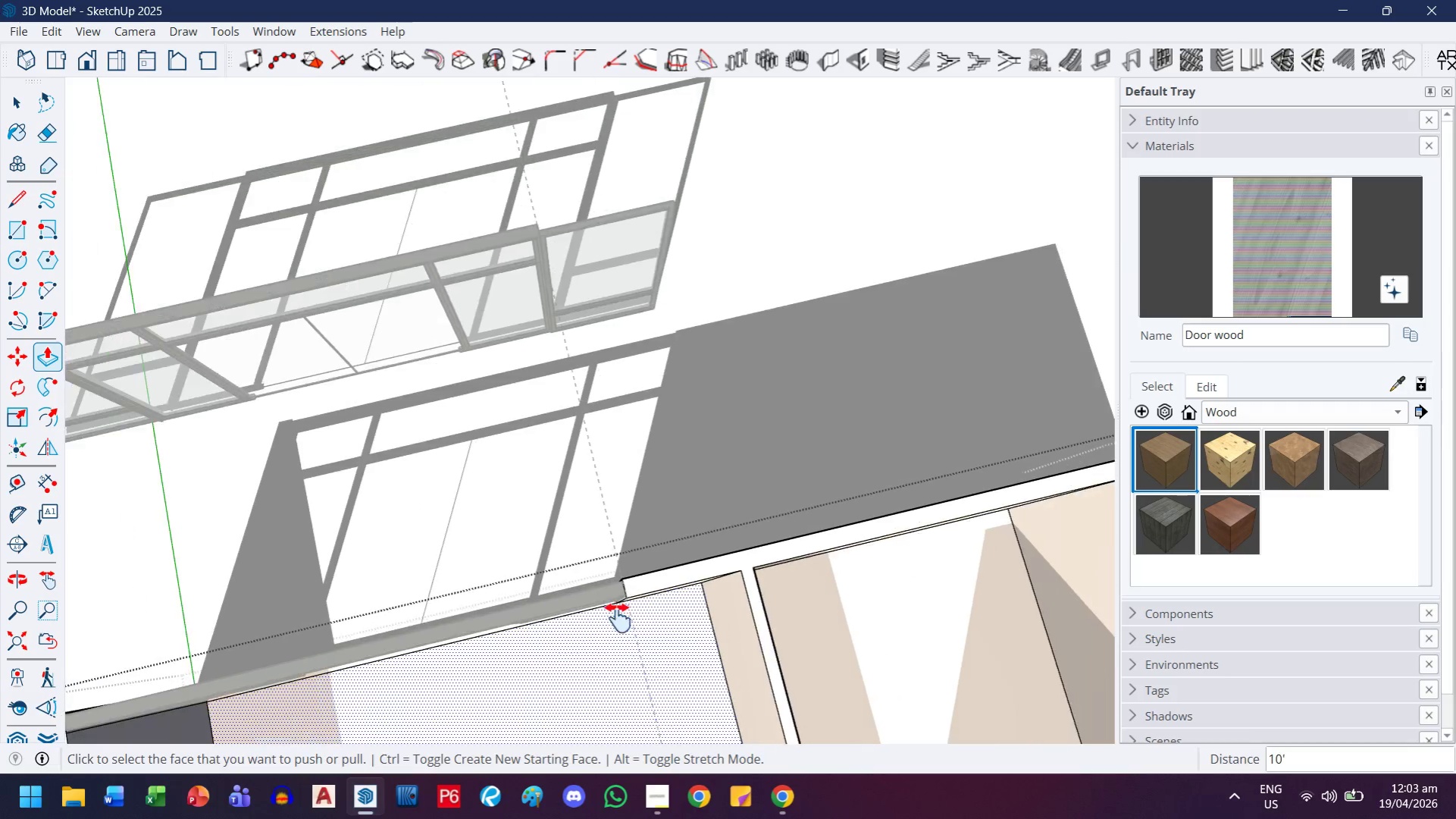 
key(Escape)
 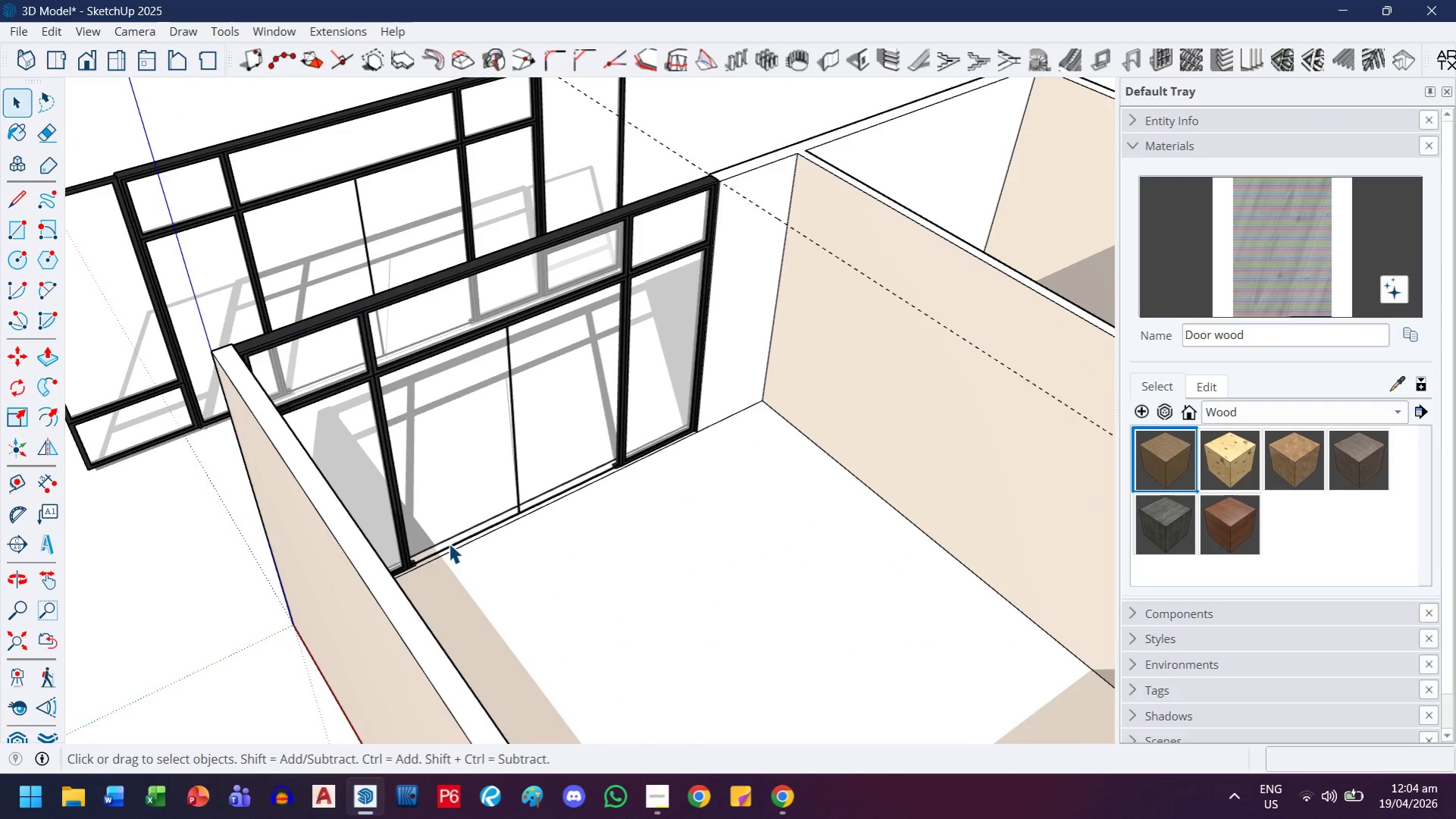 
key(Escape)
 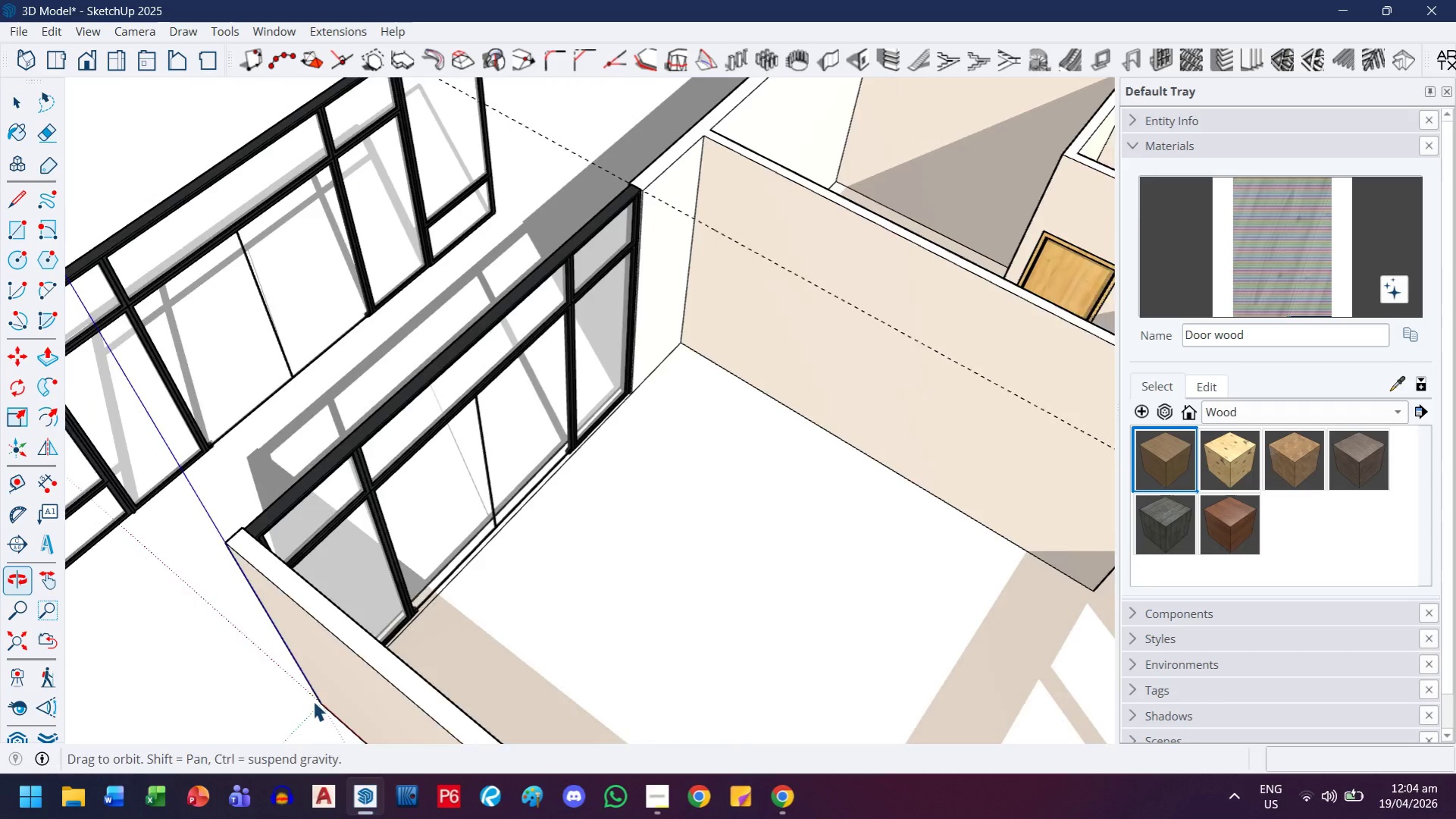 
left_click([562, 447])
 